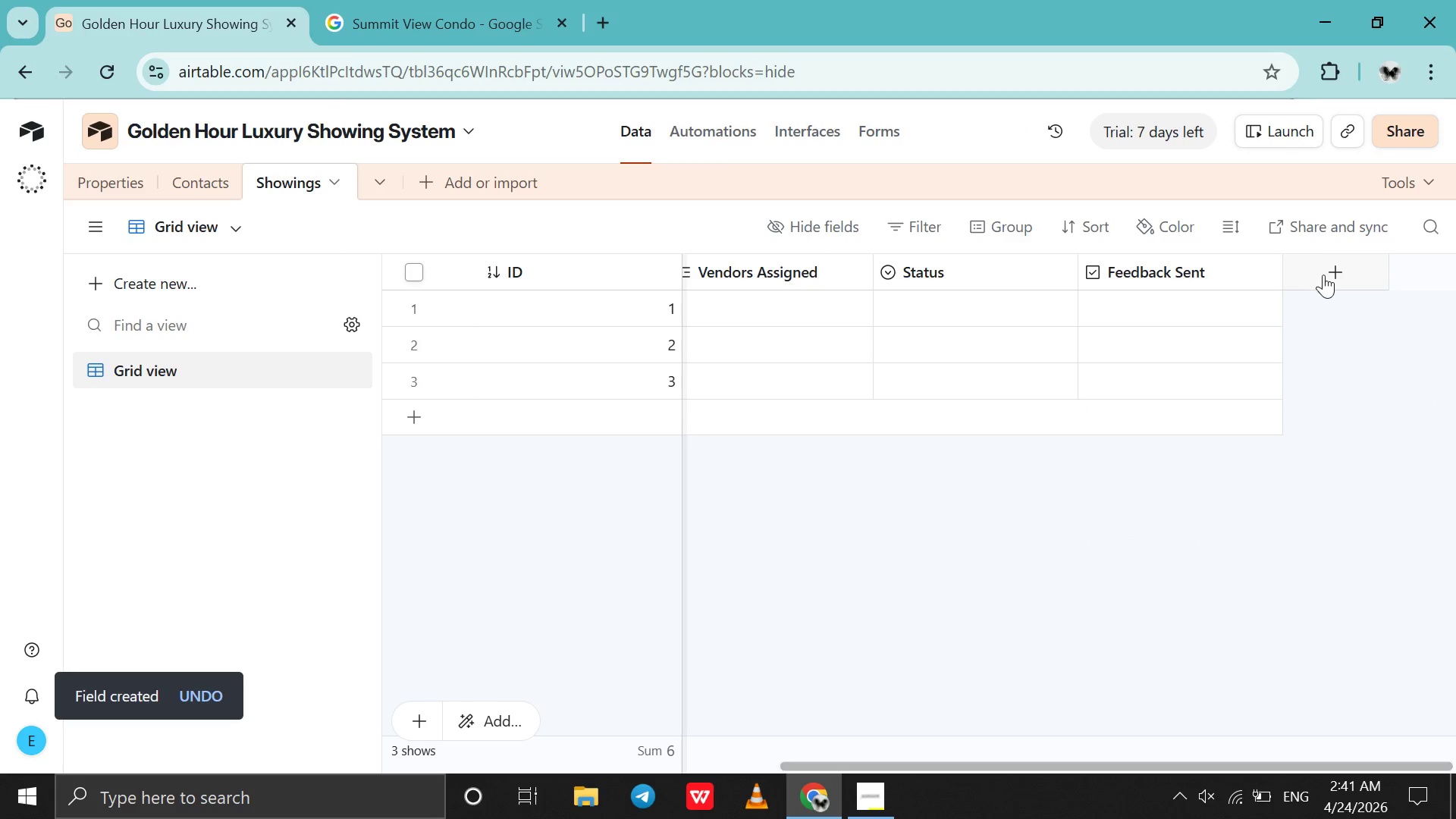 
left_click([1332, 275])
 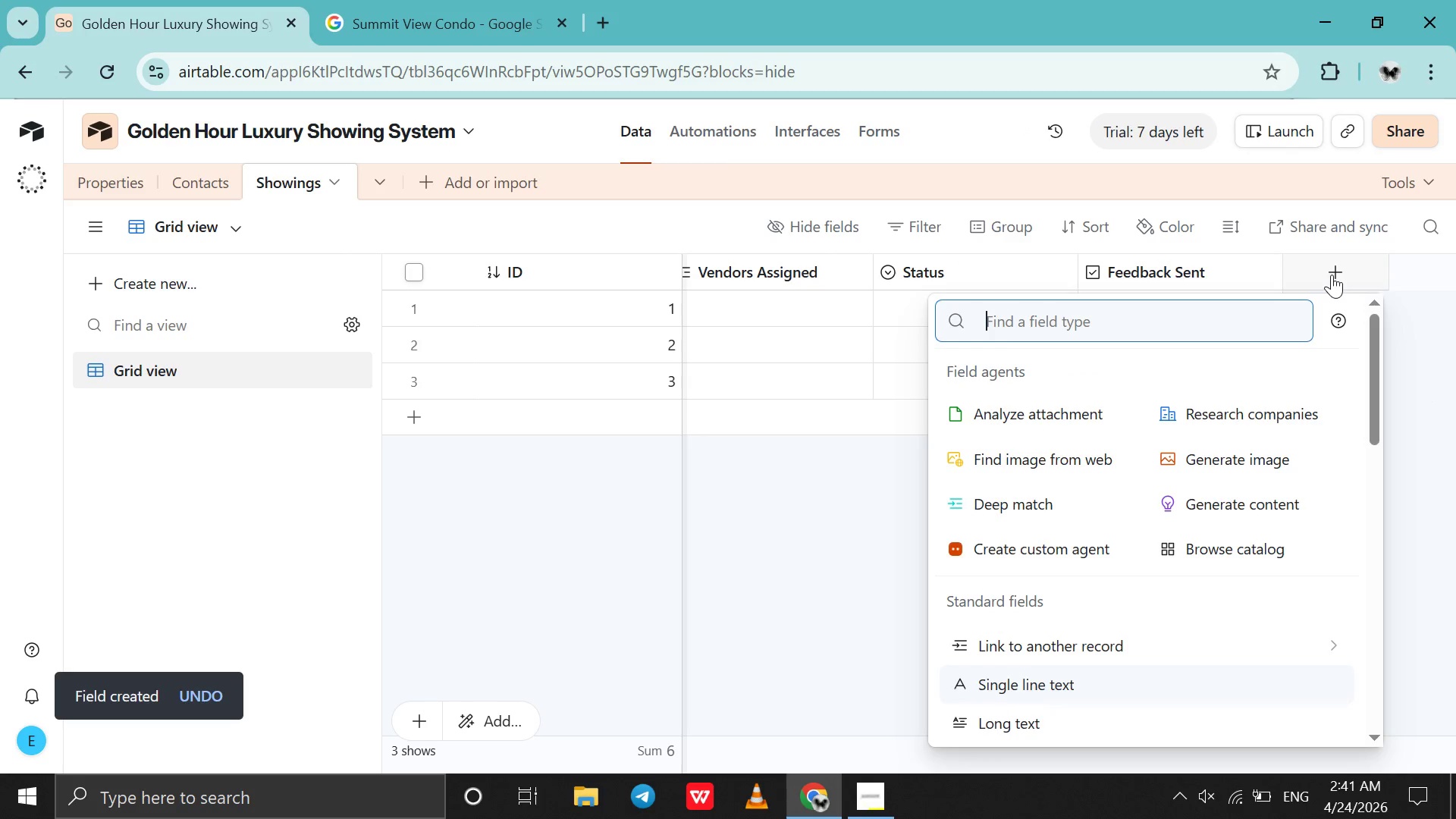 
type(C)
key(Backspace)
type(time)
 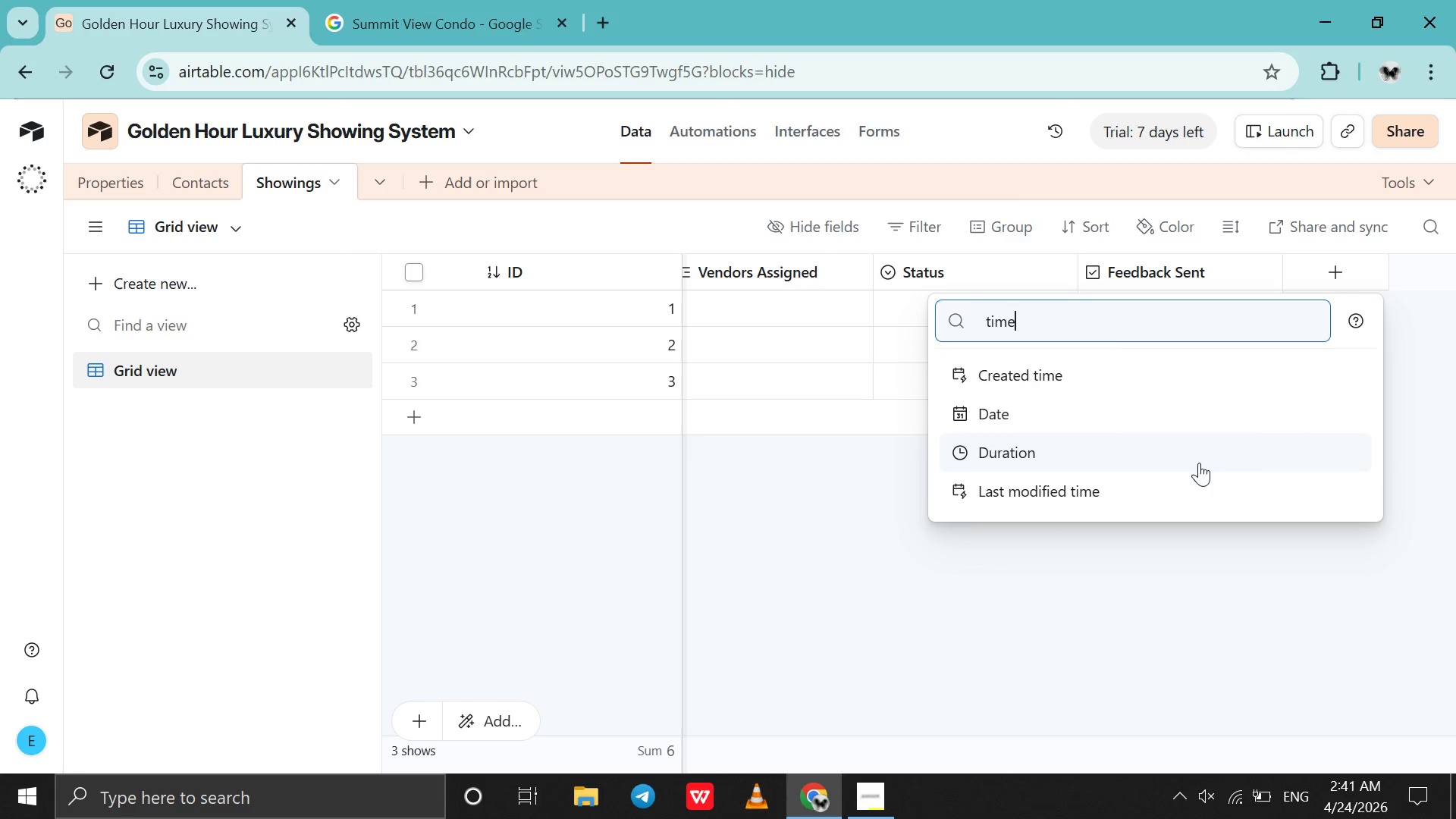 
wait(7.47)
 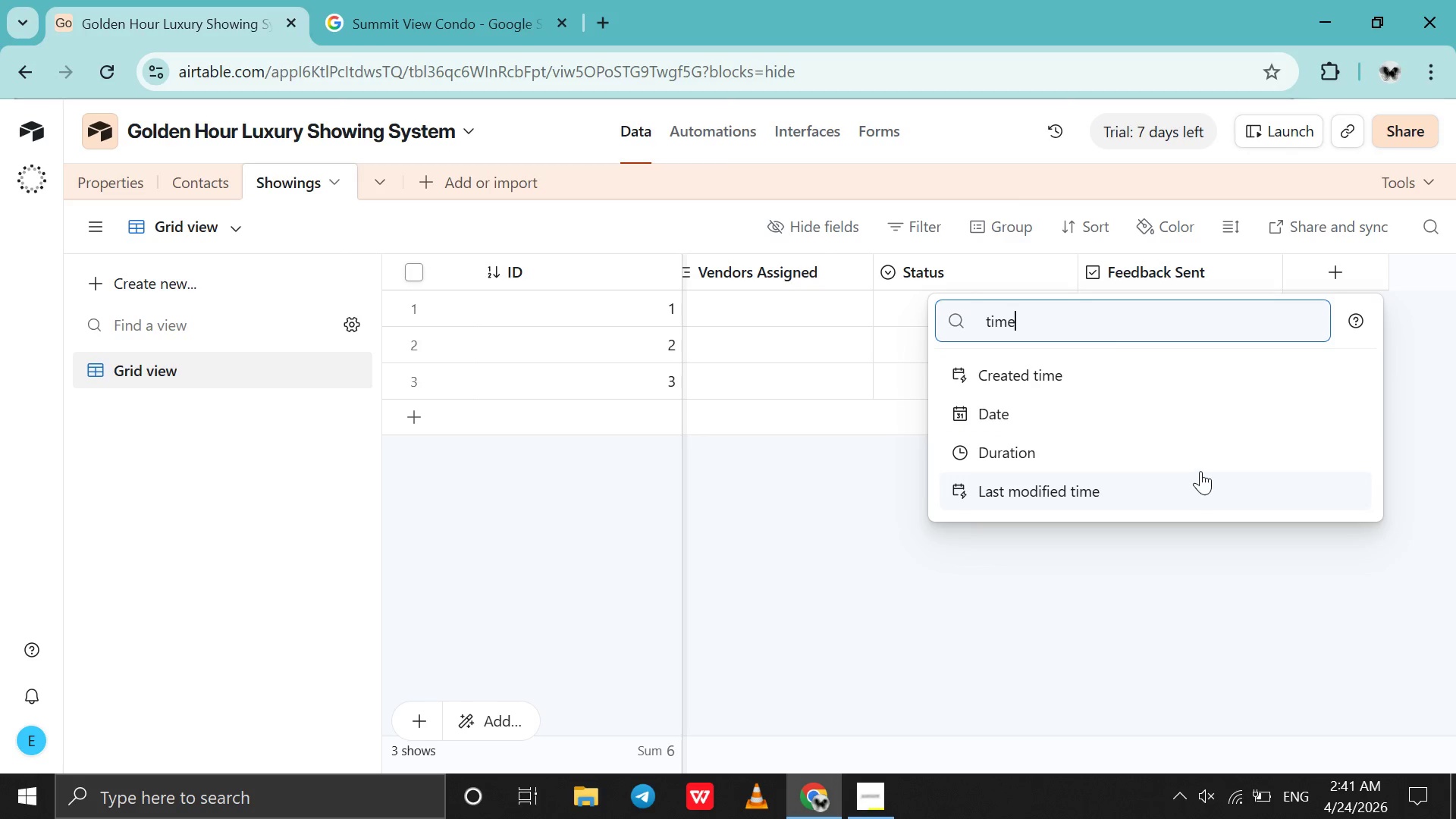 
left_click([1202, 416])
 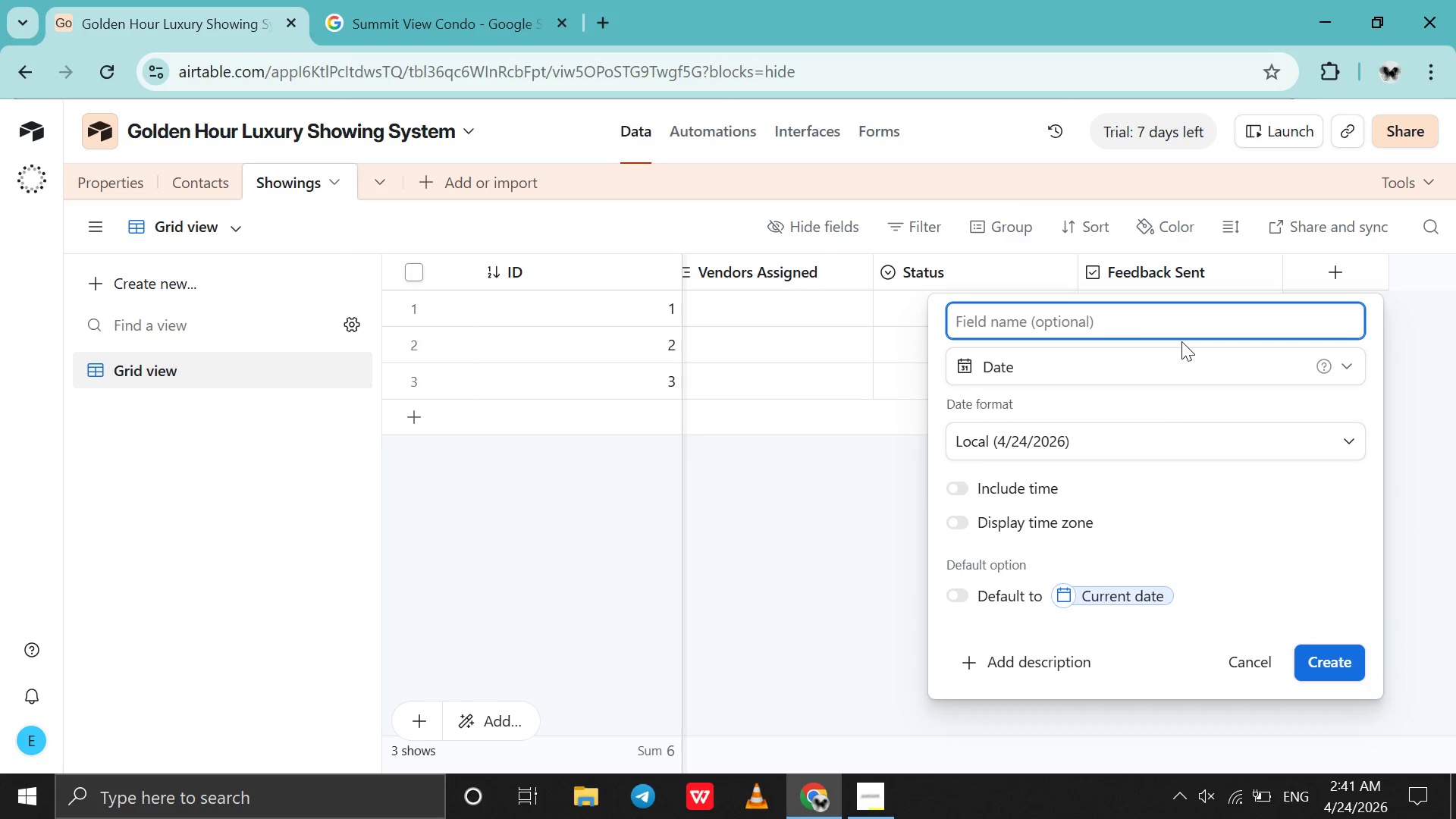 
type(Complete at)
 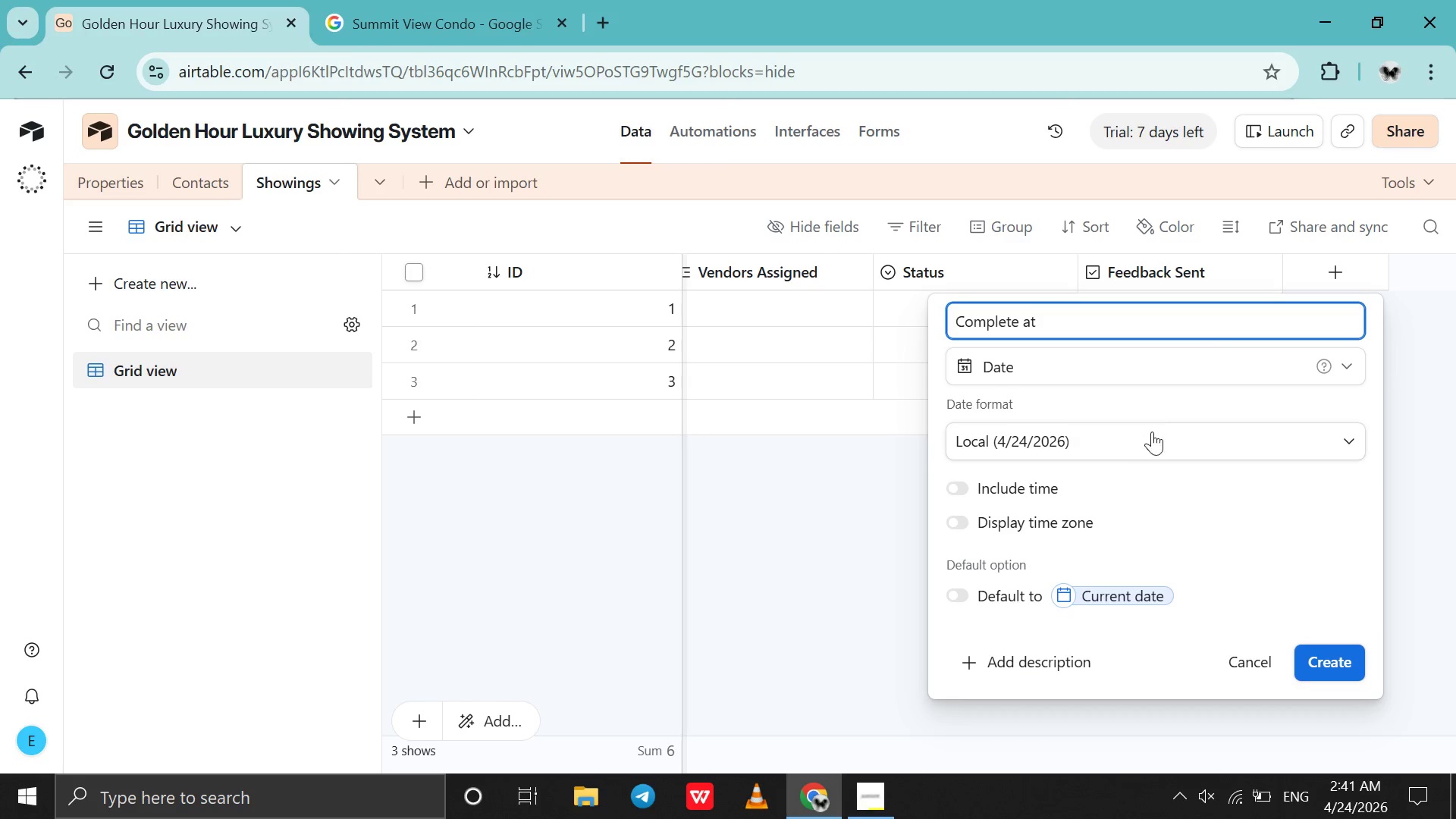 
left_click([1152, 436])
 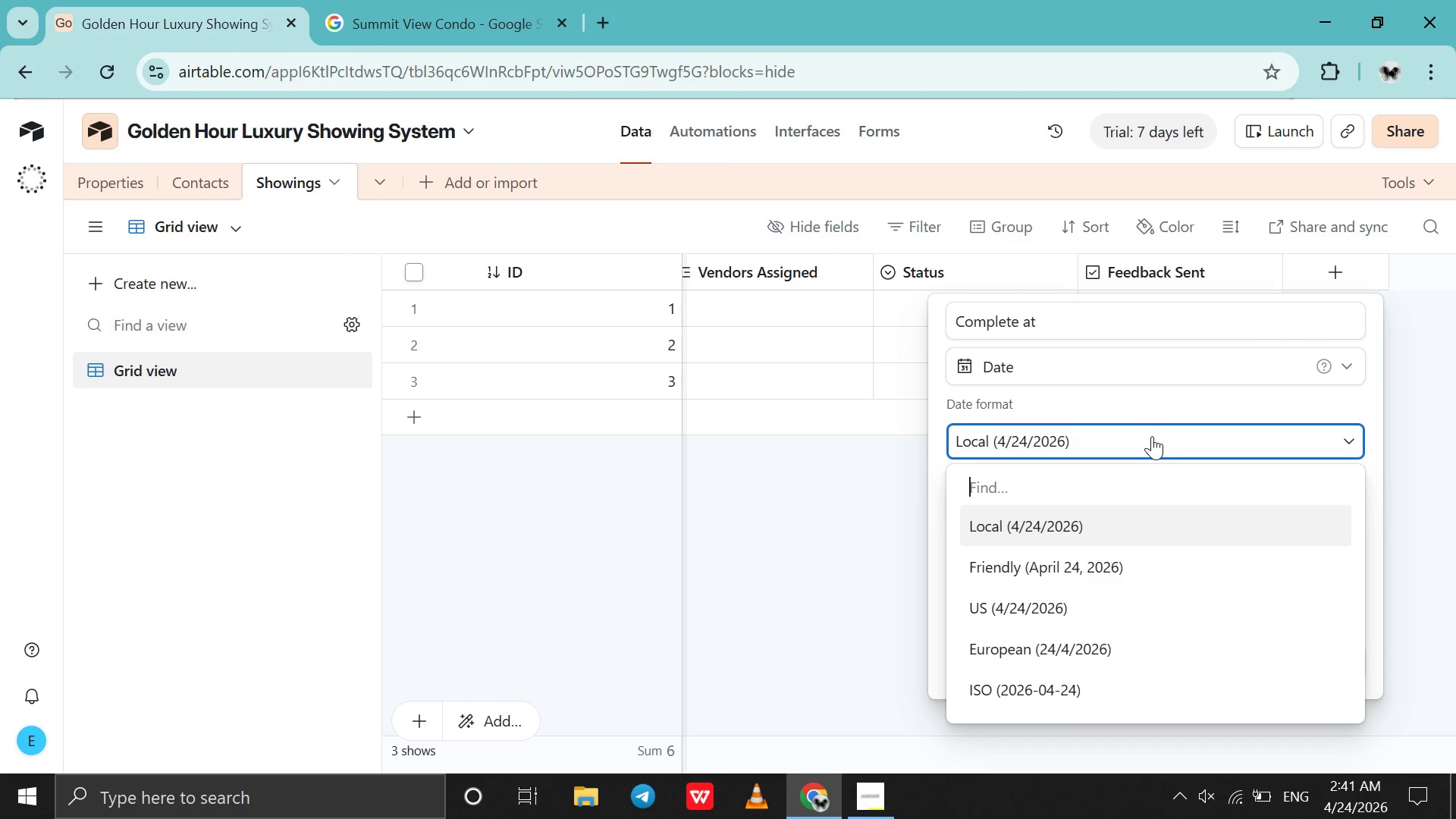 
left_click([1152, 436])
 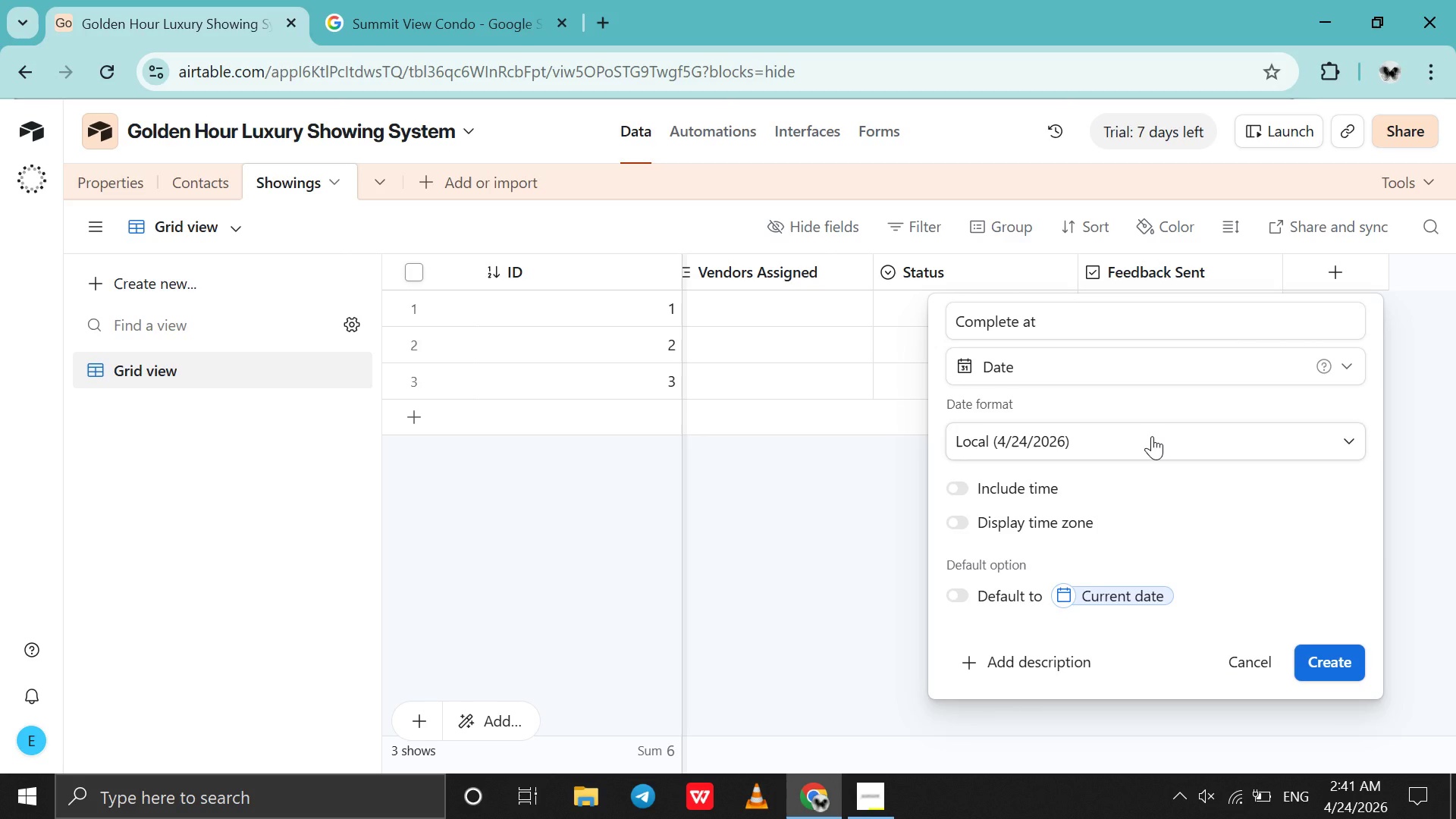 
scroll: coordinate [1152, 436], scroll_direction: down, amount: 6.0
 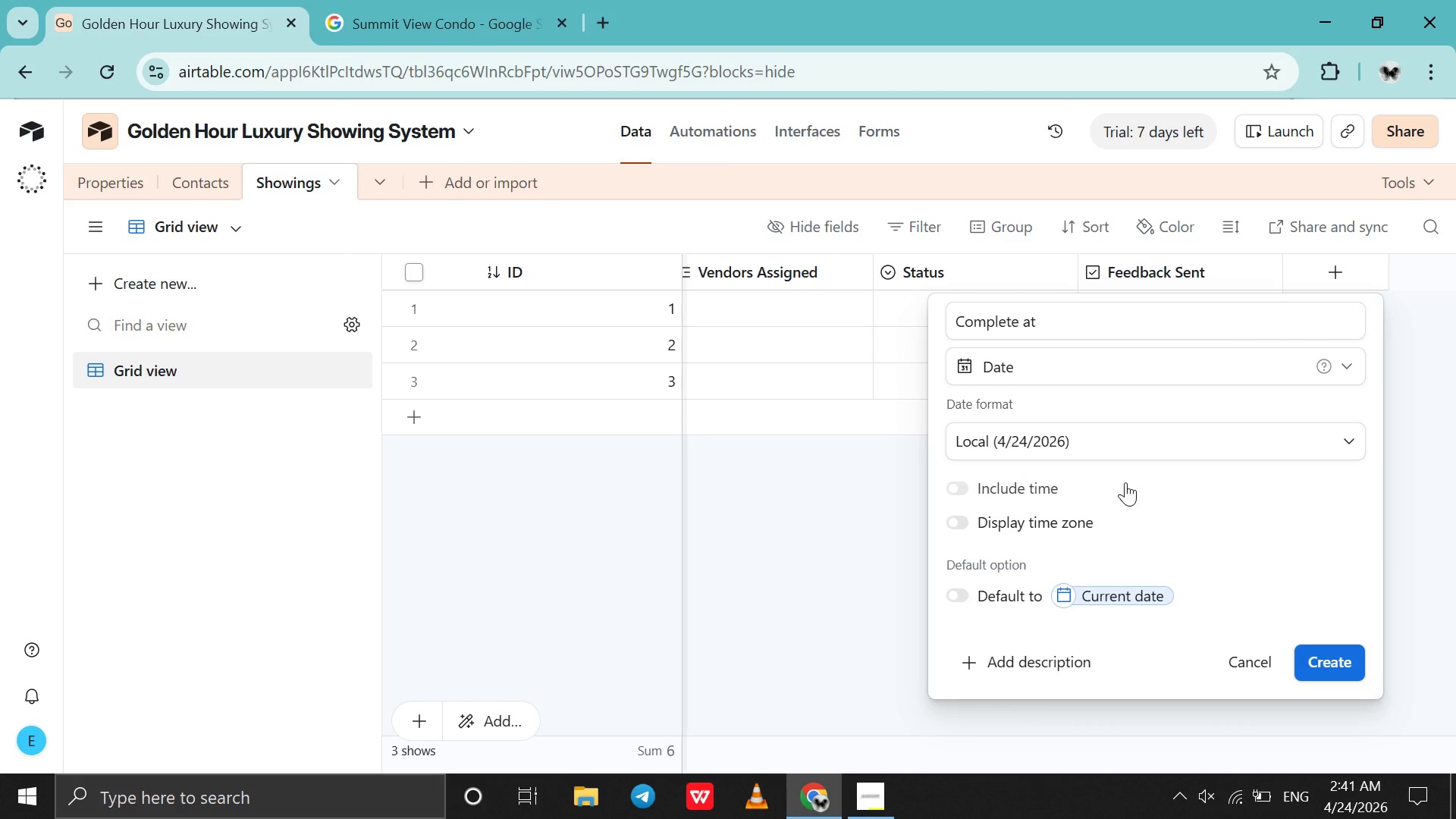 
left_click([1125, 482])
 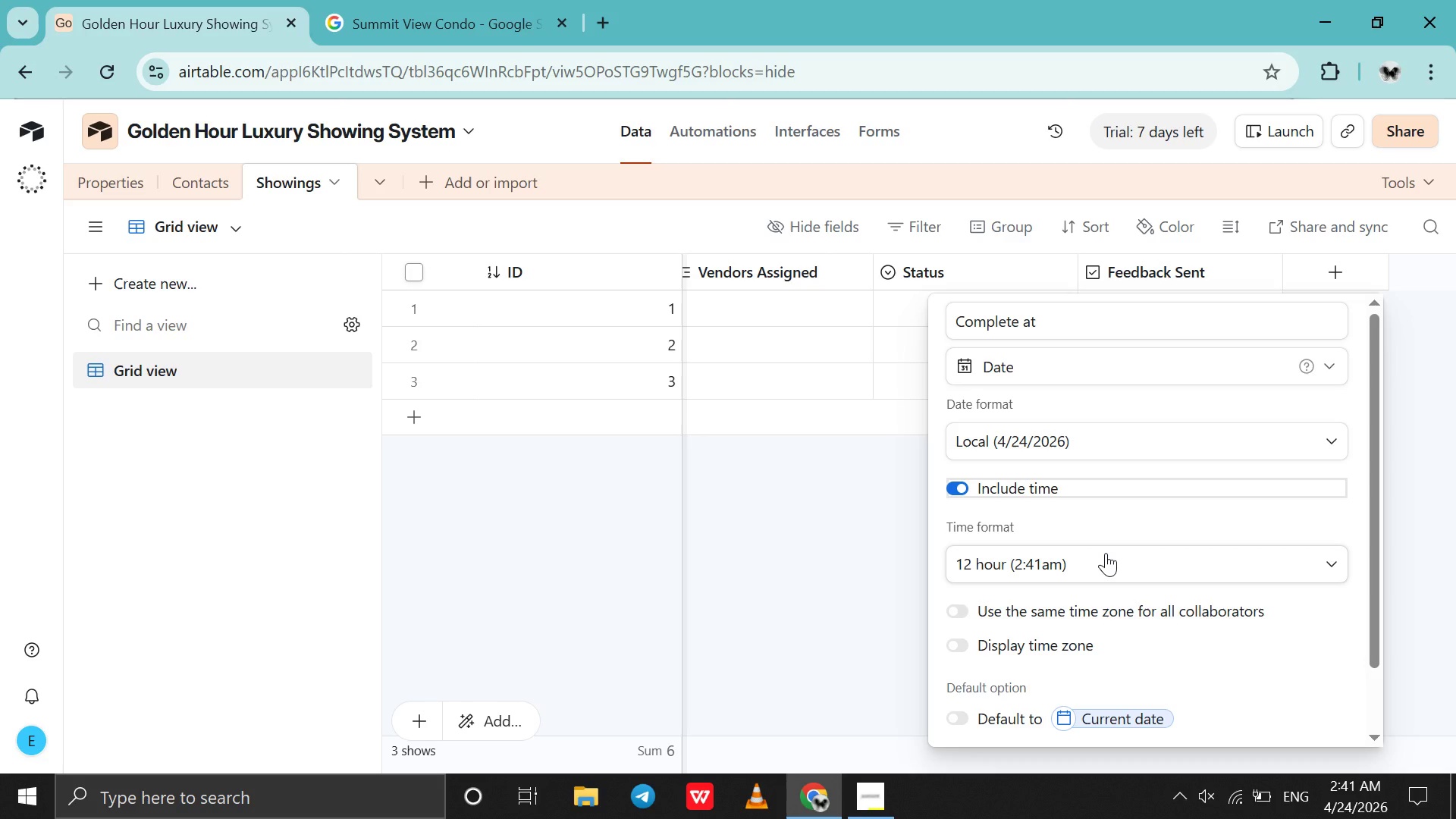 
scroll: coordinate [1106, 553], scroll_direction: down, amount: 5.0
 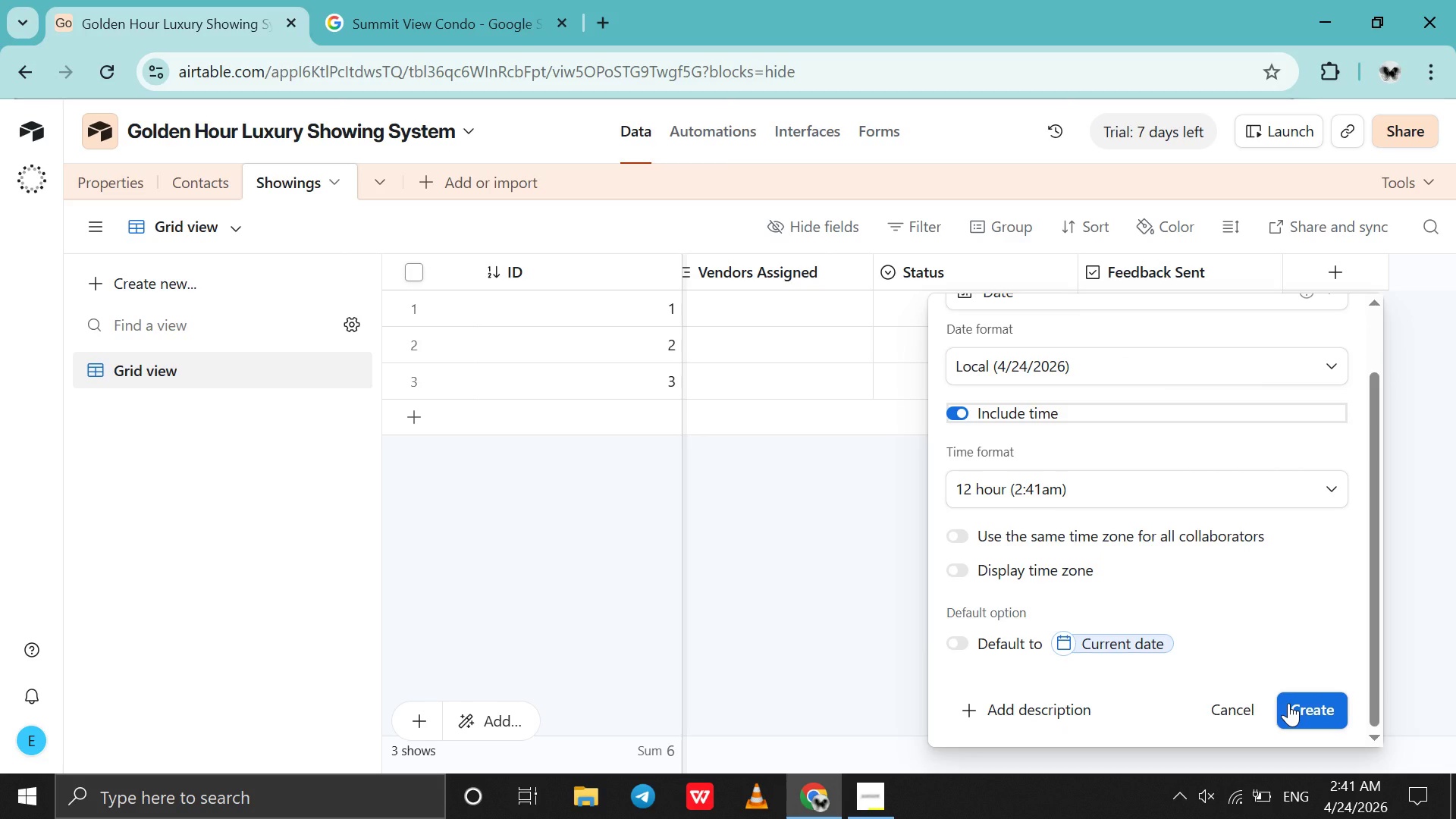 
left_click([1288, 703])
 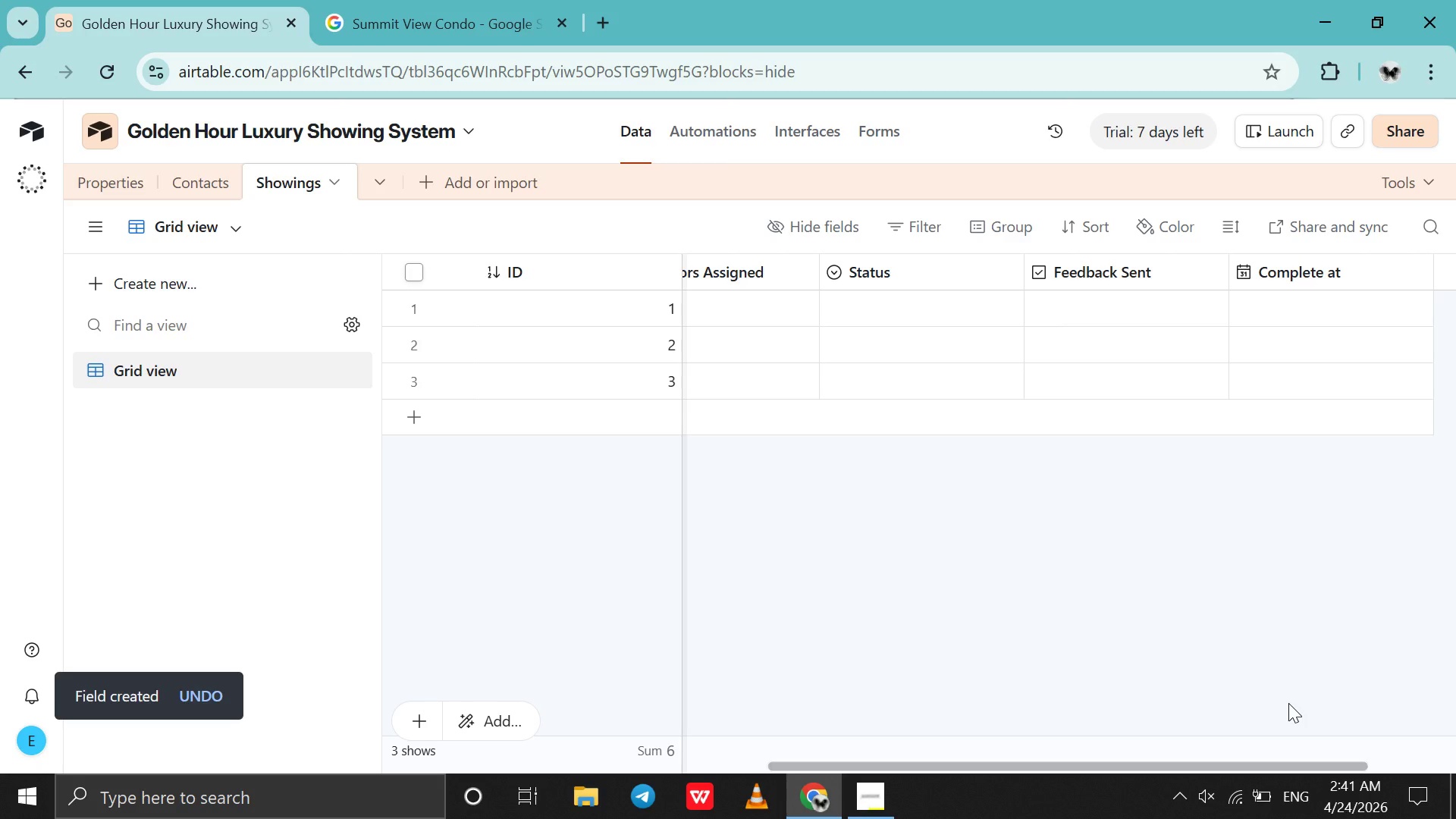 
wait(13.19)
 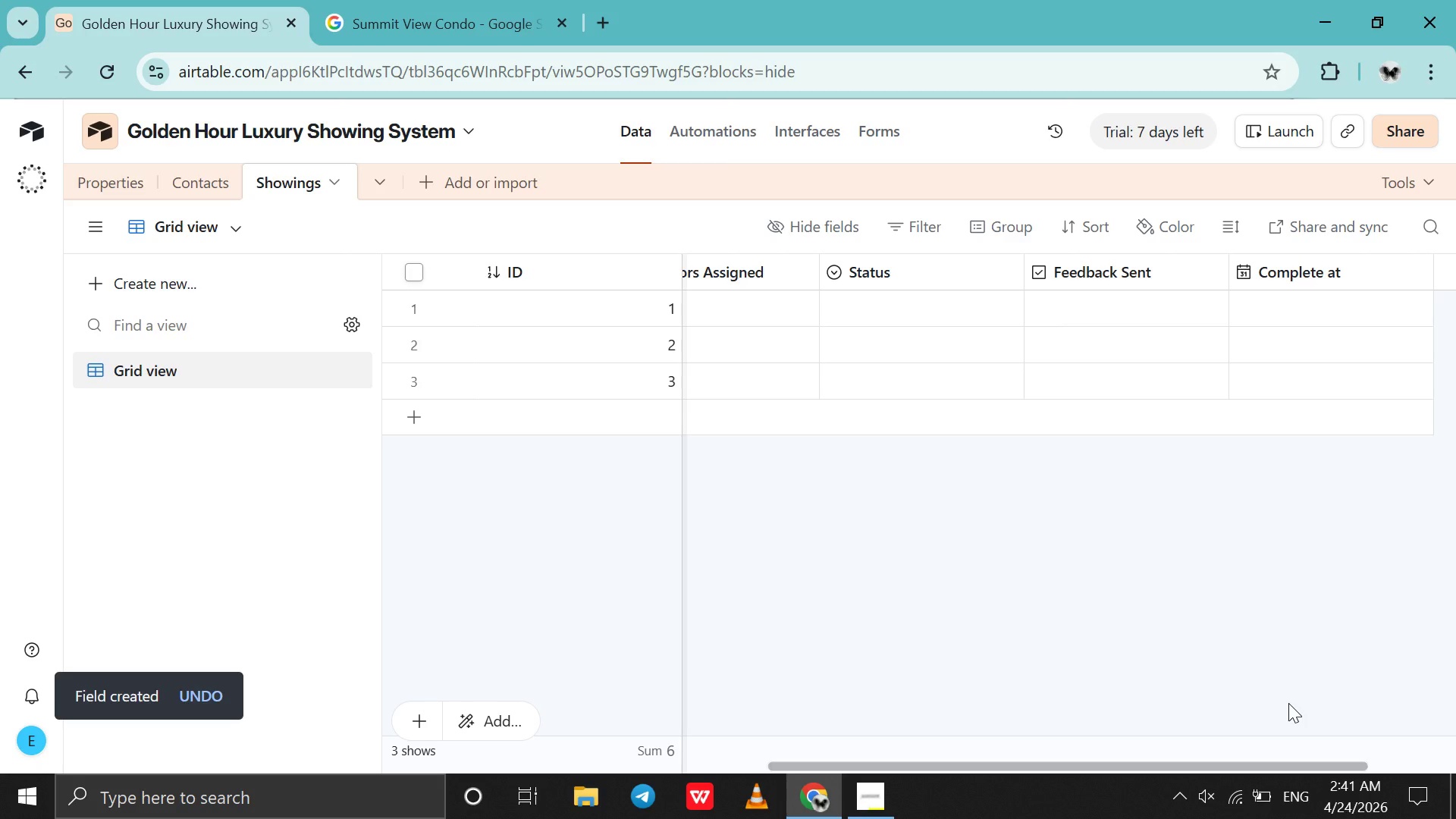 
scroll: coordinate [987, 573], scroll_direction: up, amount: 6.0
 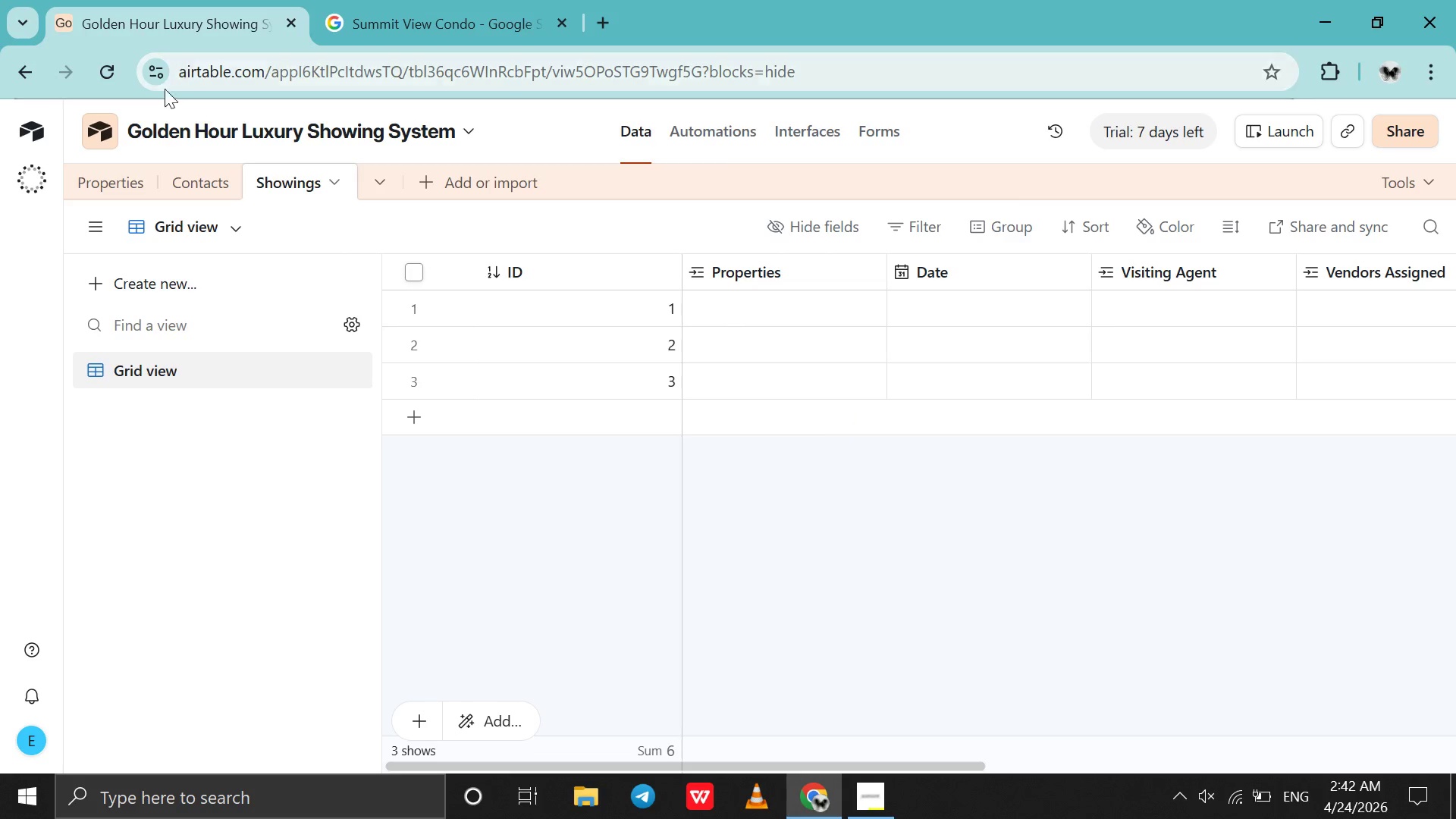 
left_click([111, 171])
 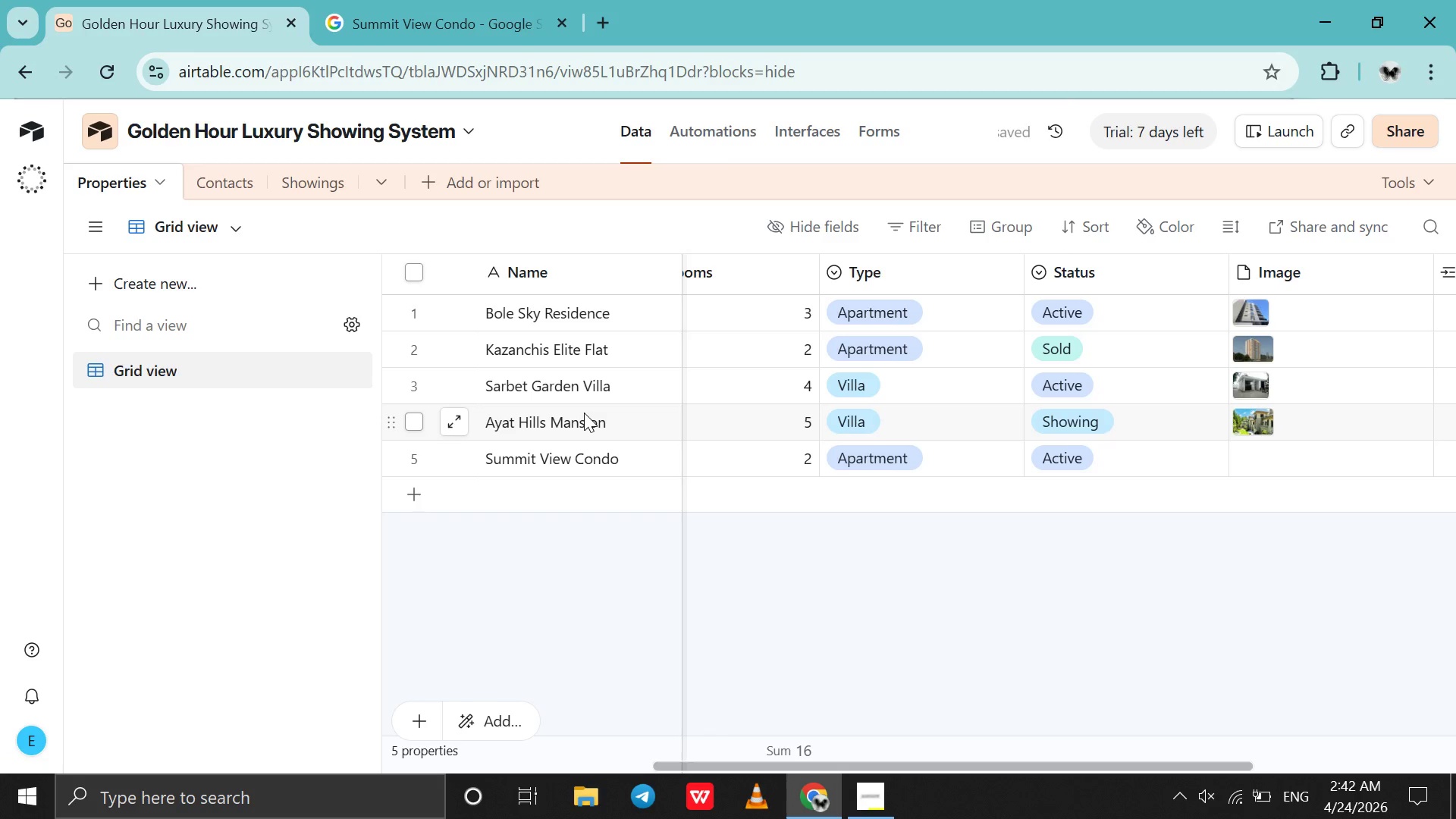 
scroll: coordinate [1075, 573], scroll_direction: down, amount: 6.0
 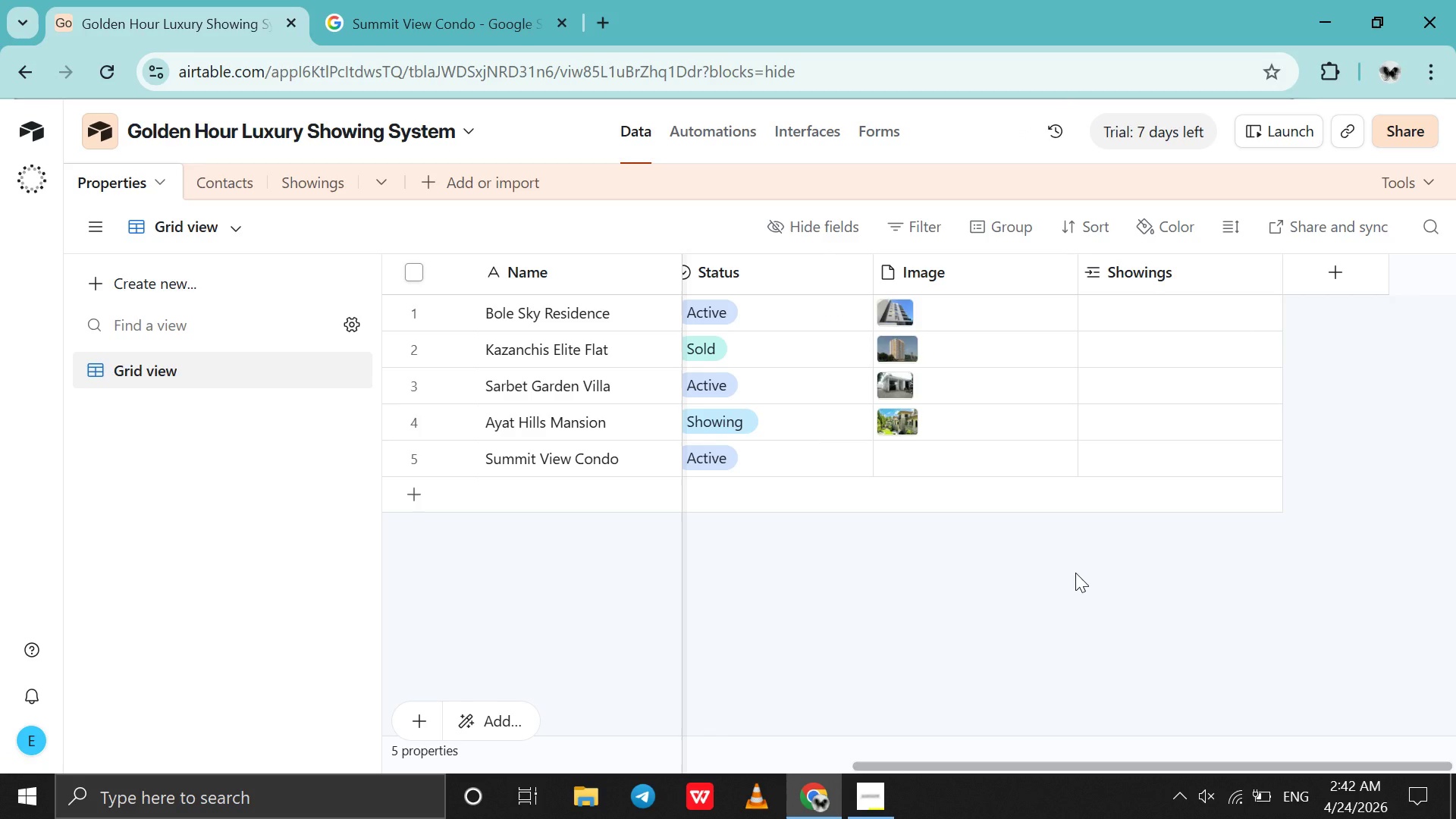 
wait(19.02)
 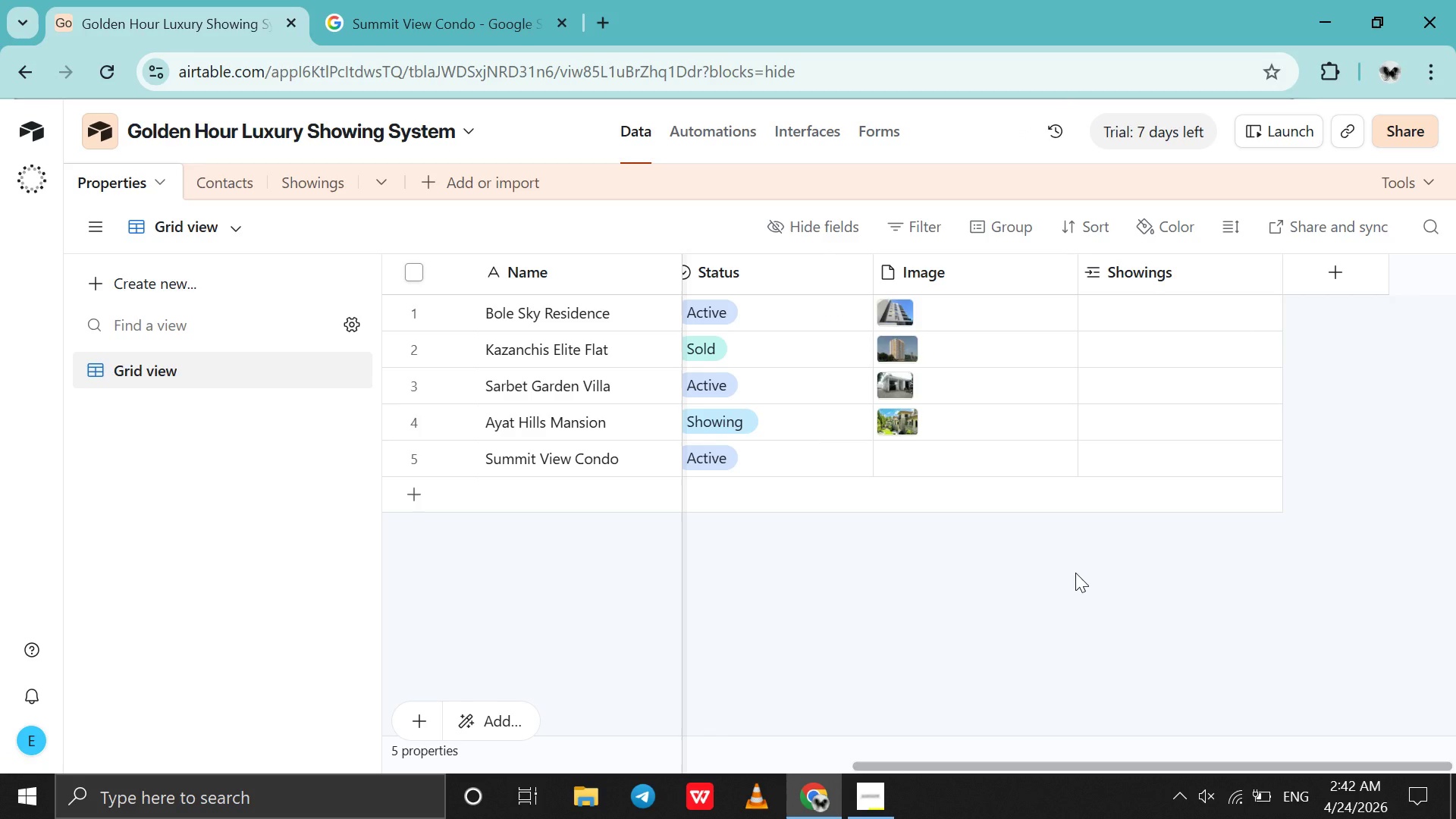 
left_click([1352, 284])
 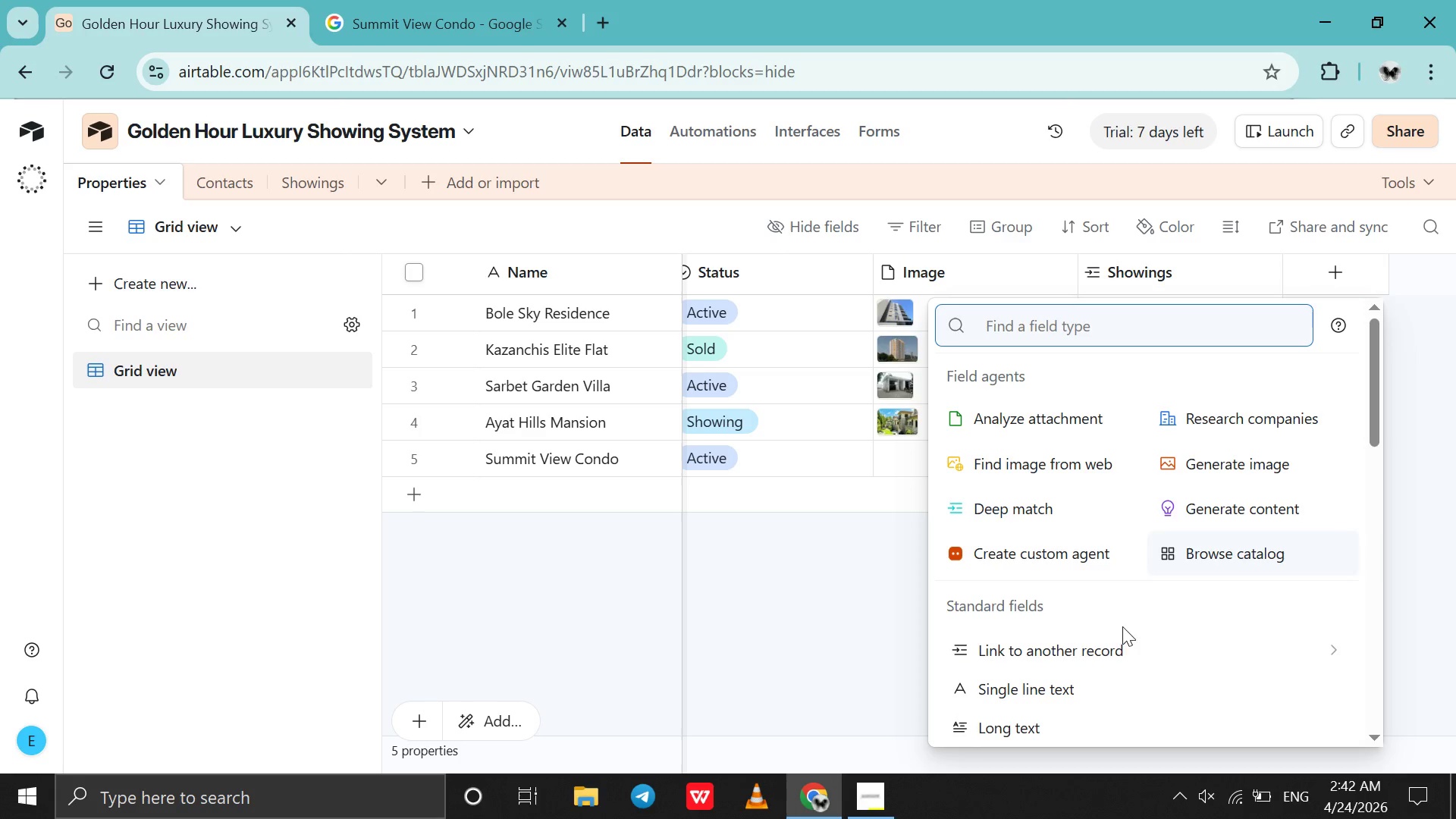 
scroll: coordinate [1100, 681], scroll_direction: down, amount: 7.0
 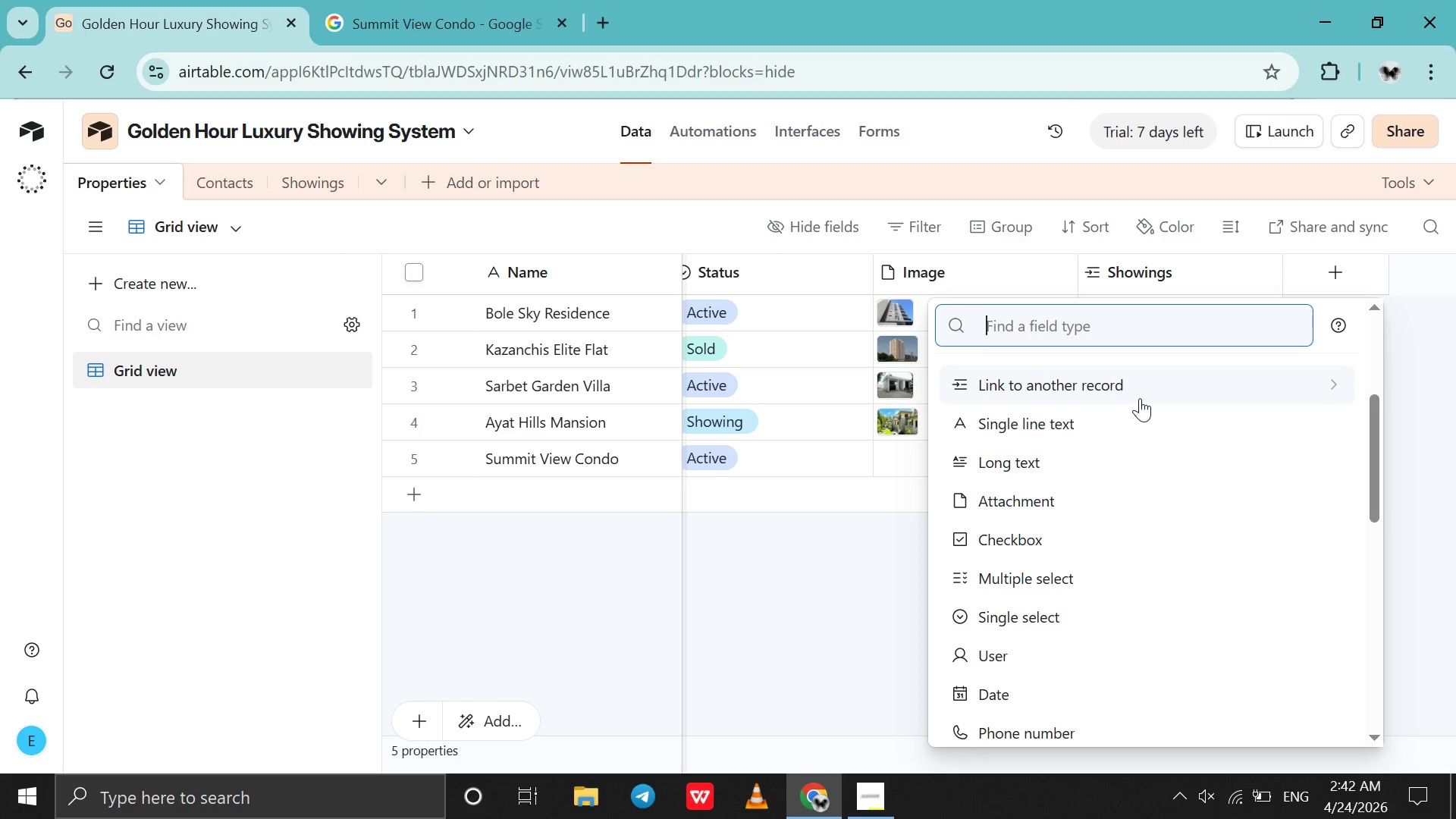 
left_click([1140, 398])
 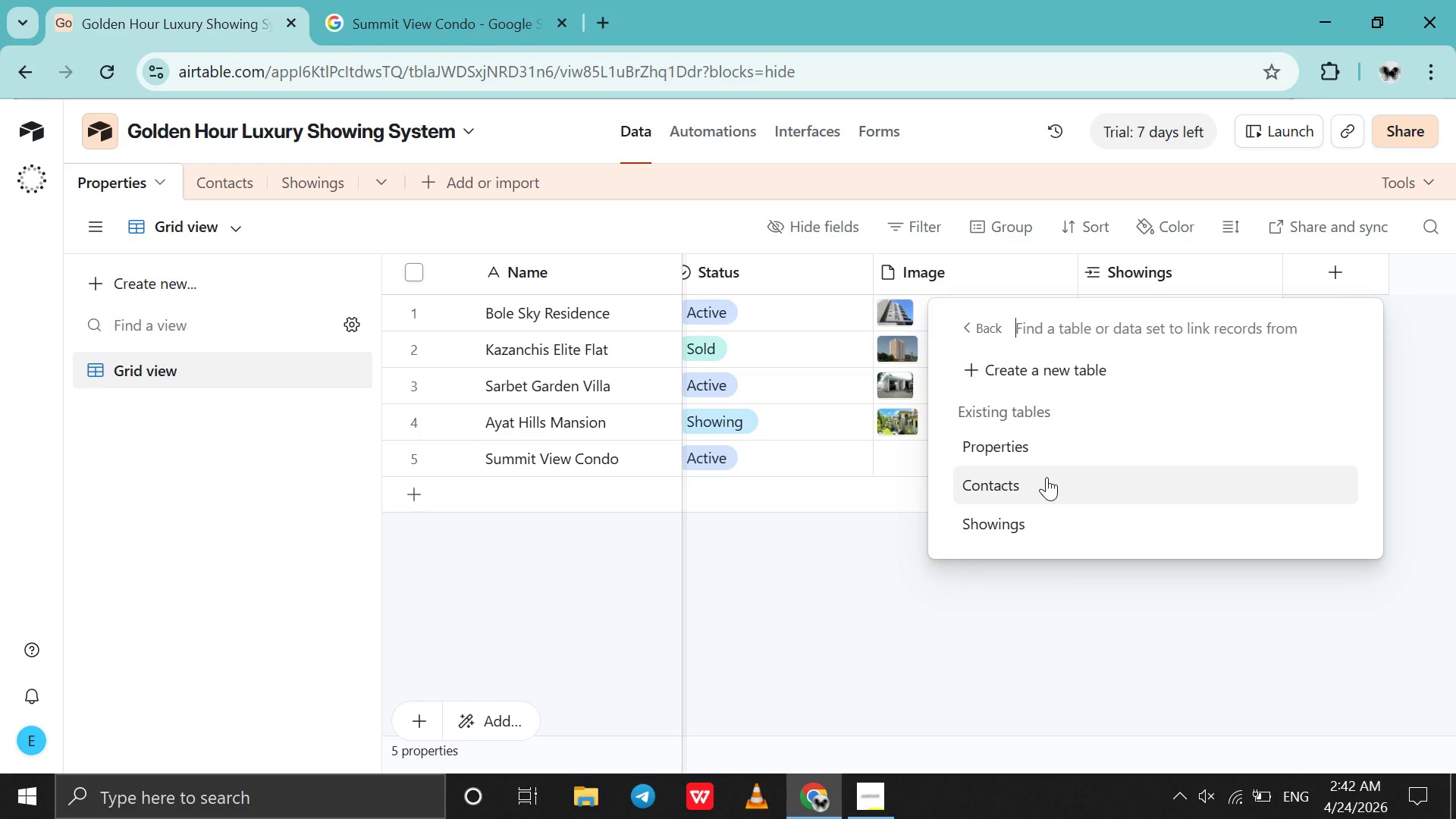 
left_click([1046, 477])
 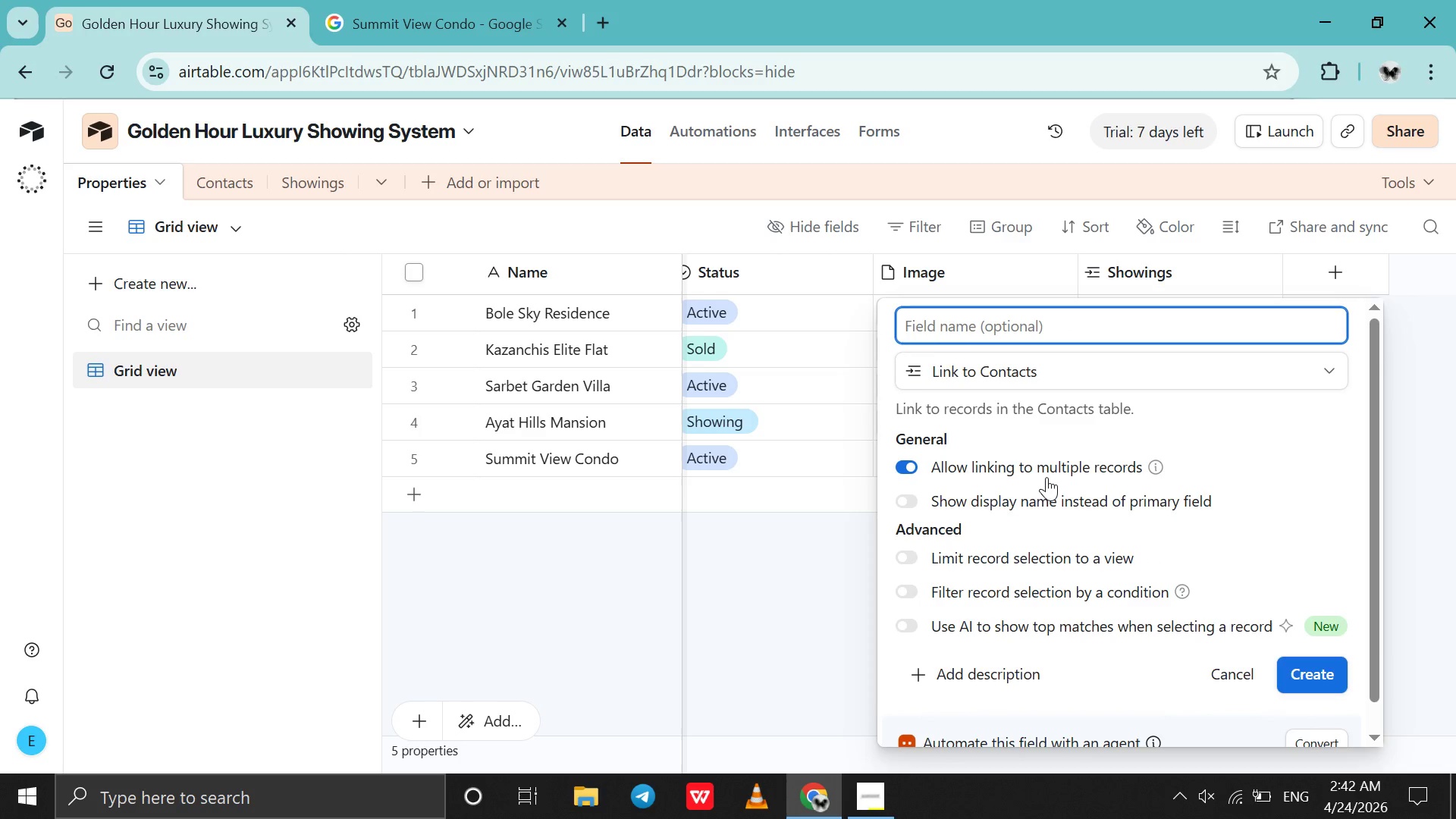 
type(Home Owner)
 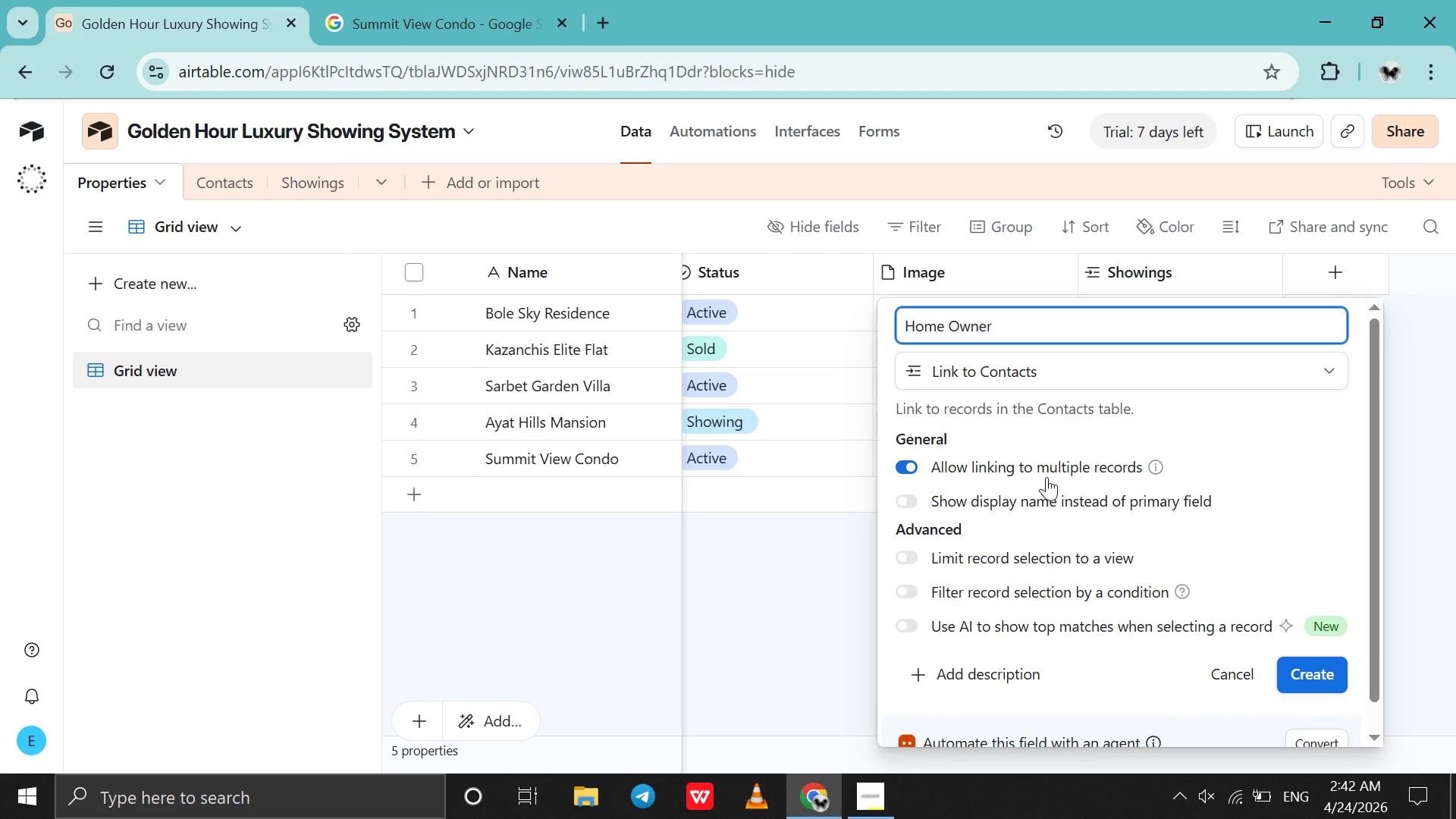 
key(Enter)
 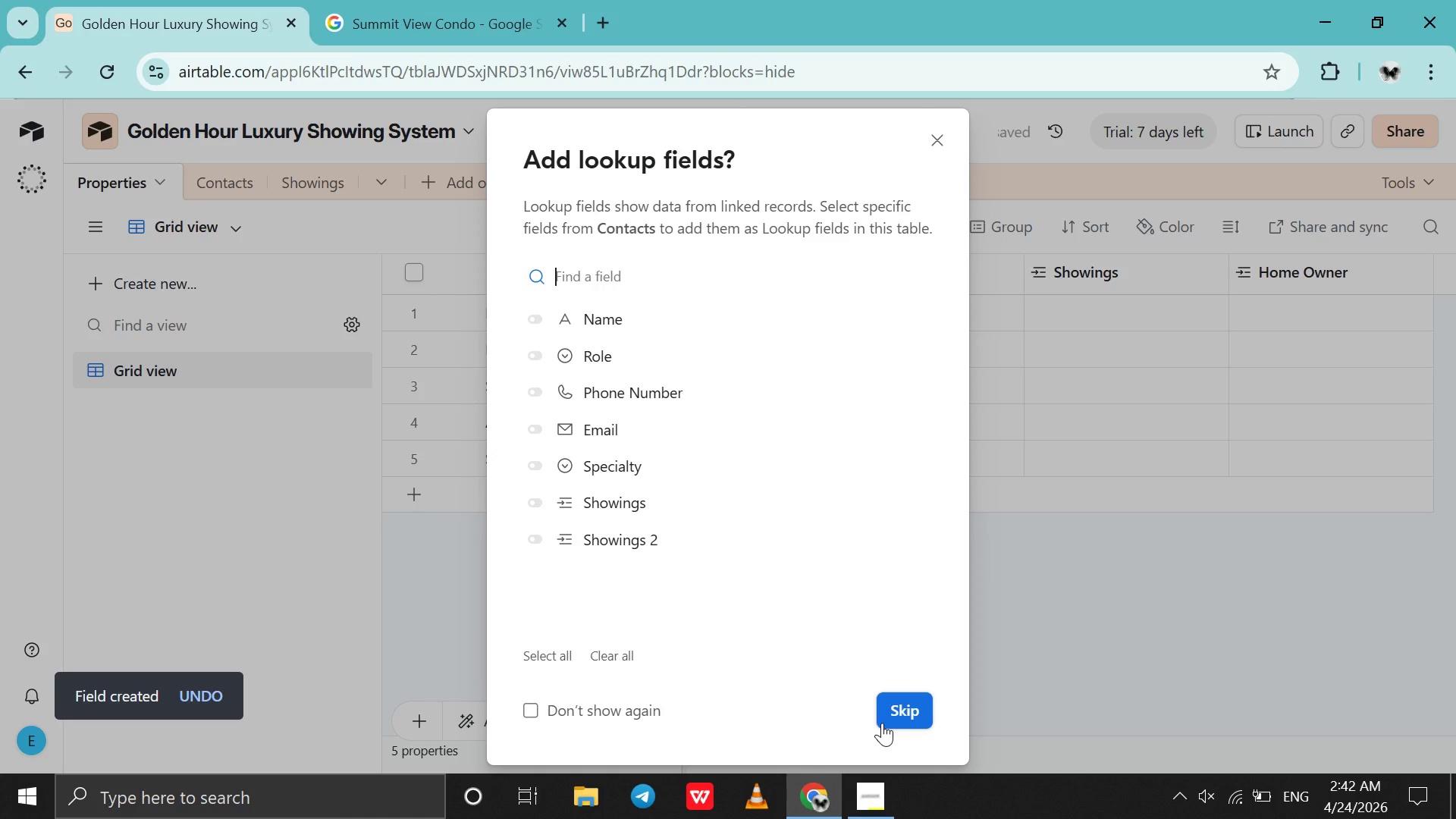 
left_click([882, 723])
 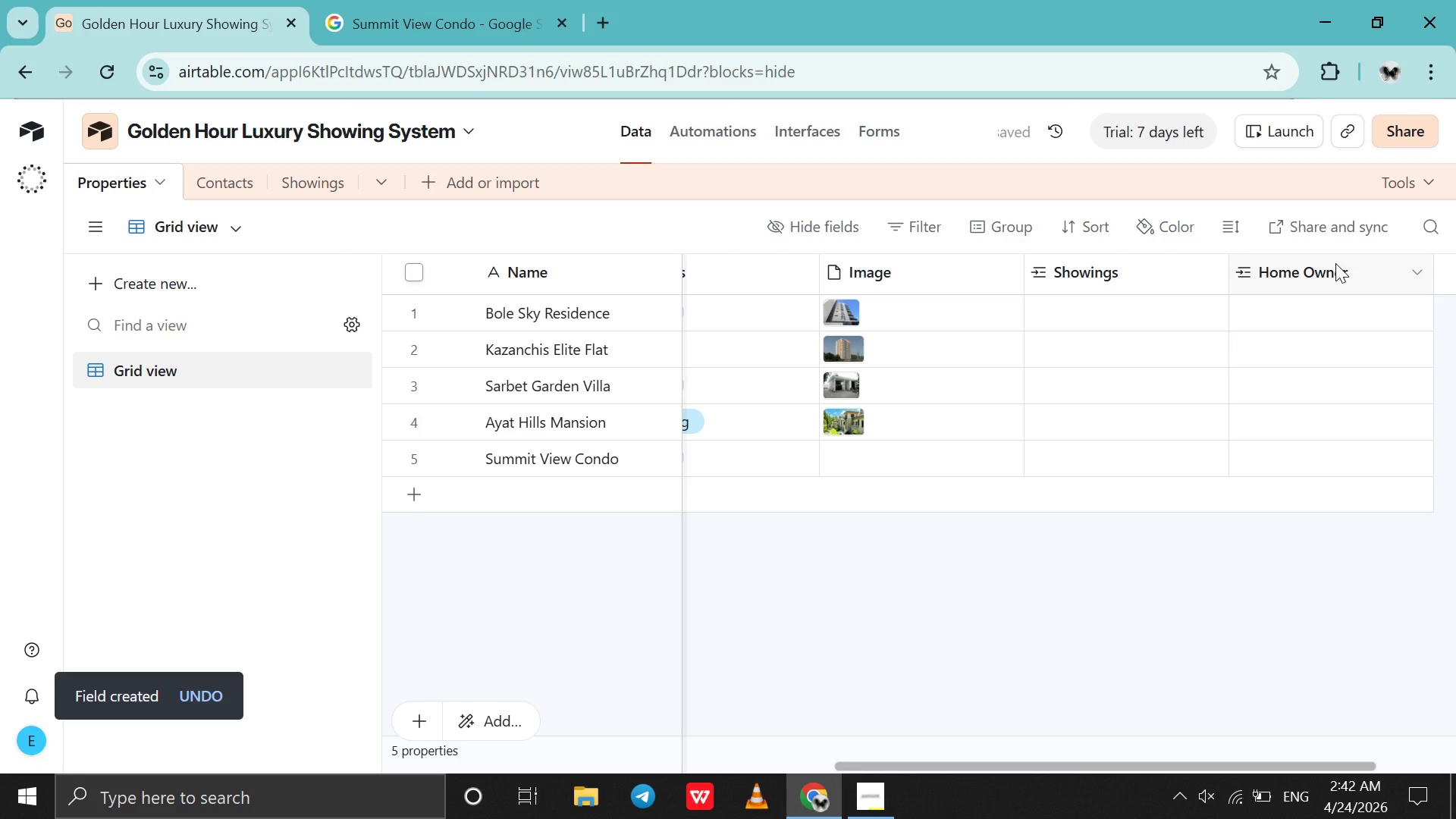 
double_click([1335, 263])
 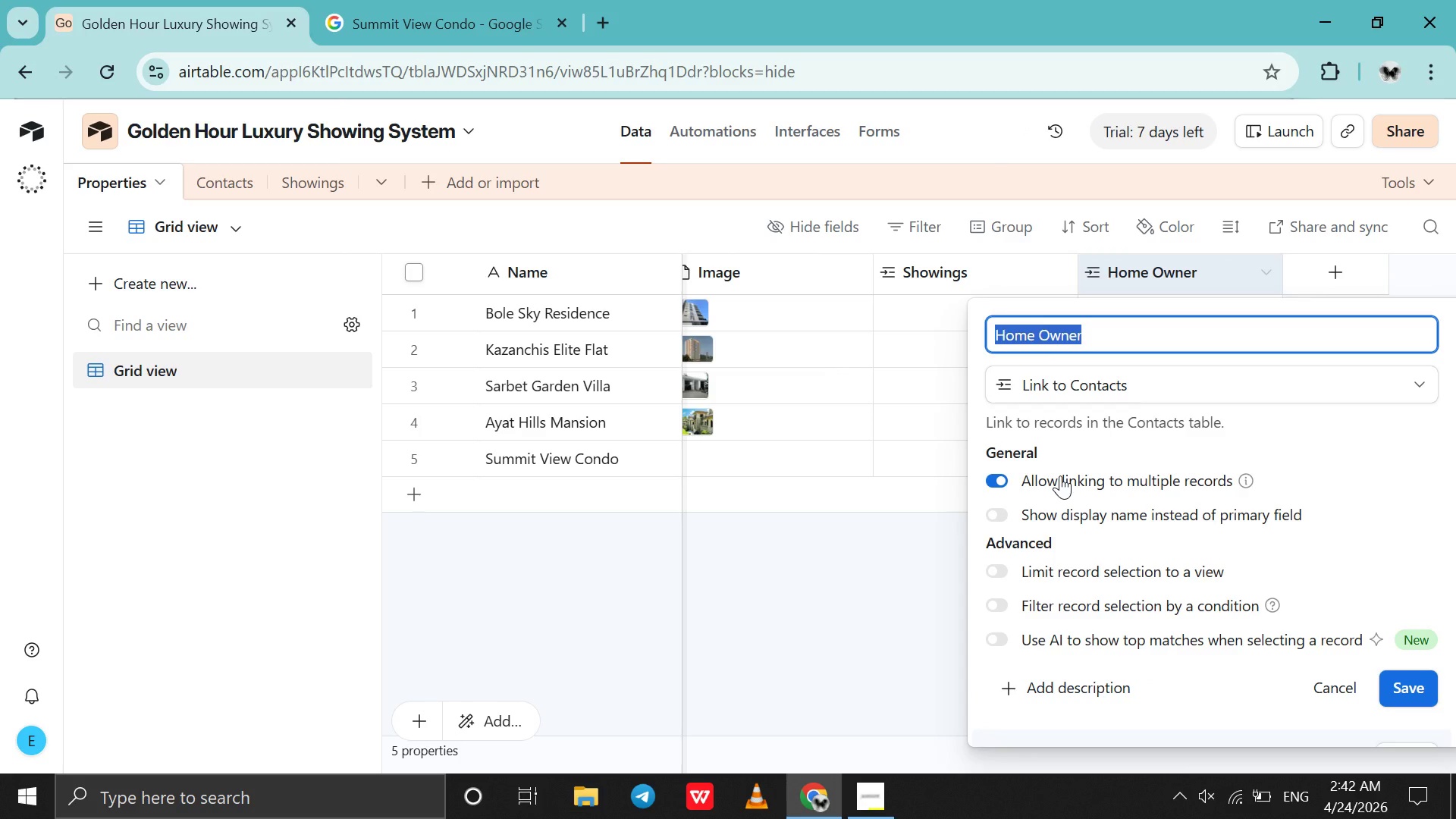 
wait(6.16)
 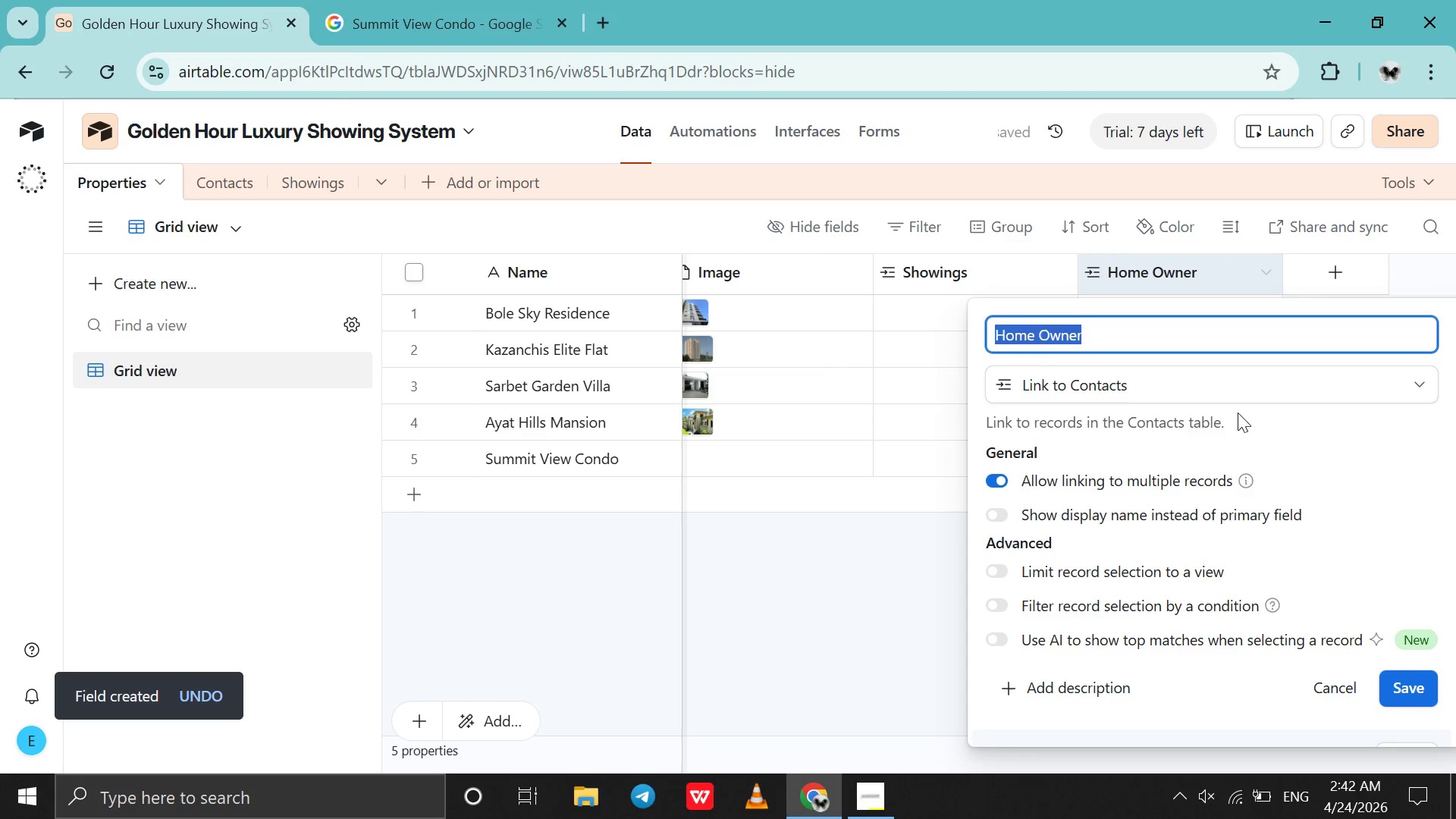 
left_click([1060, 475])
 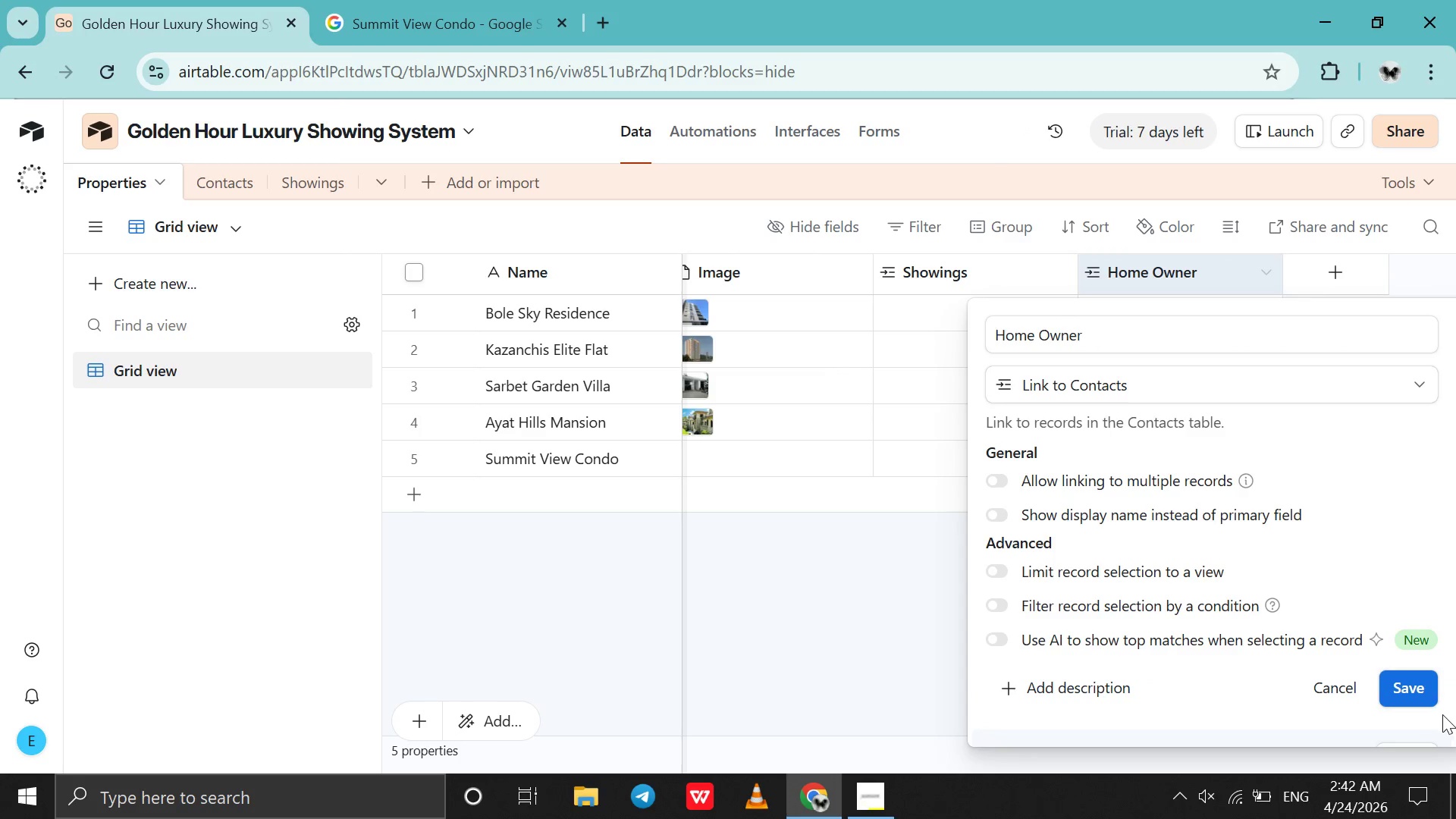 
left_click_drag(start_coordinate=[1442, 714], to_coordinate=[1412, 693])
 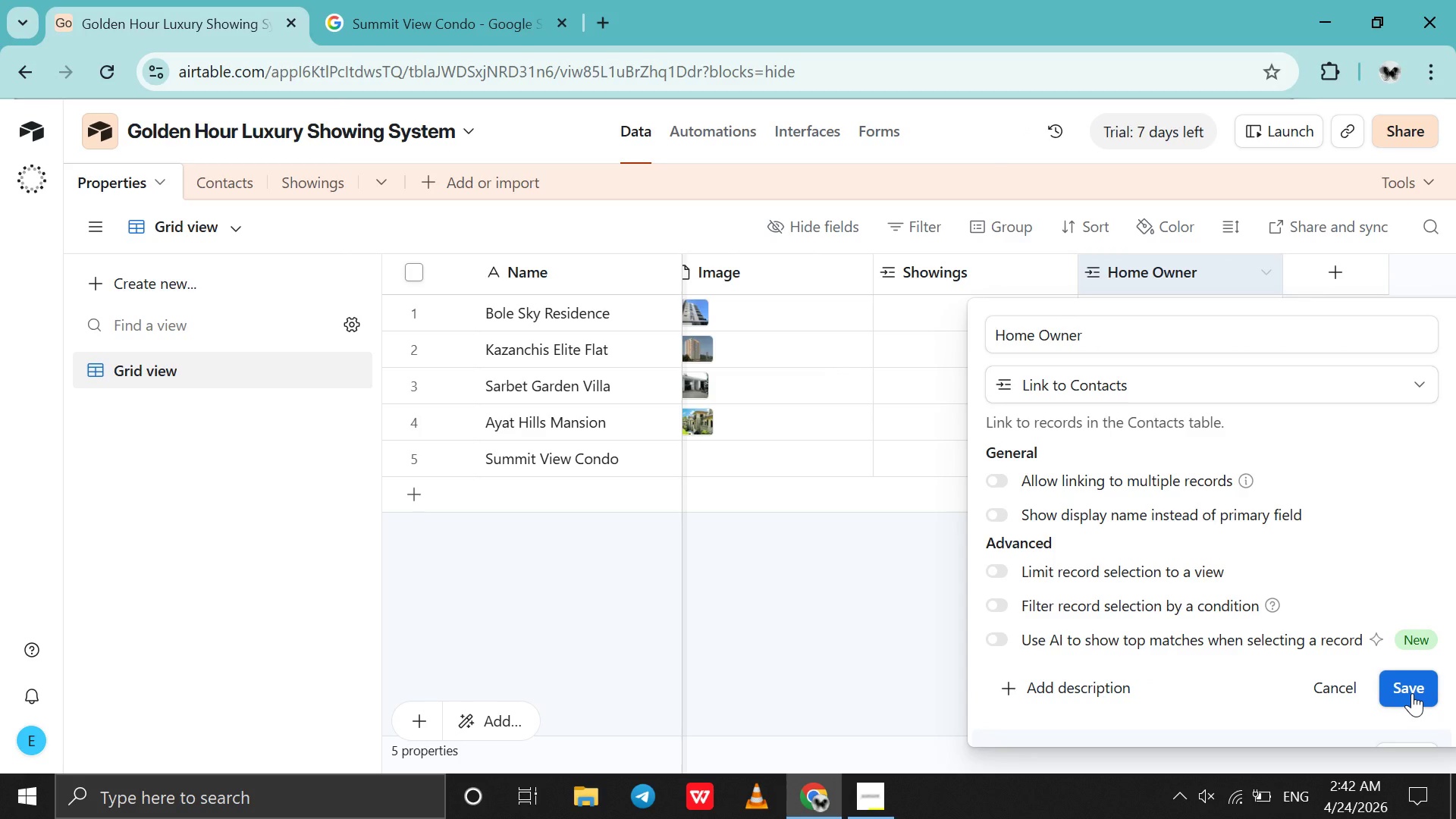 
left_click([1412, 693])
 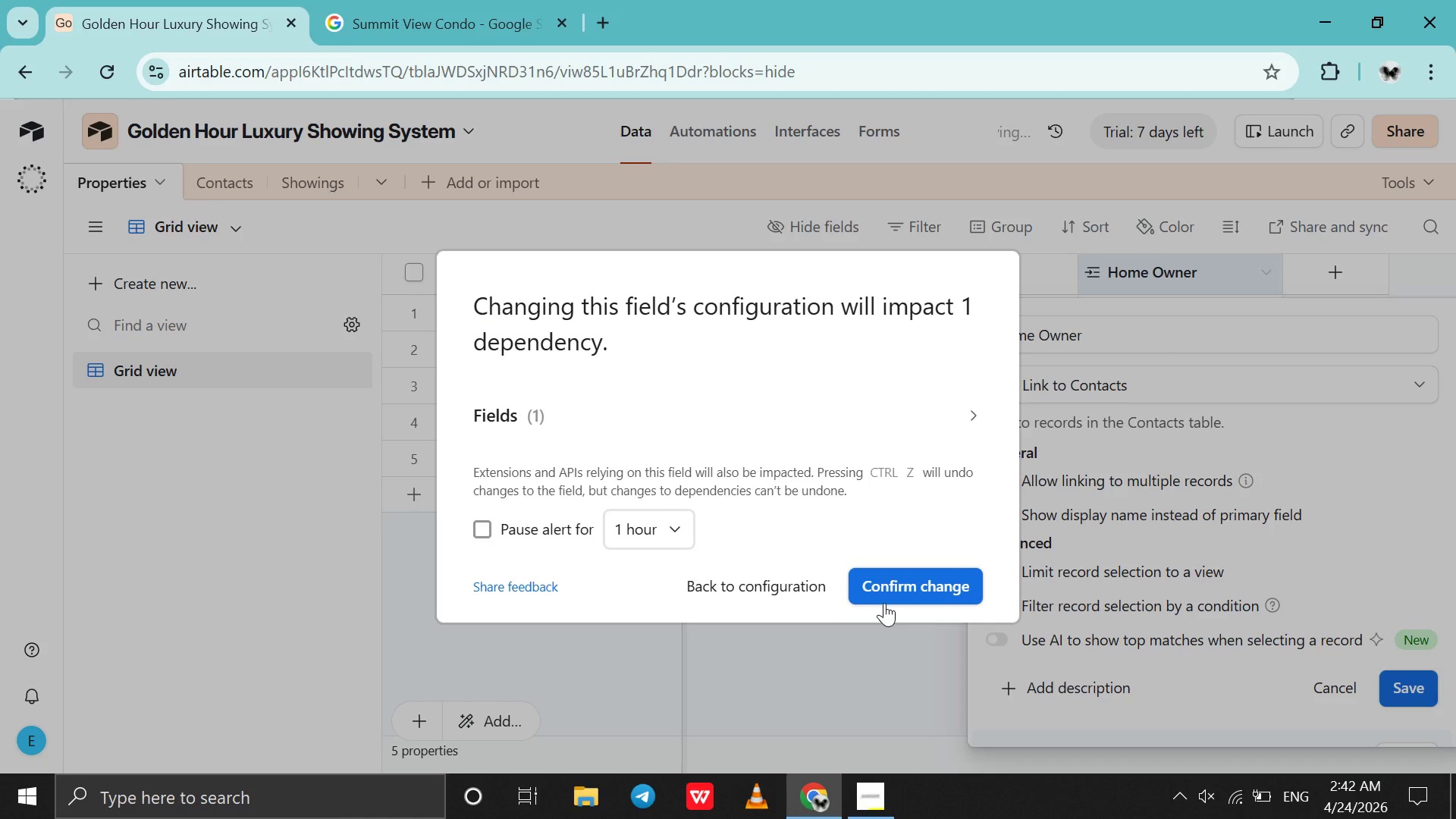 
left_click([893, 594])
 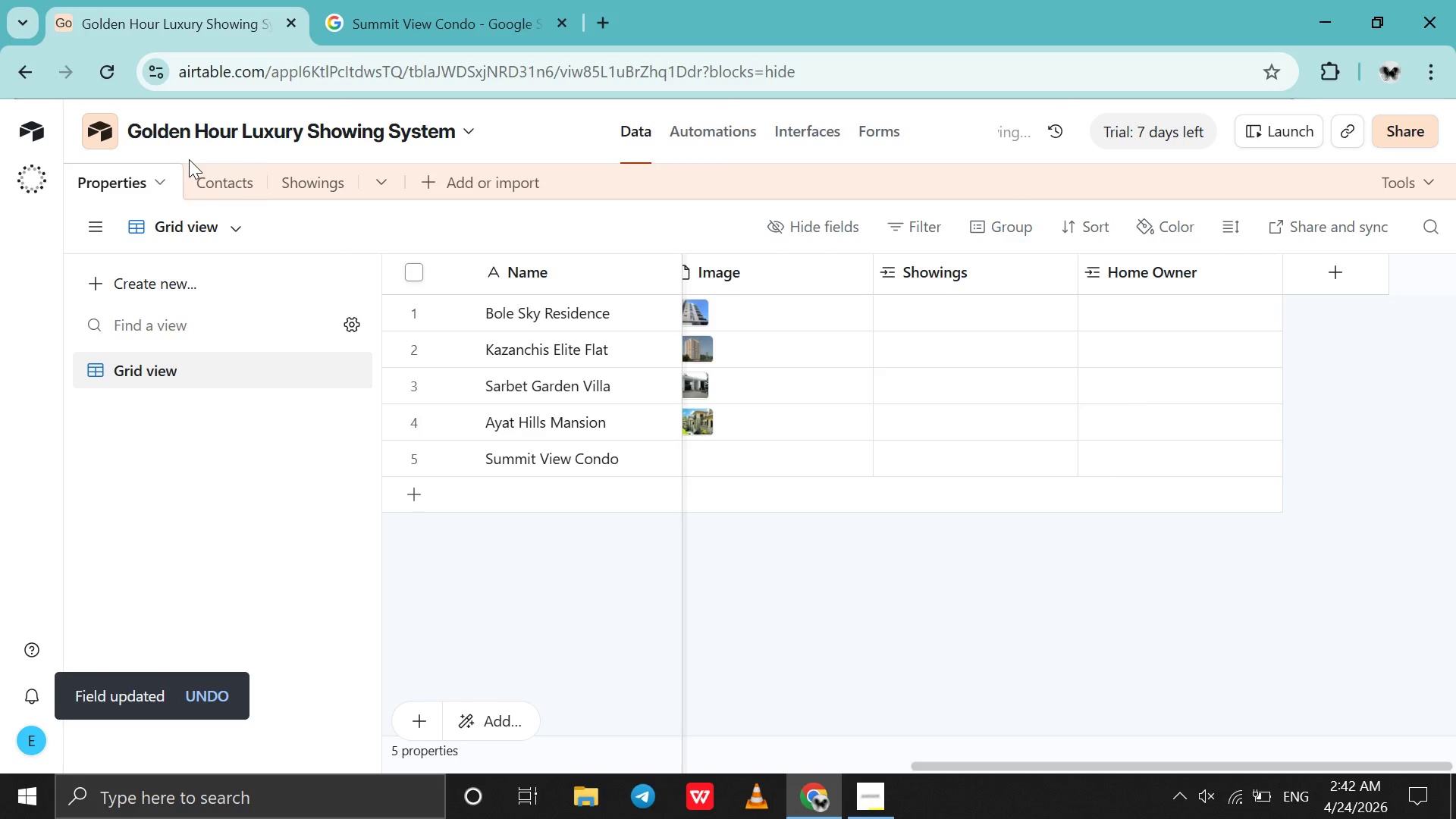 
left_click([203, 173])
 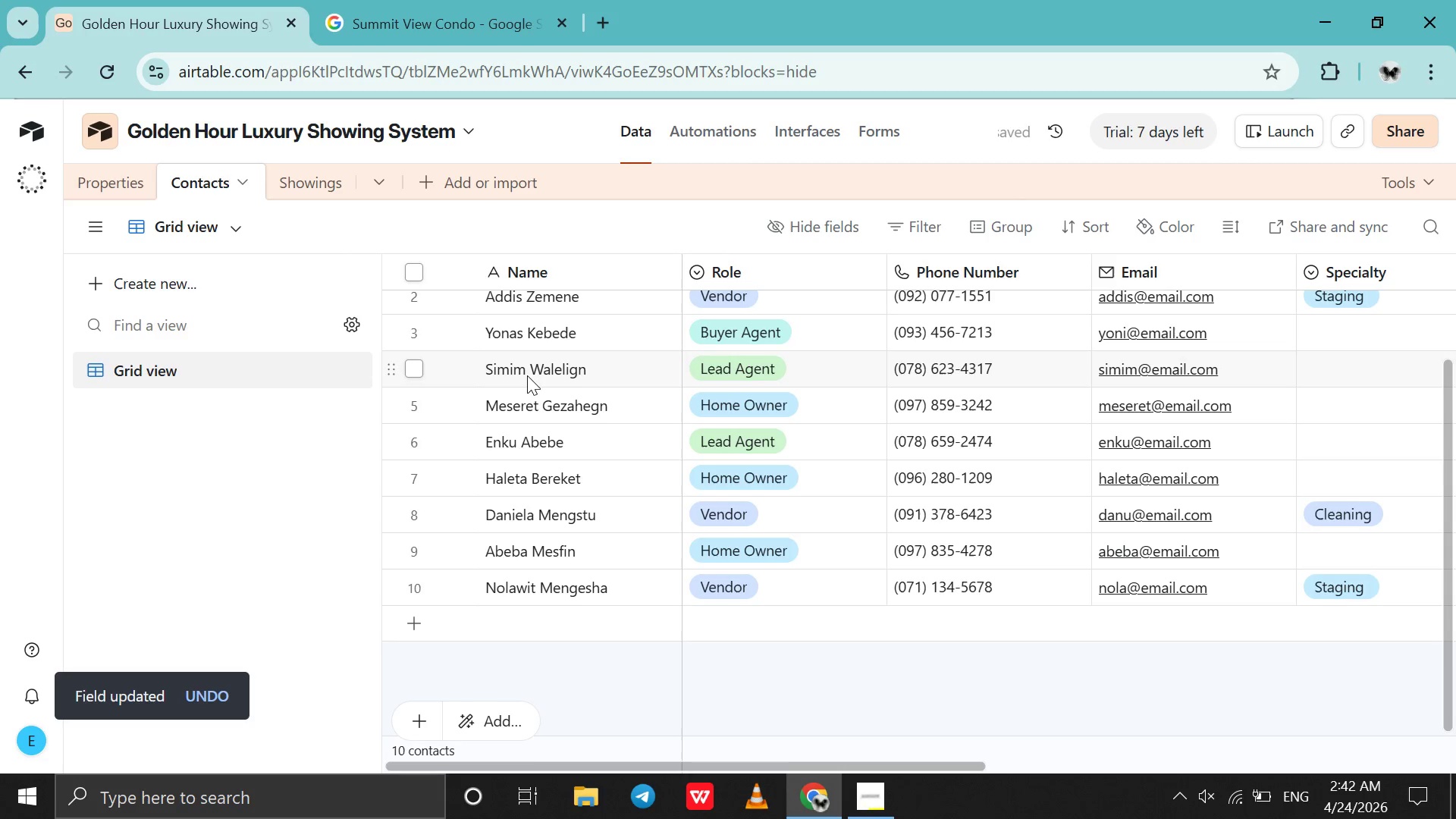 
scroll: coordinate [827, 441], scroll_direction: down, amount: 11.0
 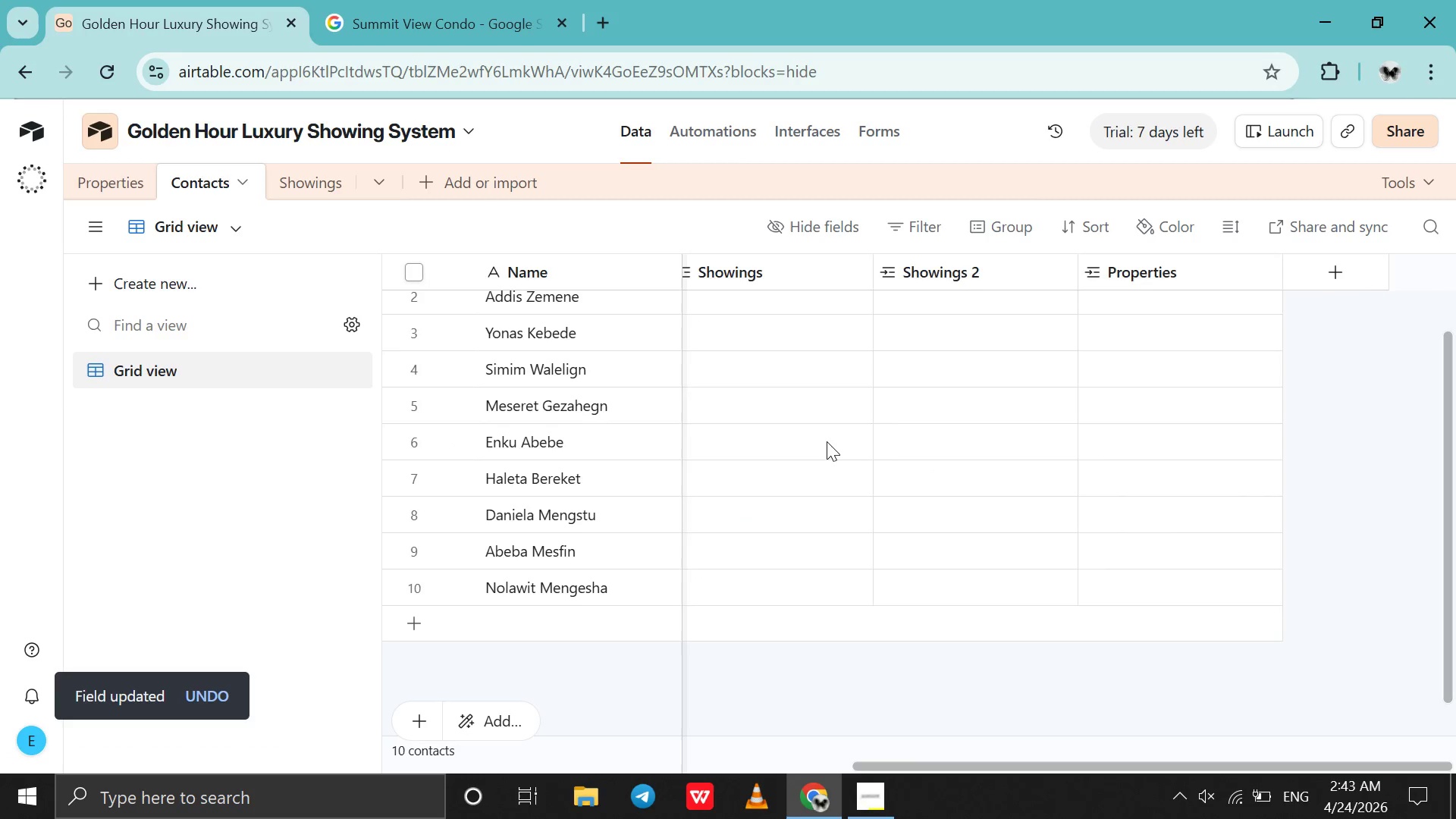 
scroll: coordinate [827, 441], scroll_direction: none, amount: 0.0
 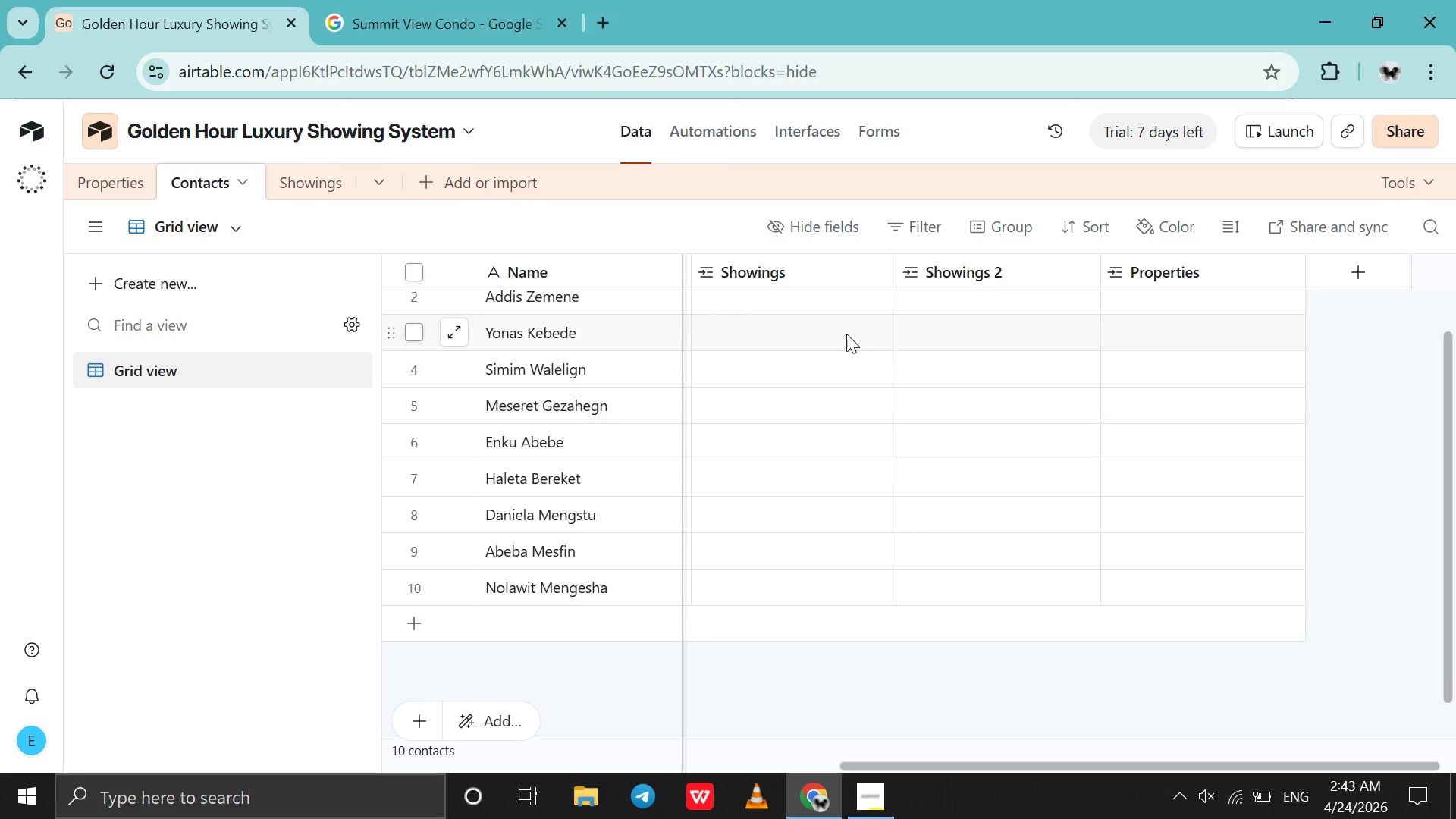 
wait(6.05)
 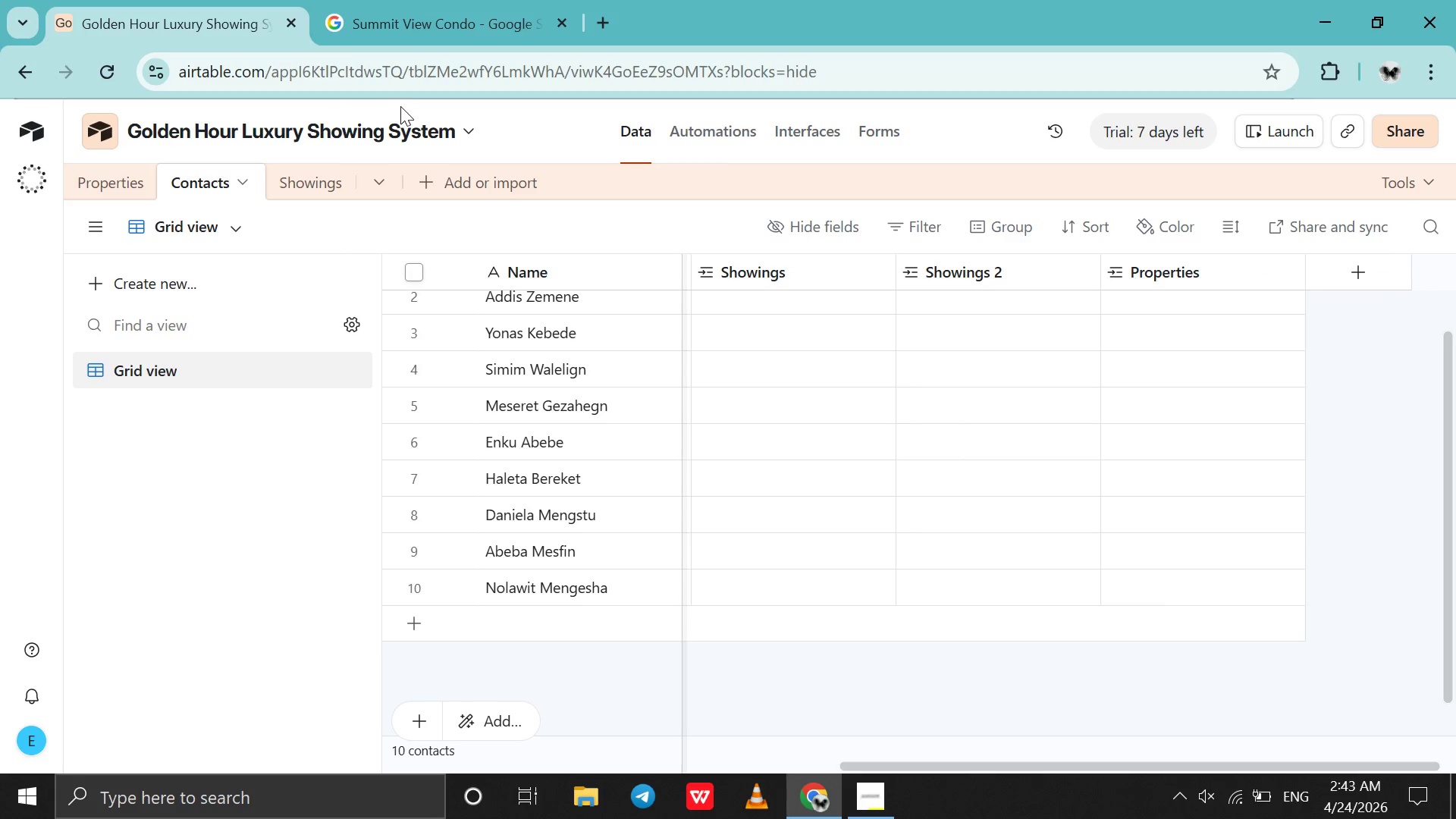 
right_click([880, 271])
 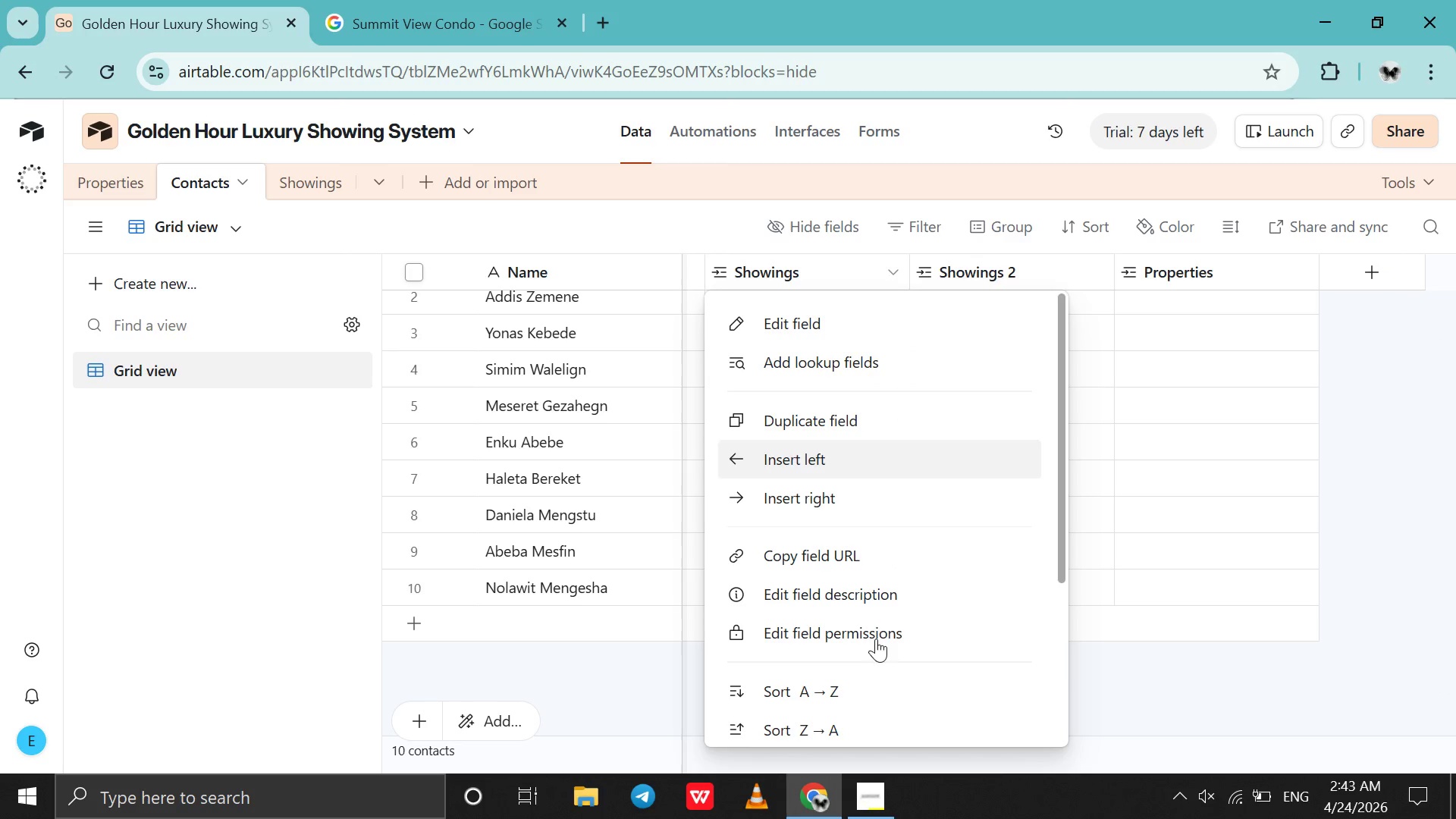 
scroll: coordinate [883, 668], scroll_direction: down, amount: 26.0
 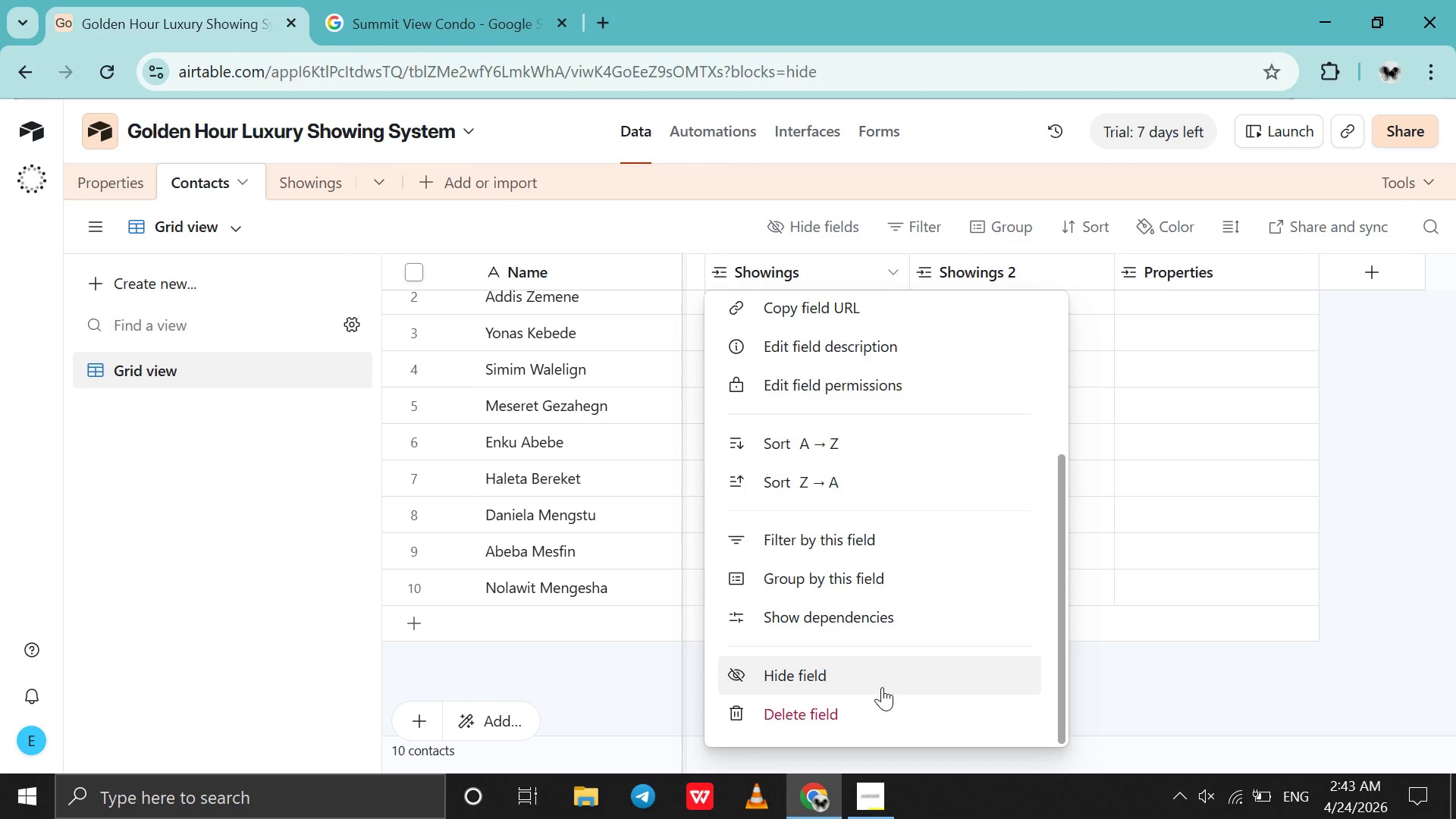 
left_click([882, 687])
 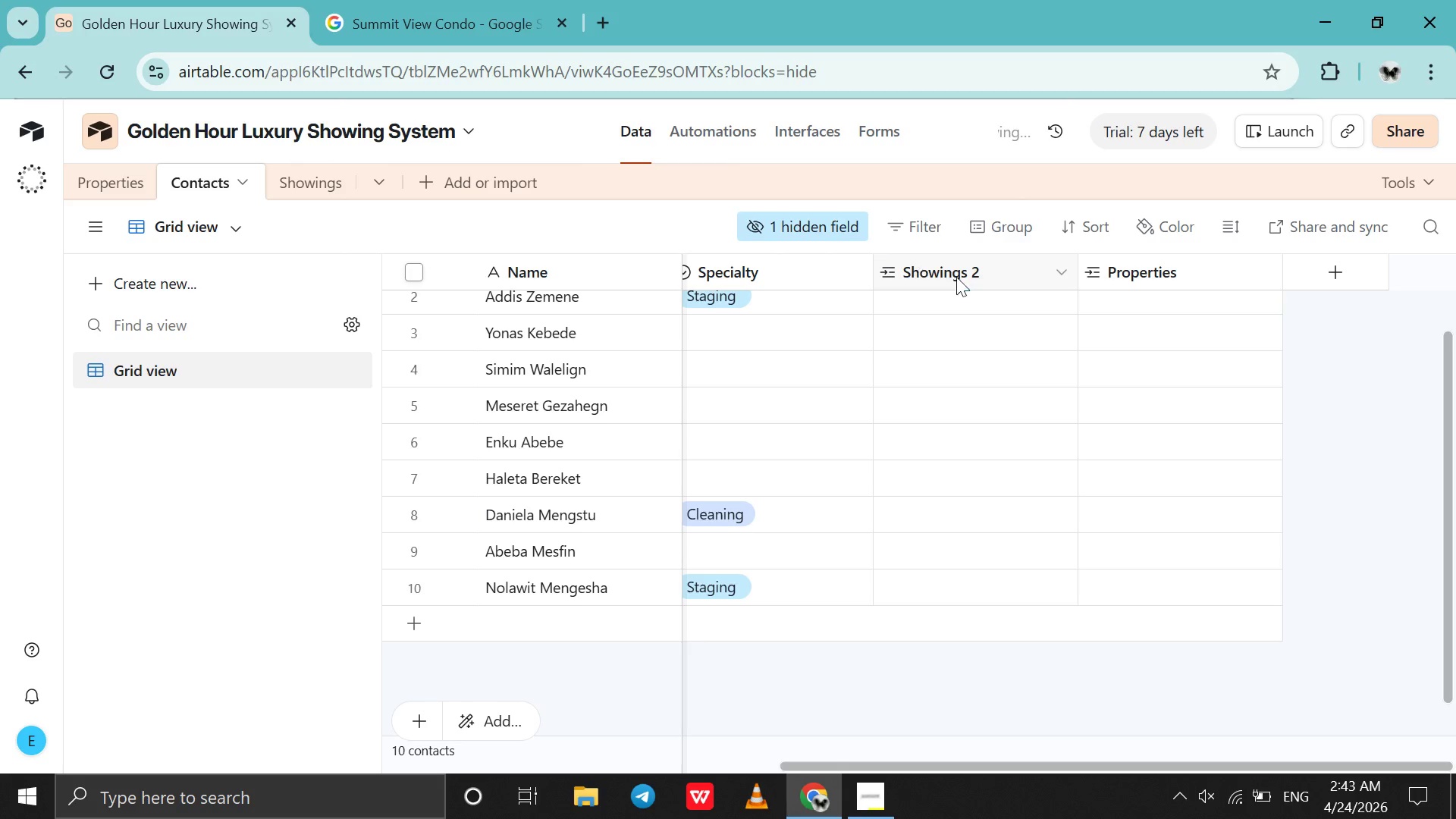 
right_click([971, 277])
 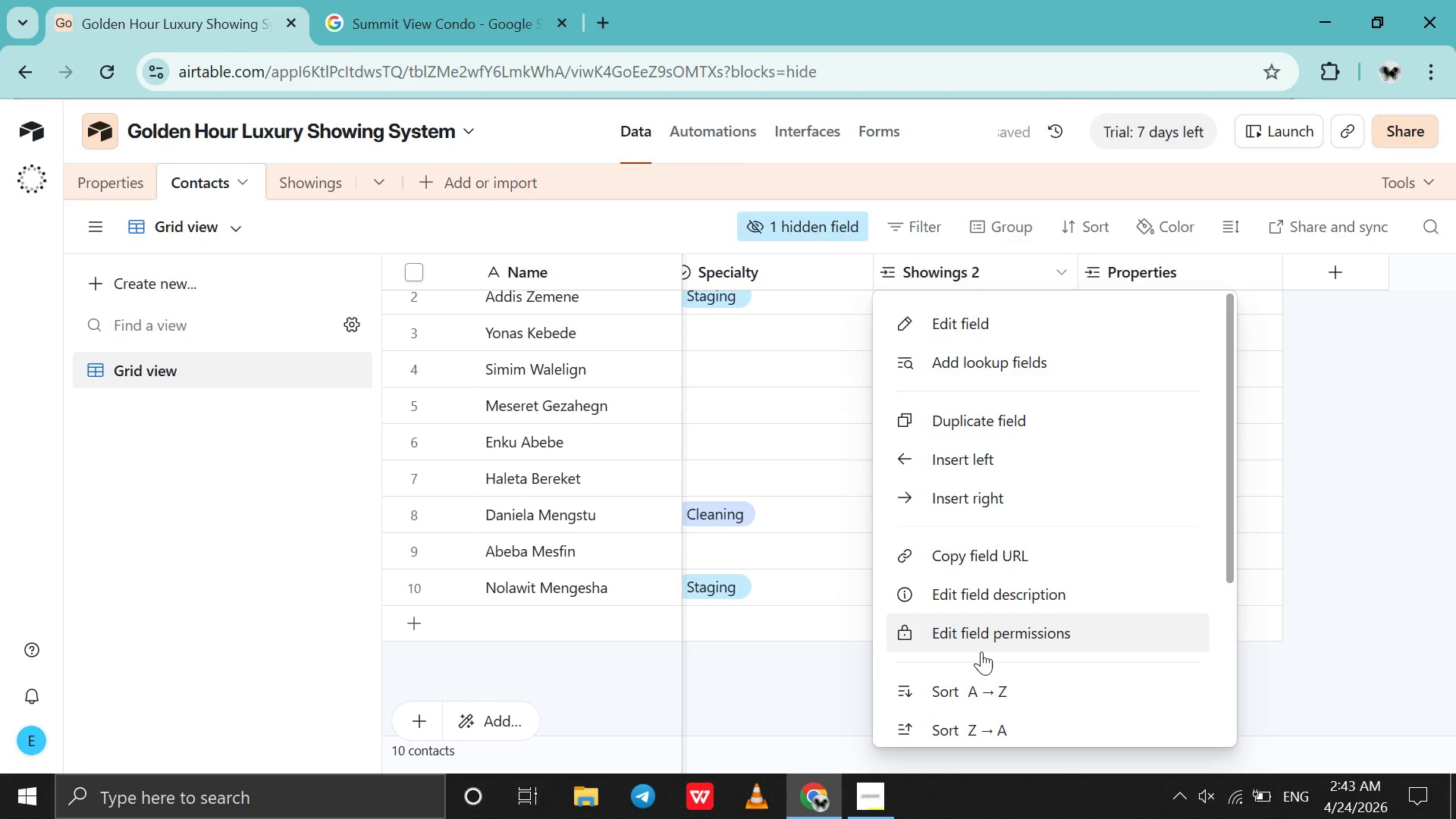 
scroll: coordinate [981, 651], scroll_direction: down, amount: 34.0
 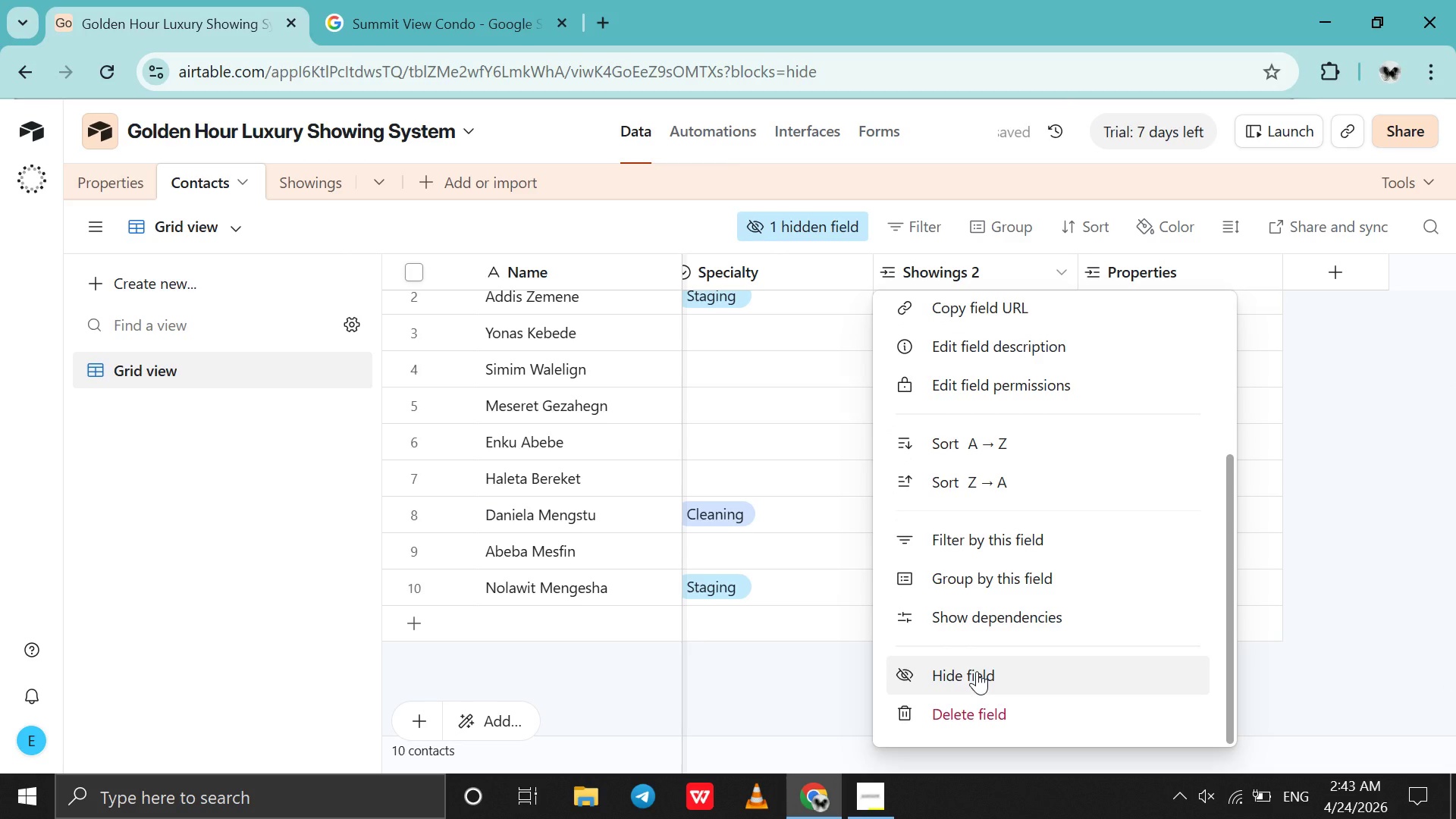 
left_click([977, 671])
 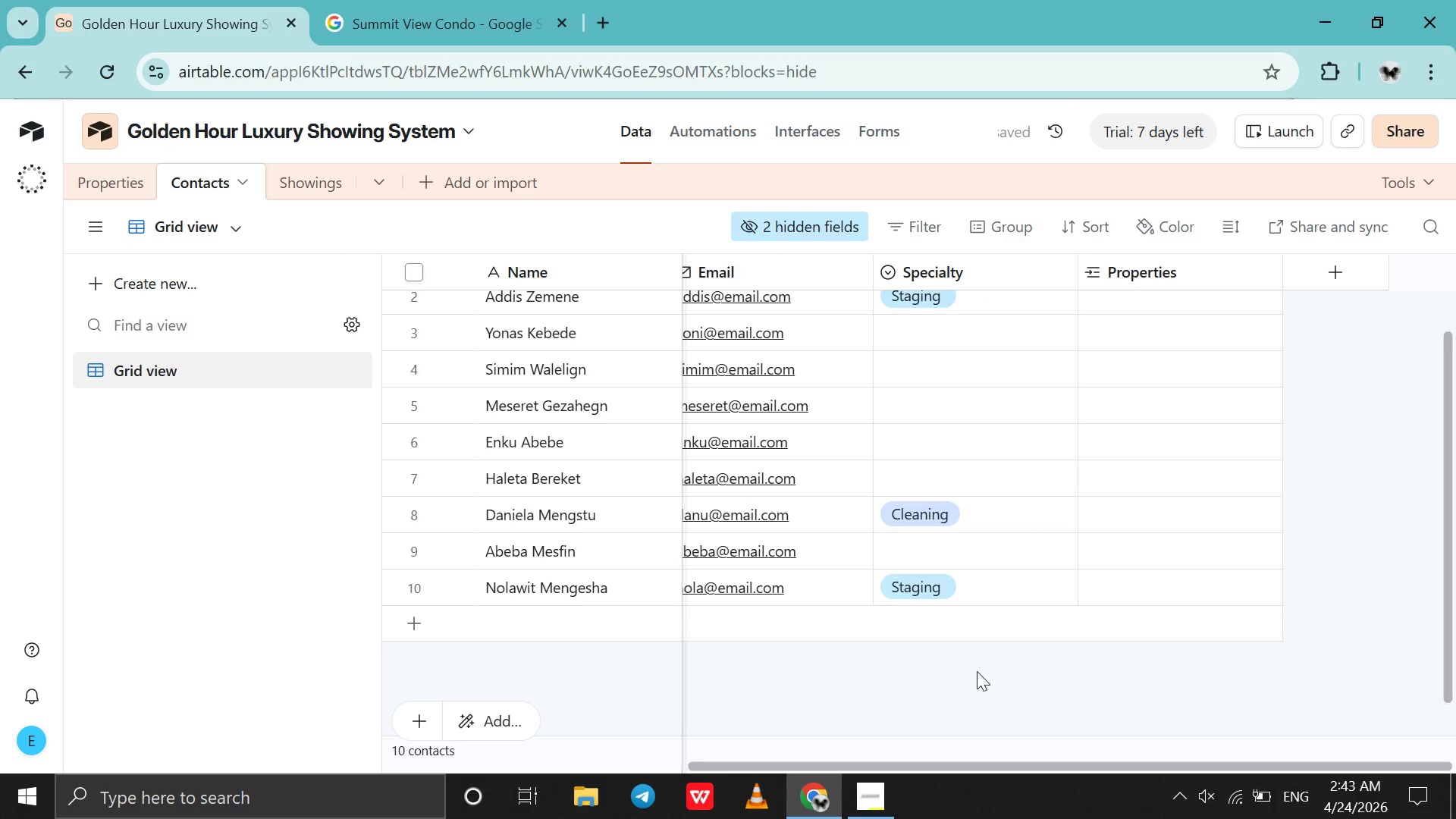 
wait(8.55)
 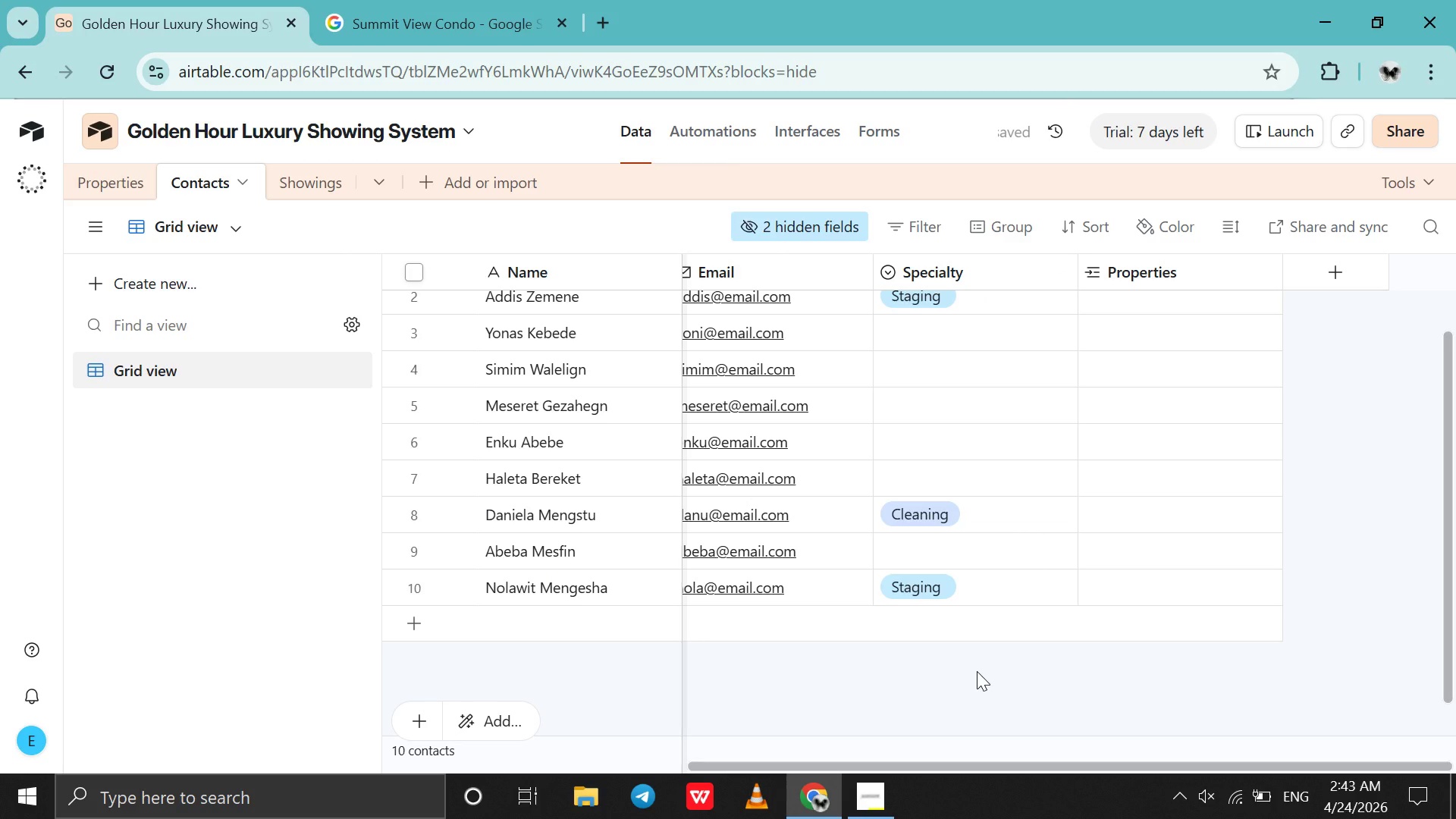 
left_click([324, 174])
 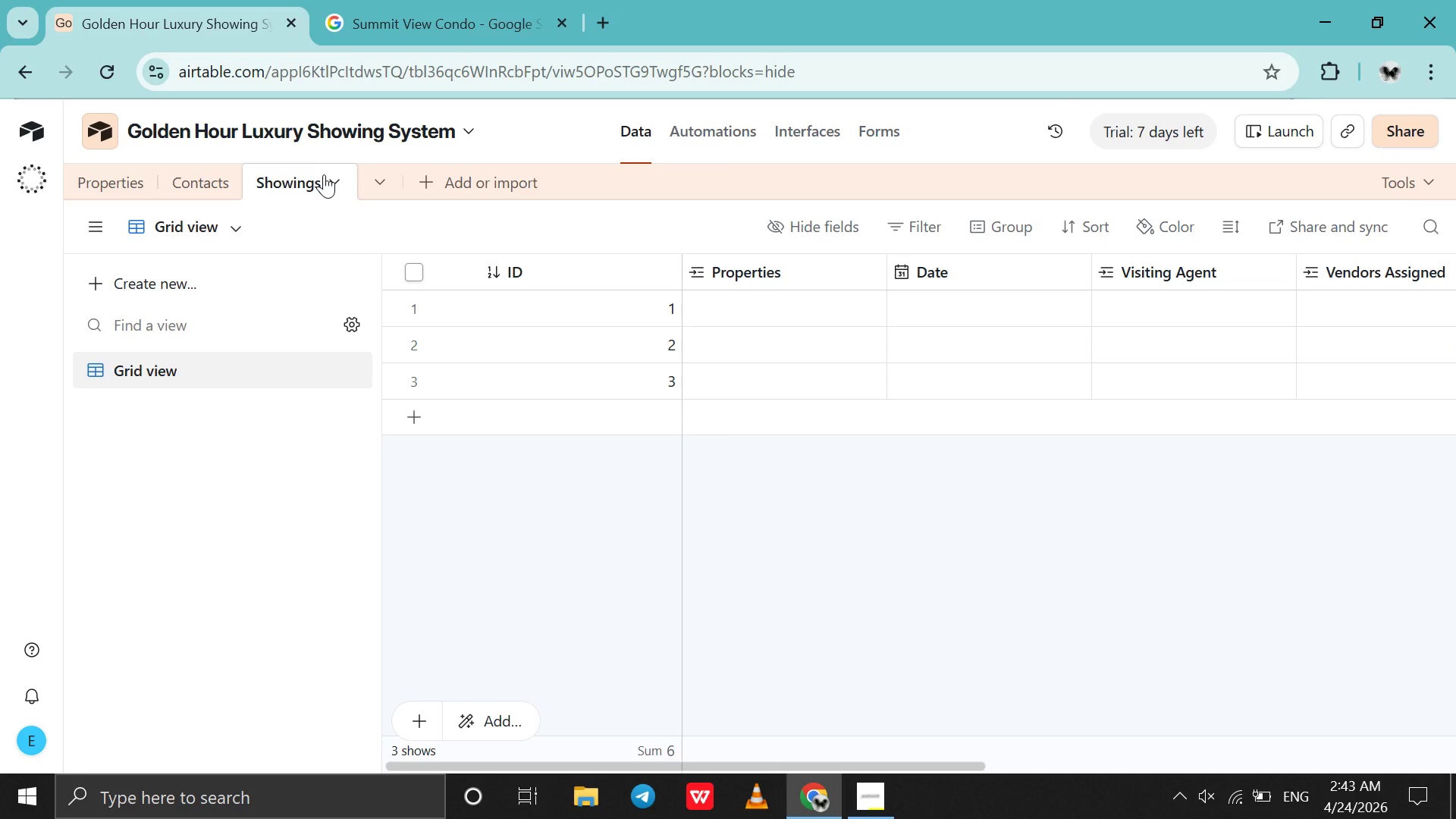 
scroll: coordinate [771, 494], scroll_direction: down, amount: 7.0
 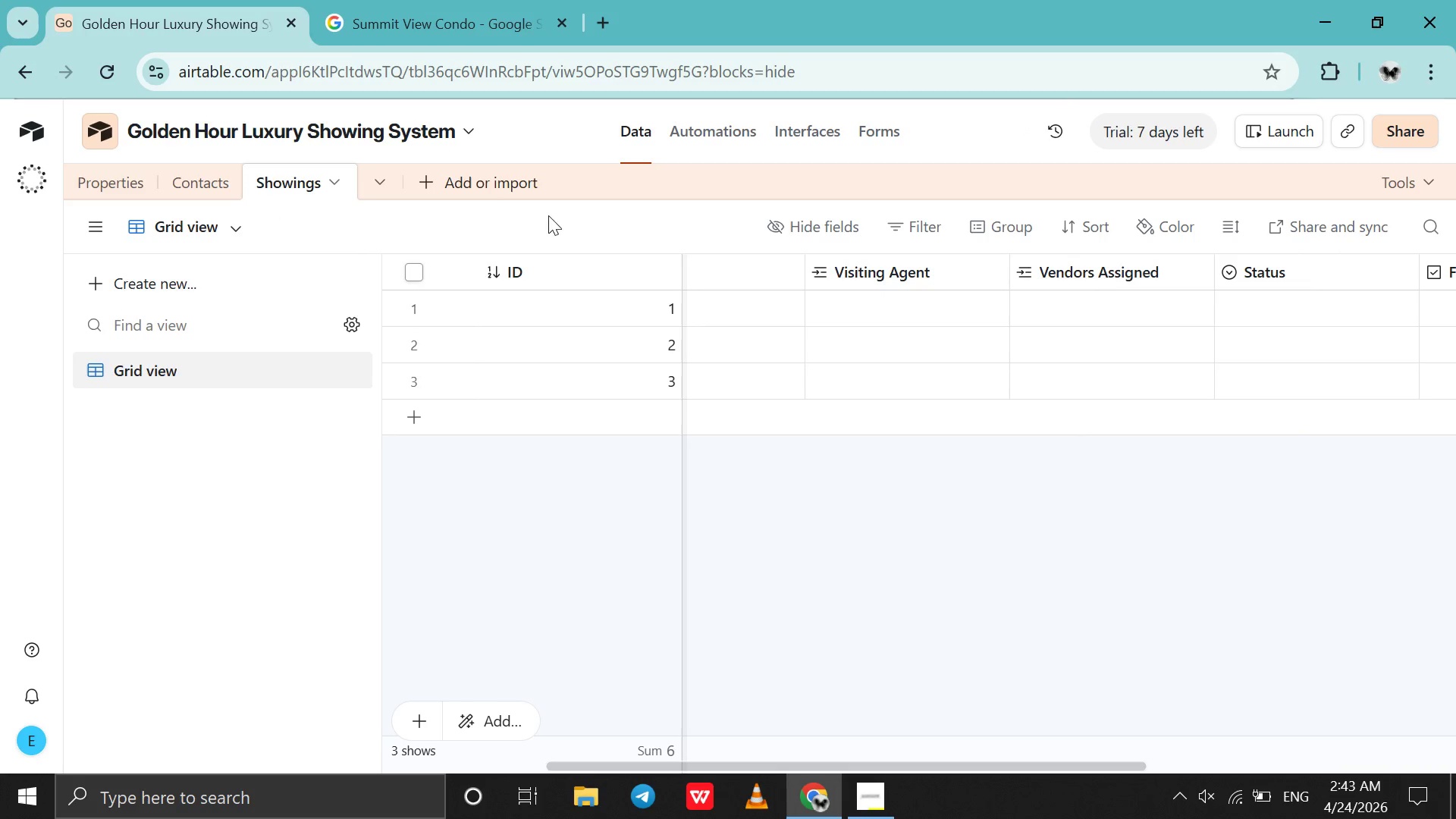 
scroll: coordinate [738, 327], scroll_direction: up, amount: 31.0
 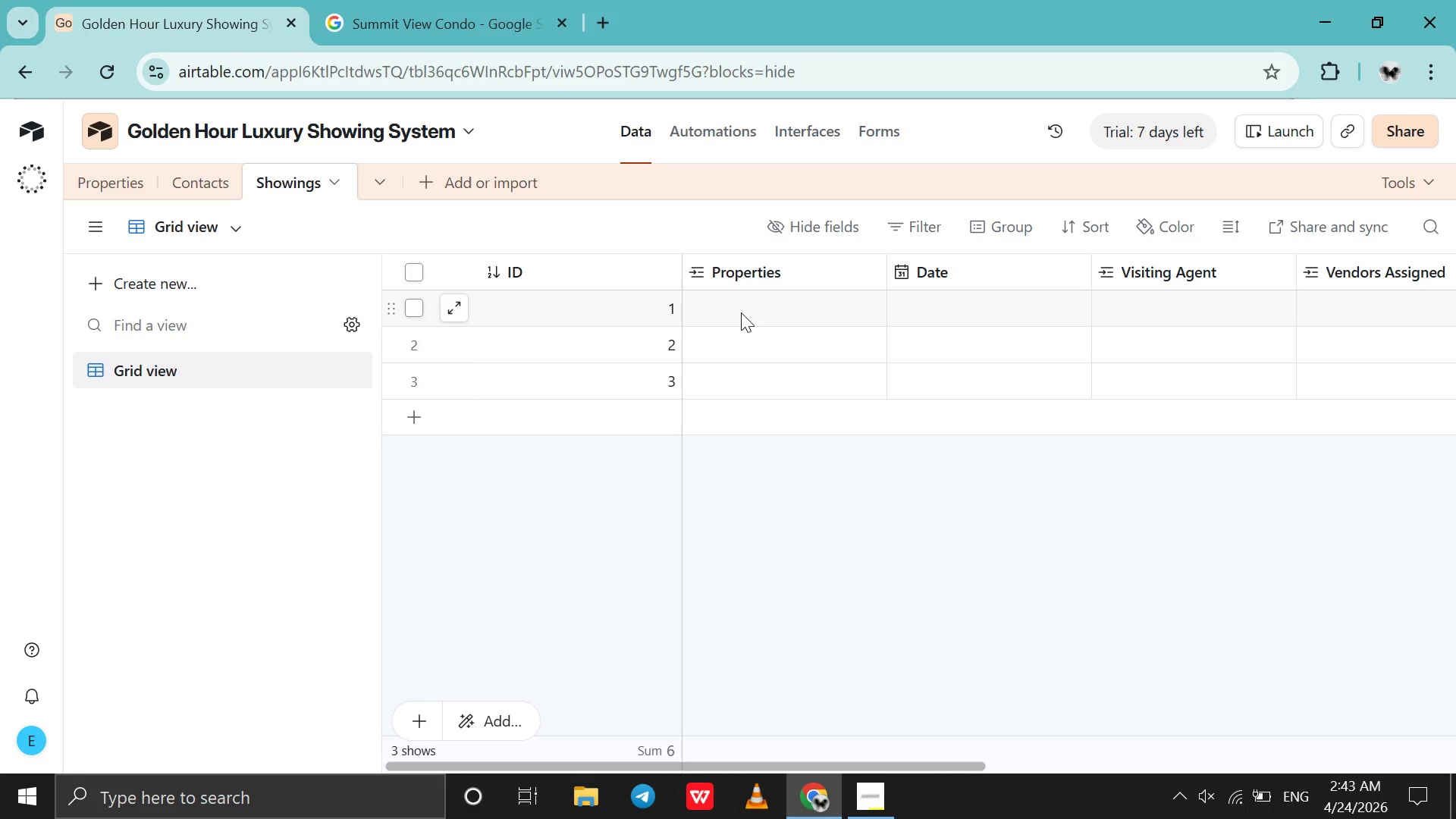 
left_click([741, 312])
 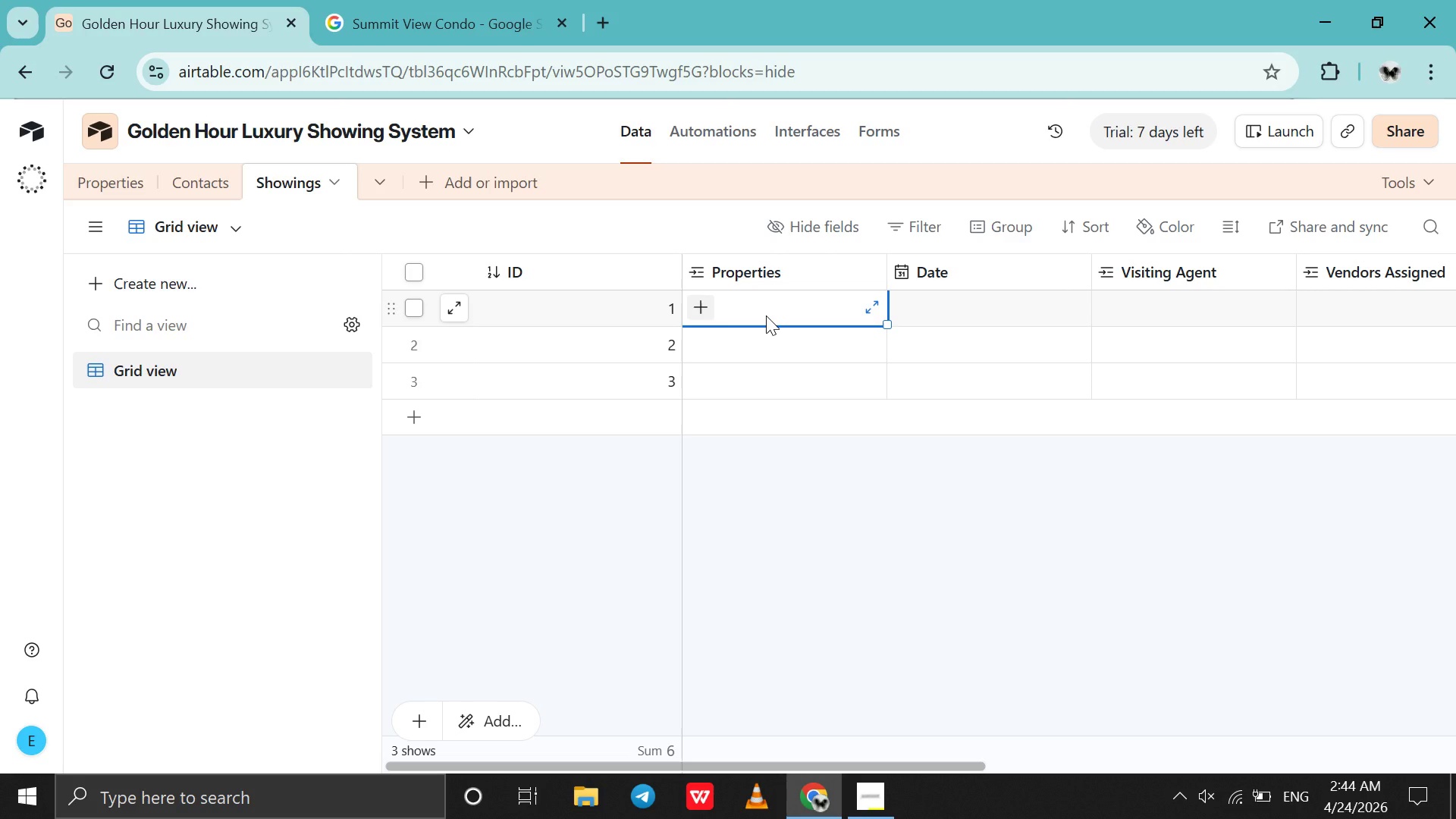 
wait(51.27)
 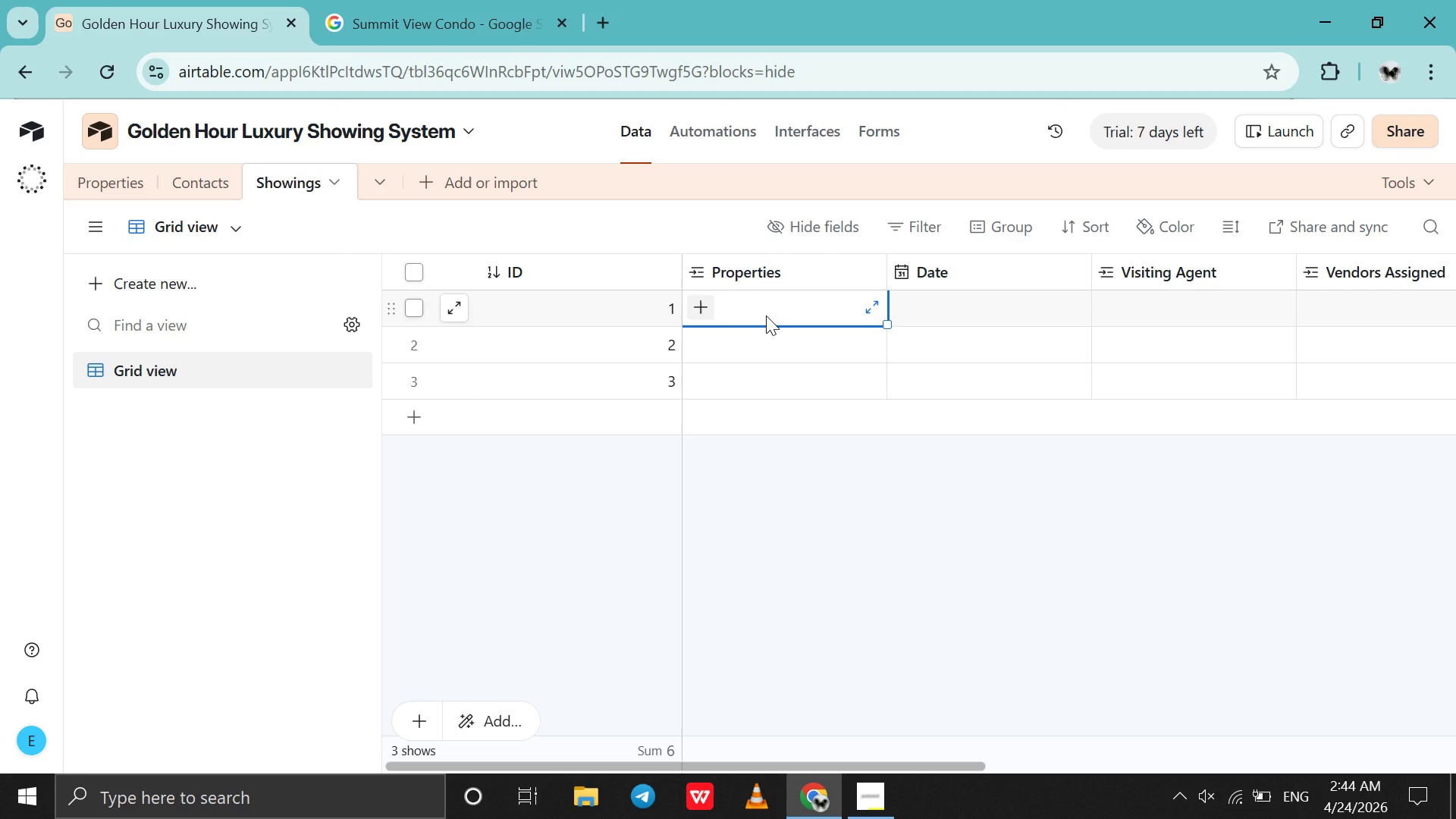 
left_click([697, 310])
 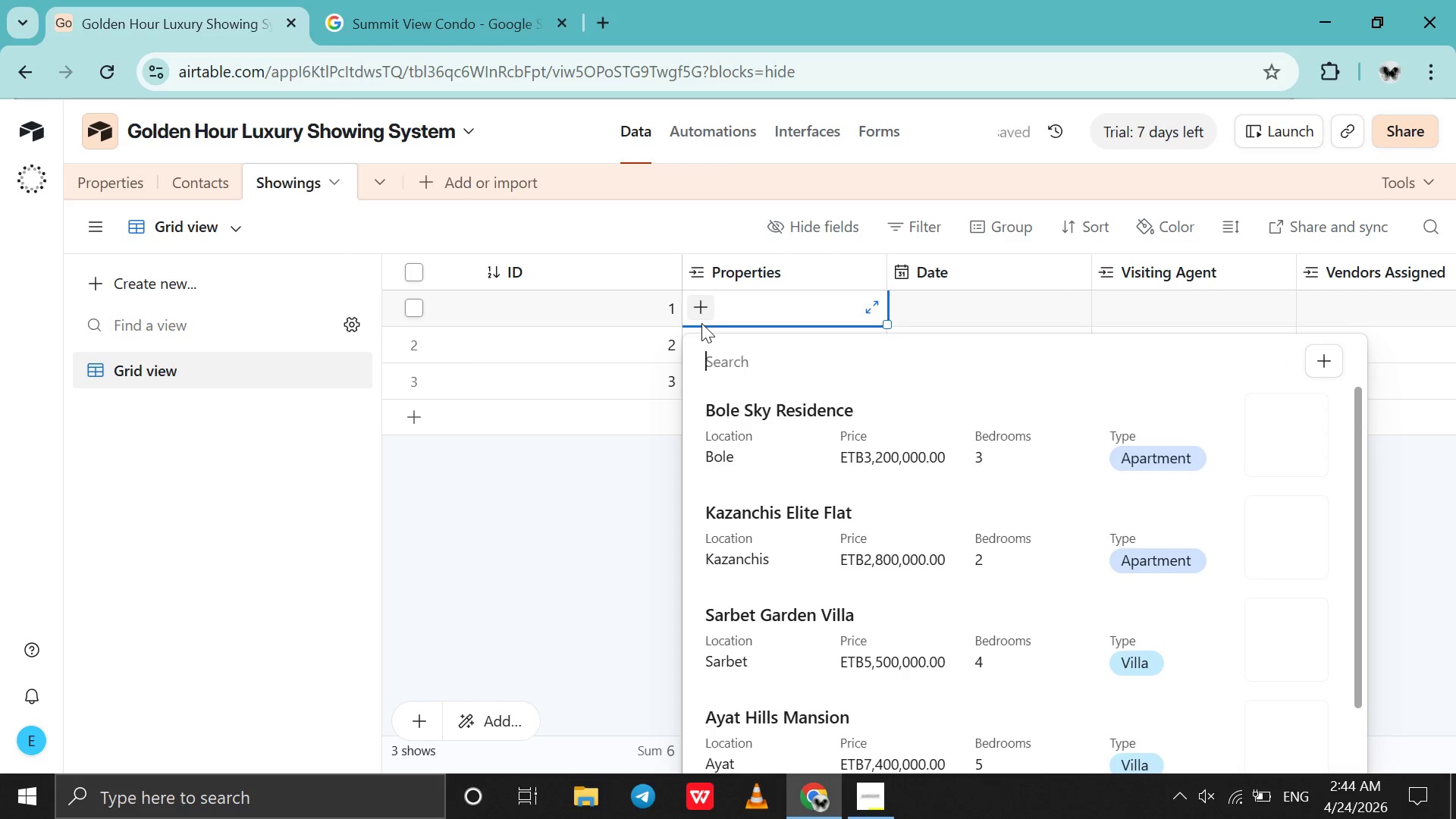 
type(bo)
 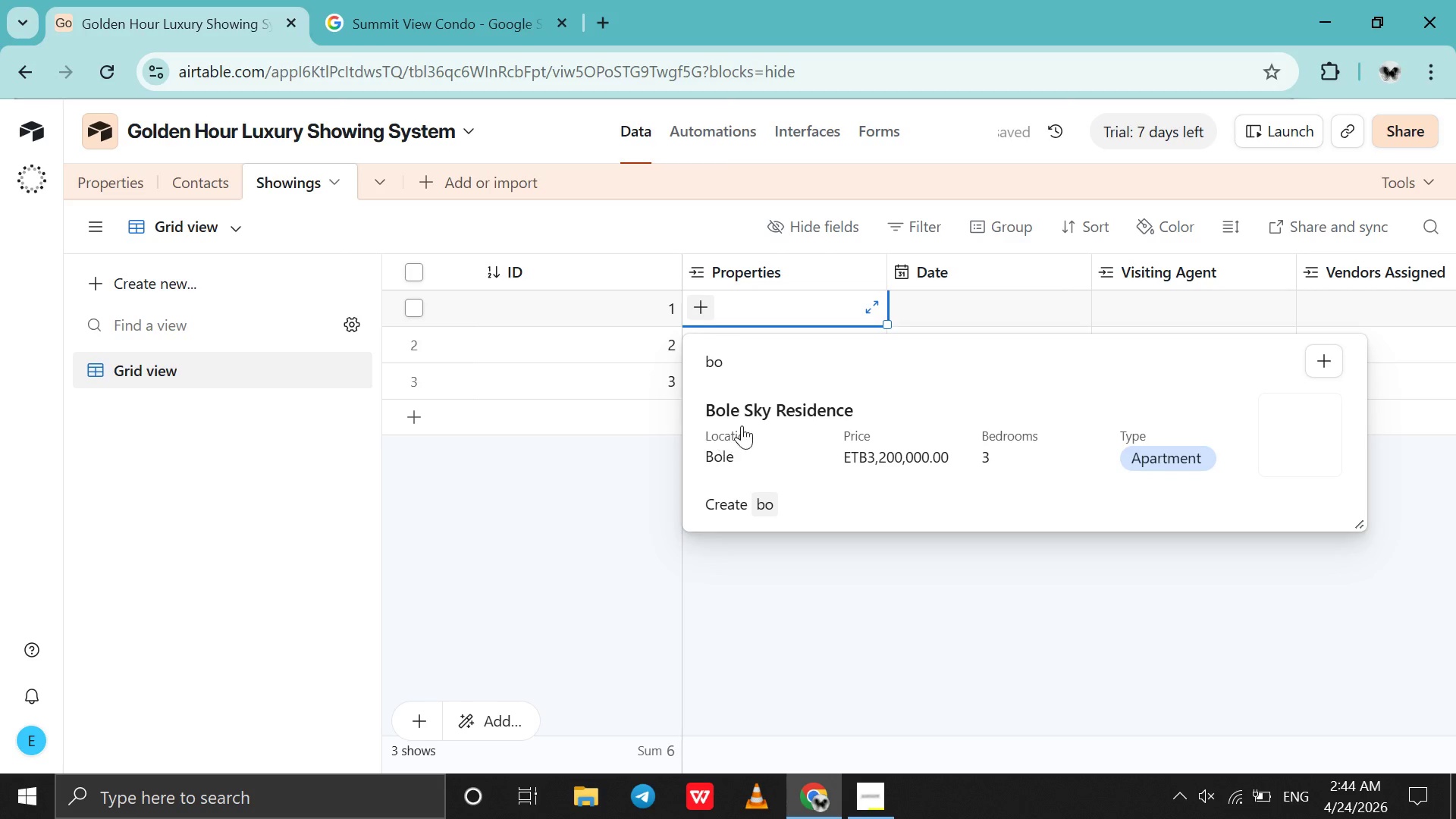 
left_click([746, 425])
 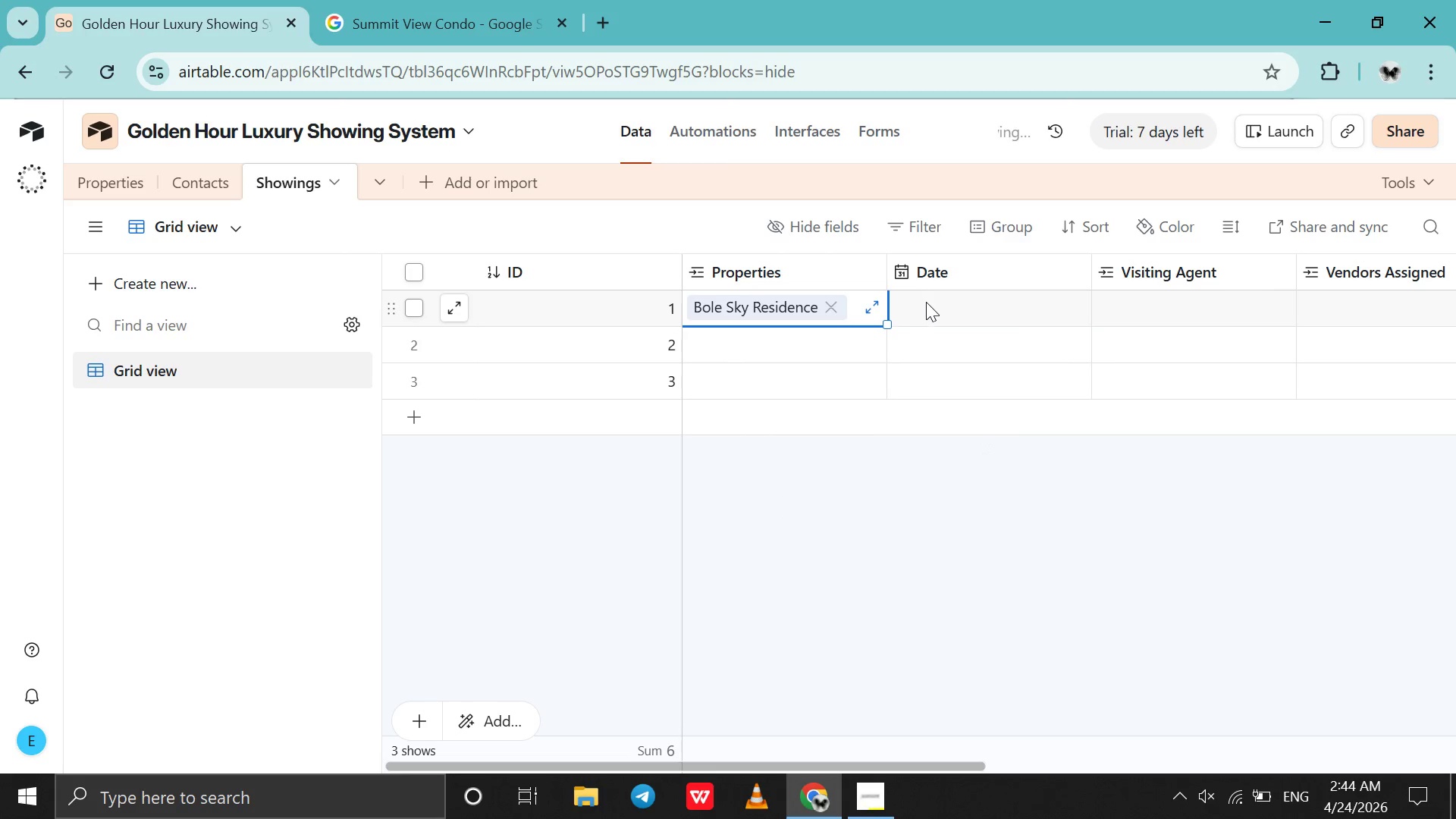 
double_click([926, 302])
 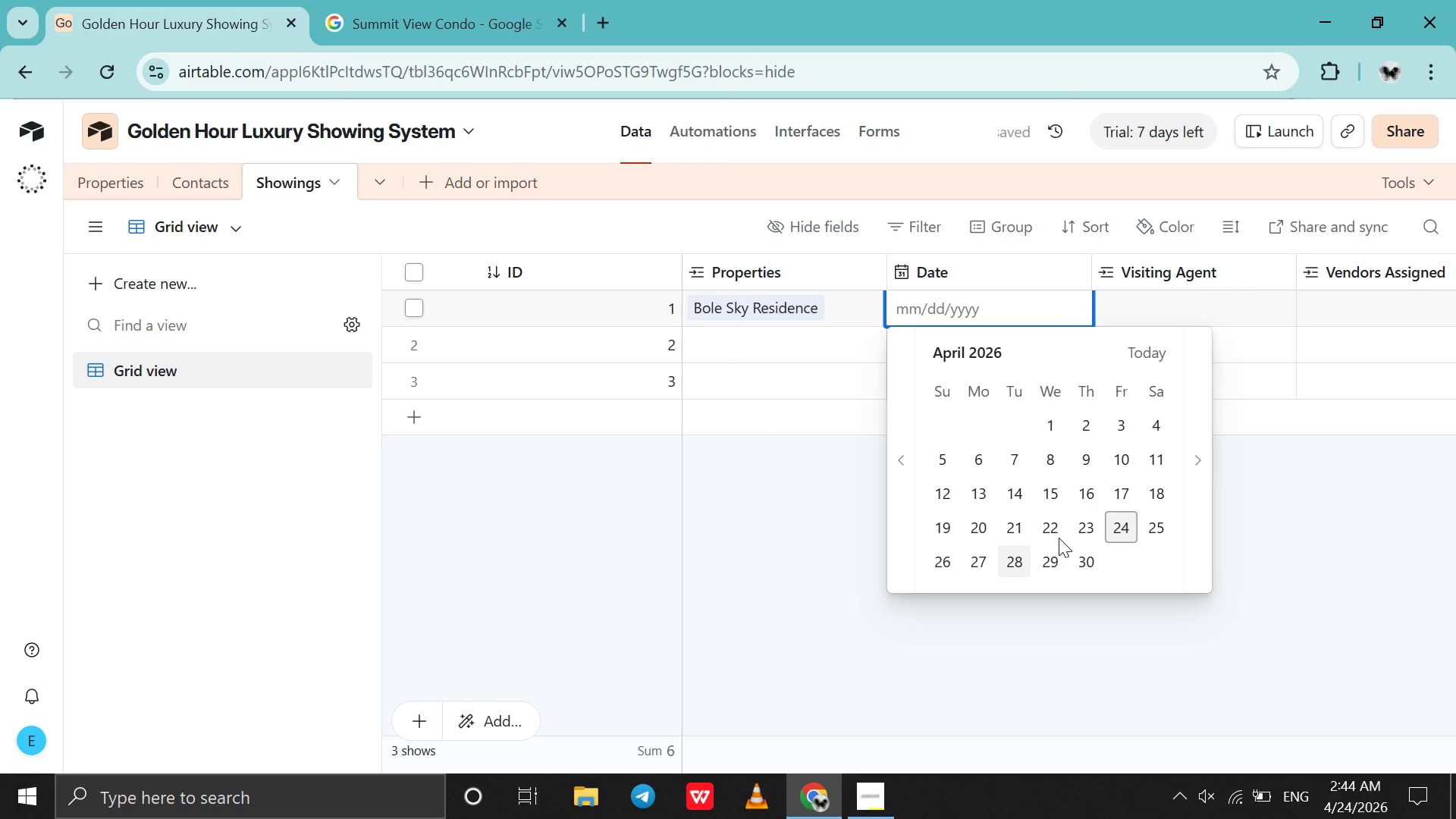 
left_click([1151, 525])
 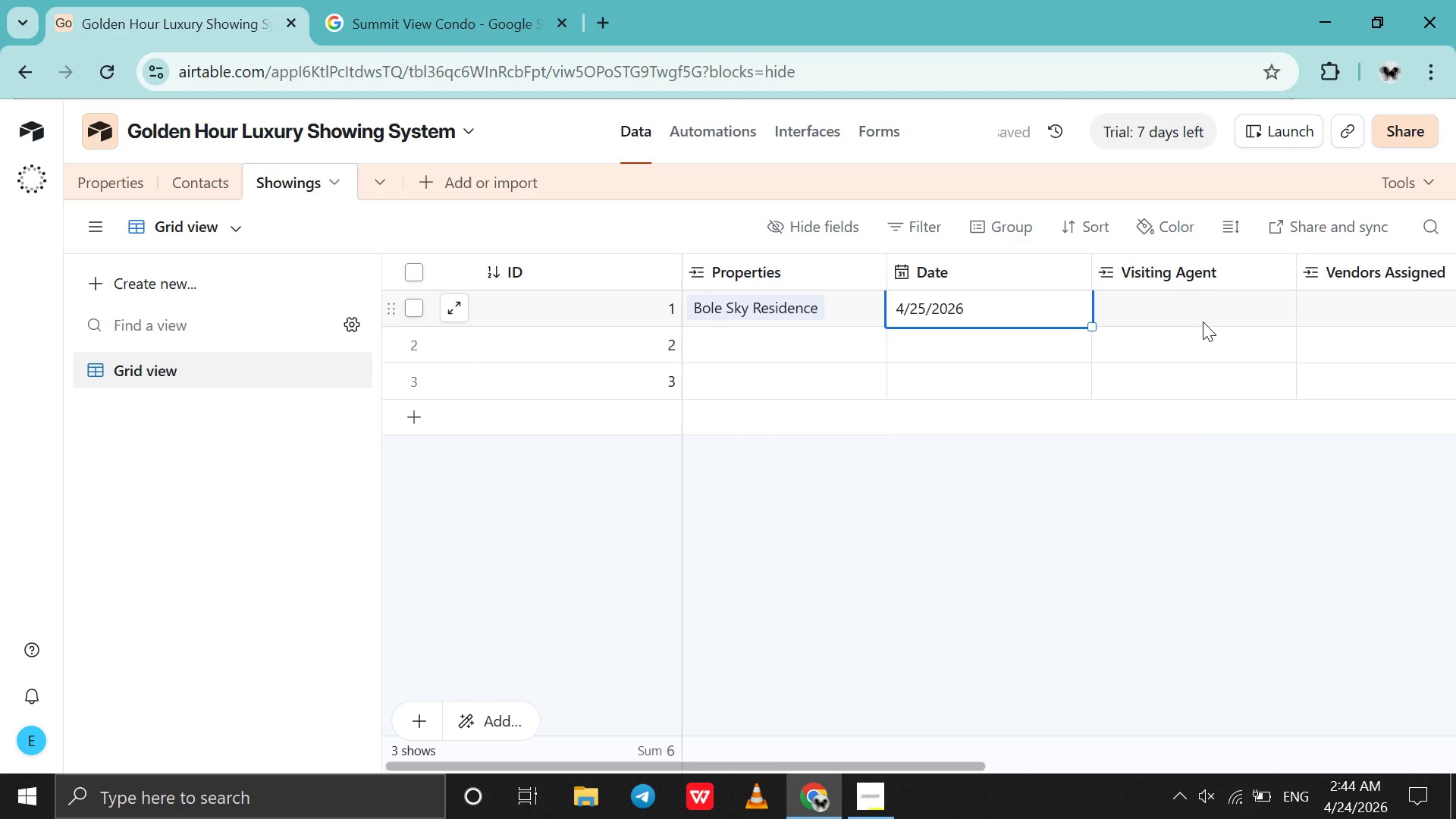 
left_click([1203, 318])
 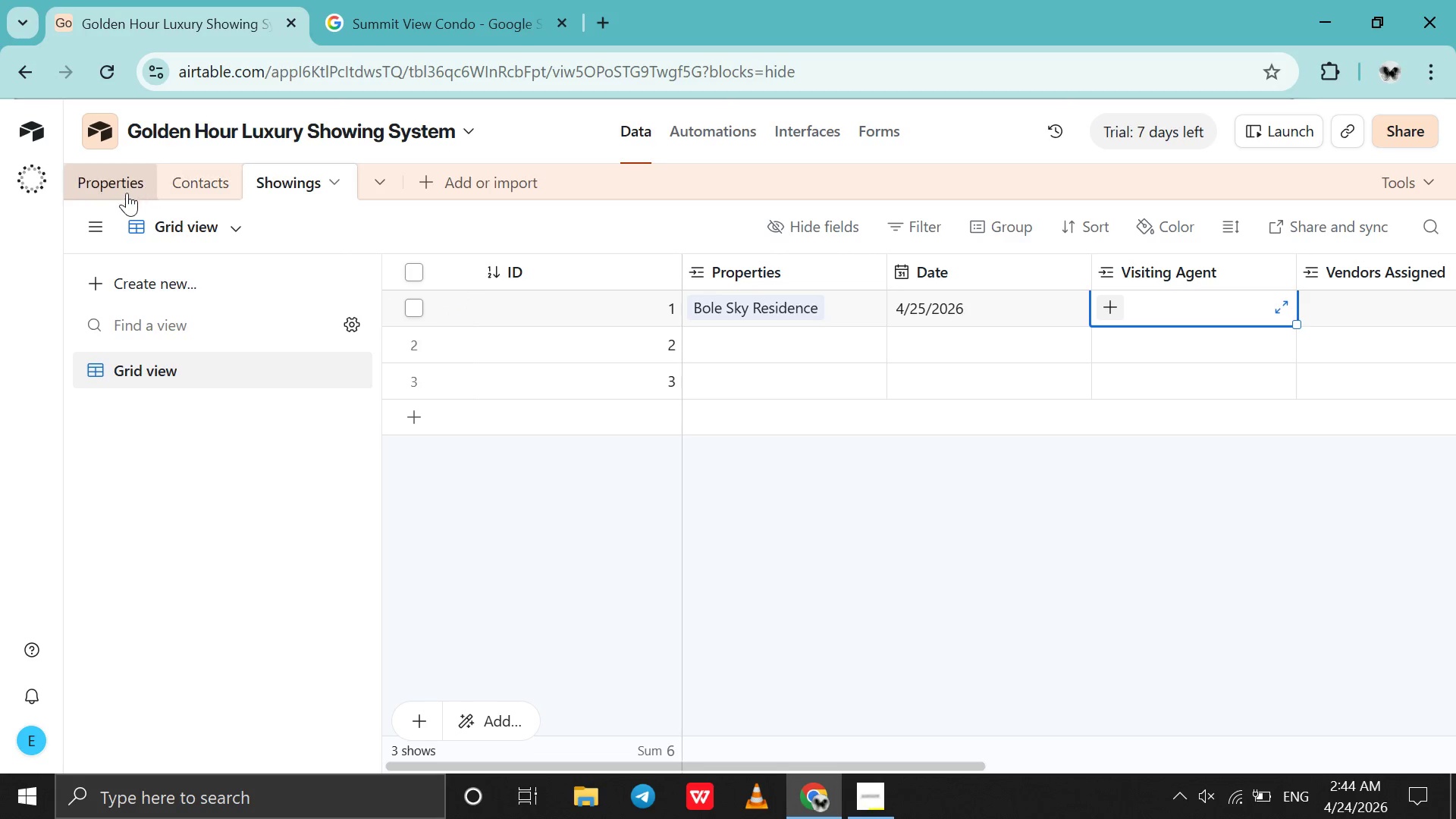 
wait(11.34)
 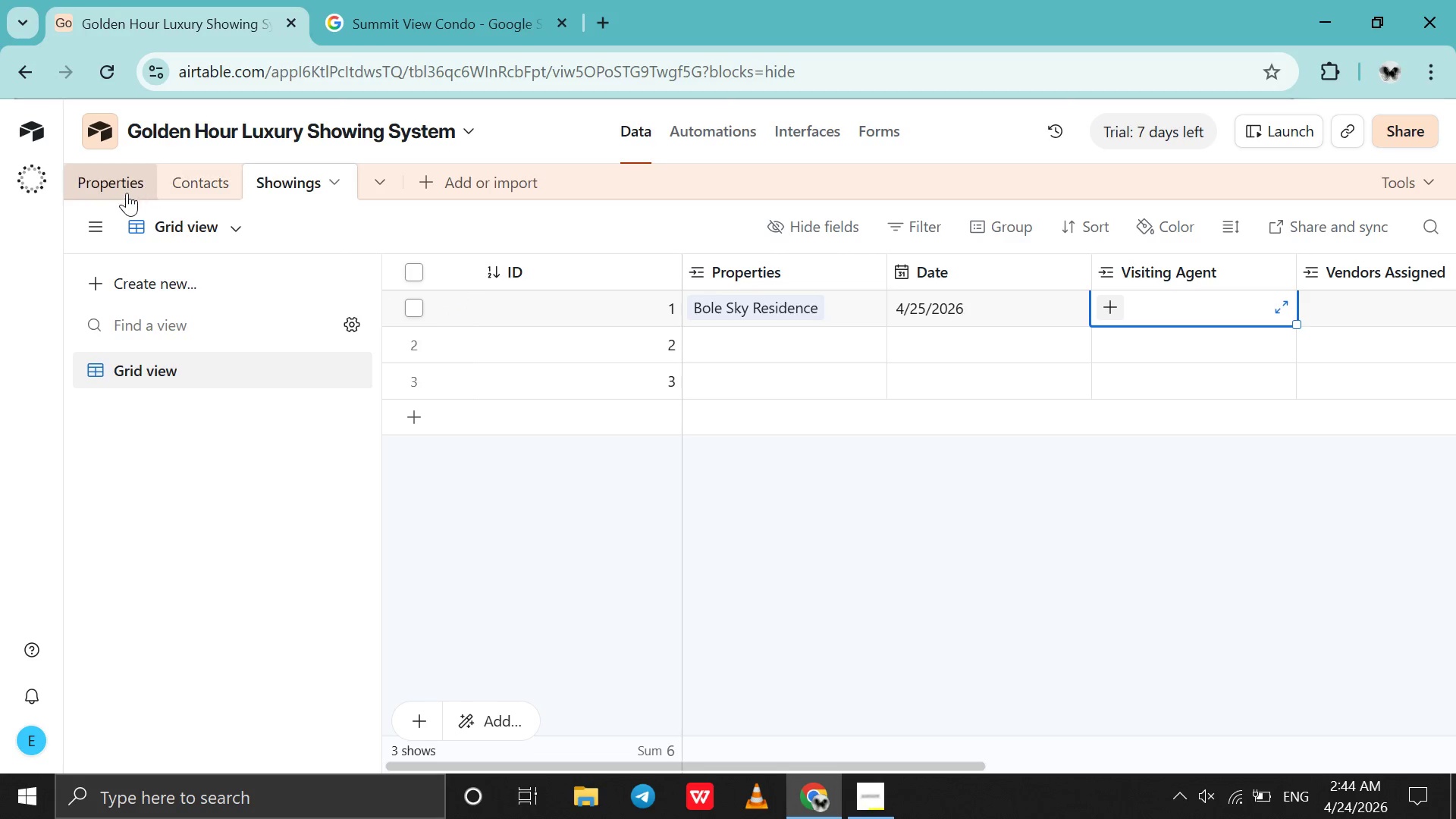 
left_click([116, 197])
 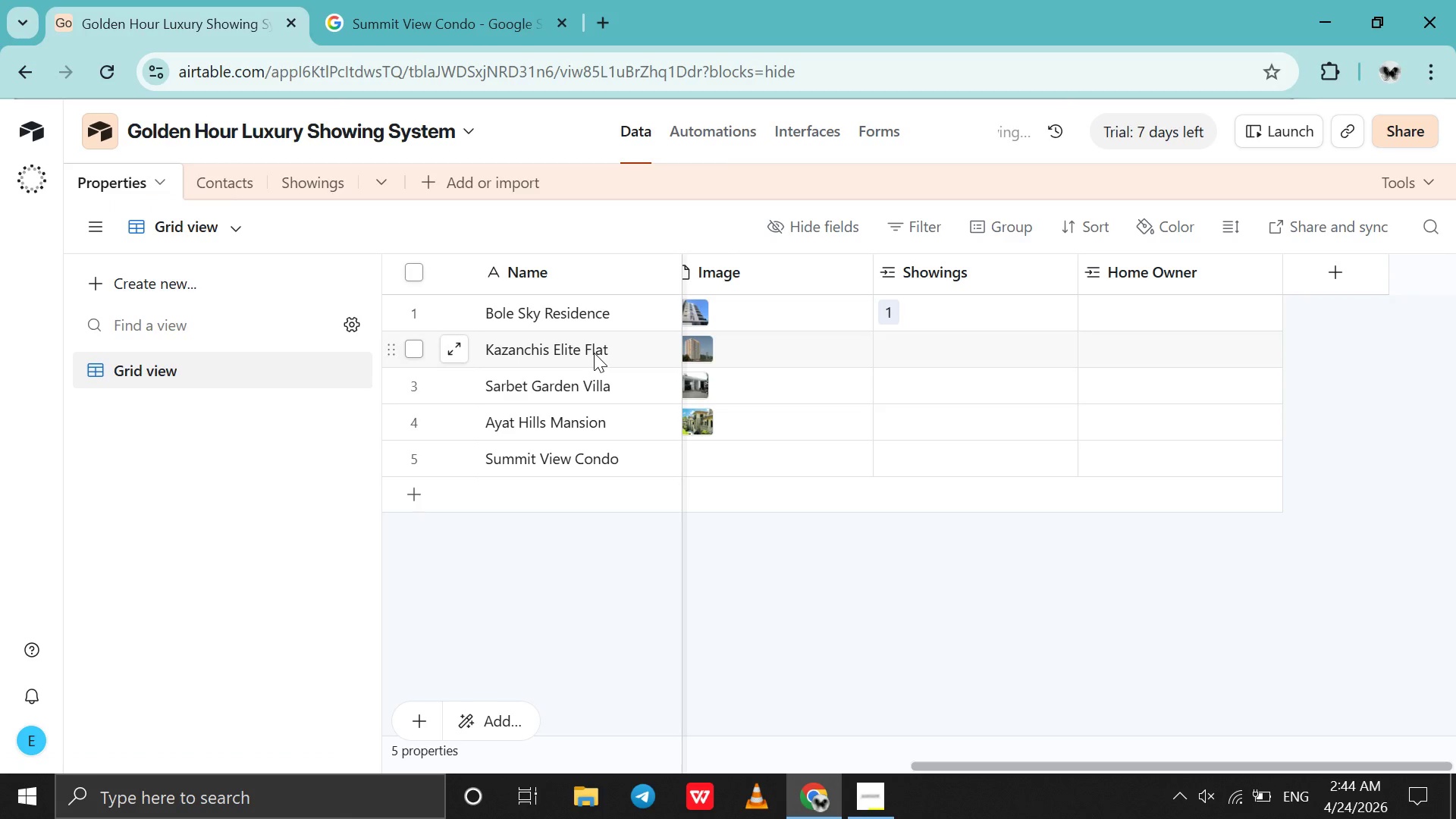 
scroll: coordinate [902, 540], scroll_direction: up, amount: 2.0
 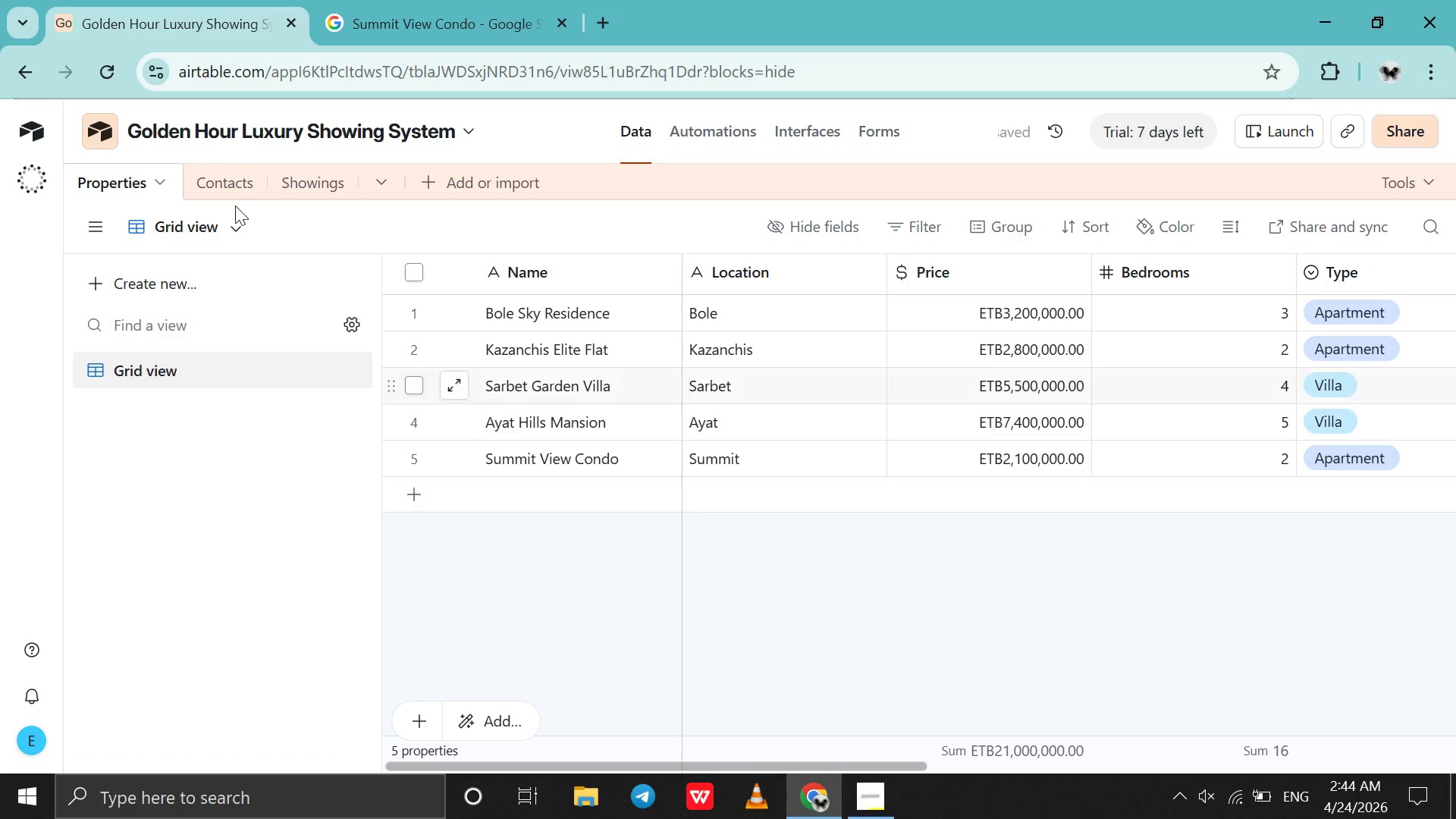 
left_click([238, 192])
 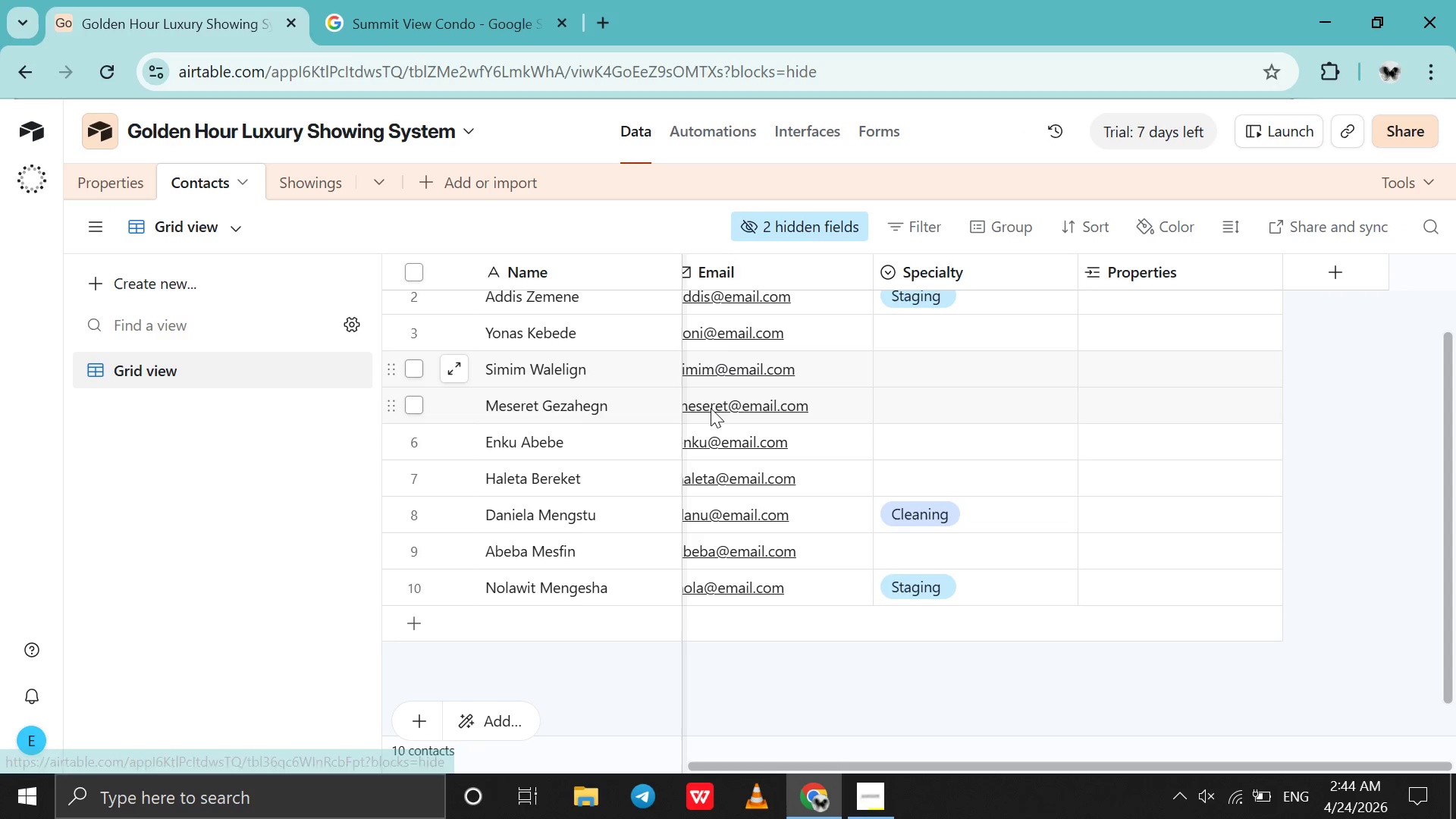 
scroll: coordinate [711, 408], scroll_direction: up, amount: 27.0
 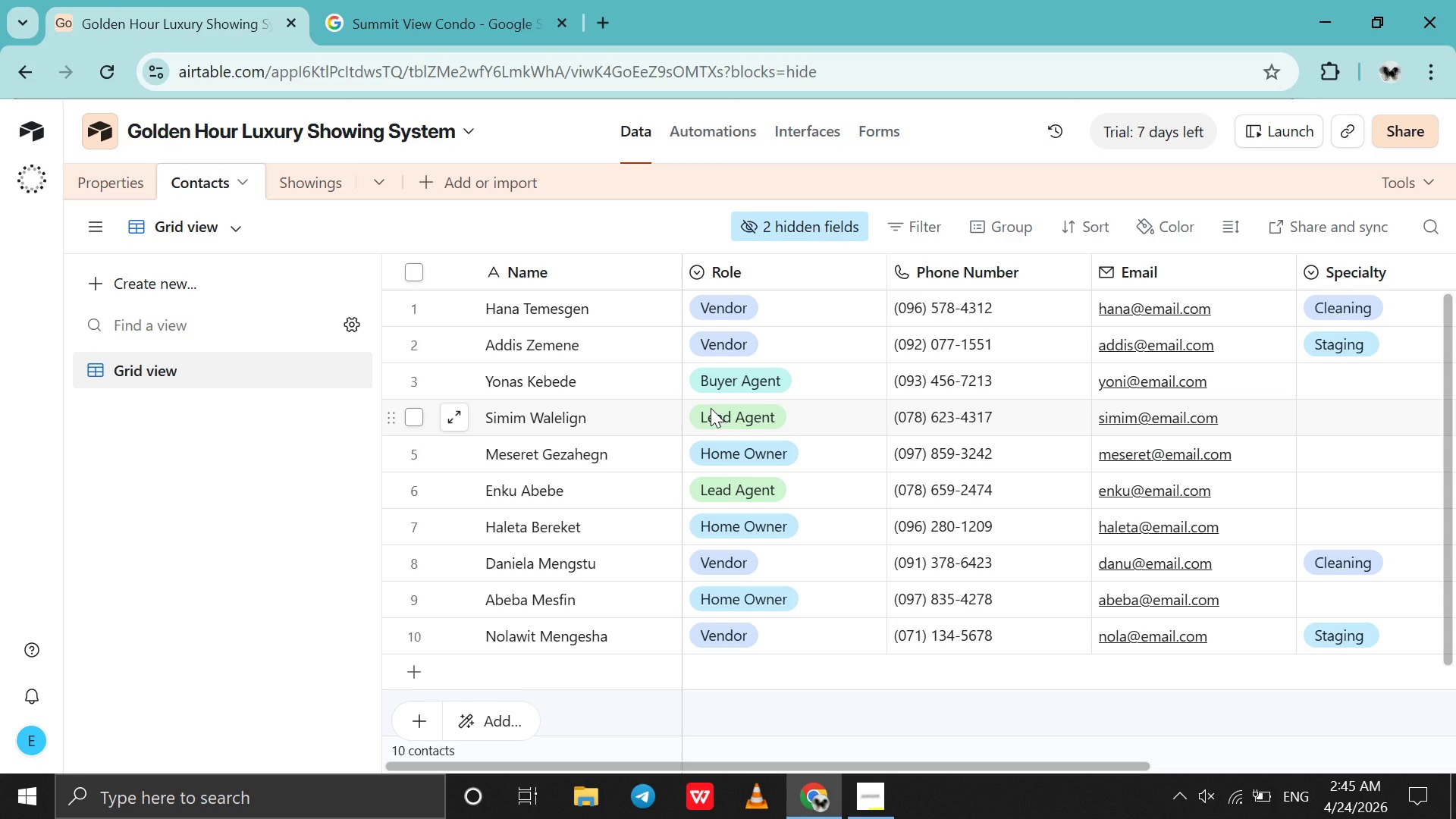 
scroll: coordinate [711, 408], scroll_direction: none, amount: 0.0
 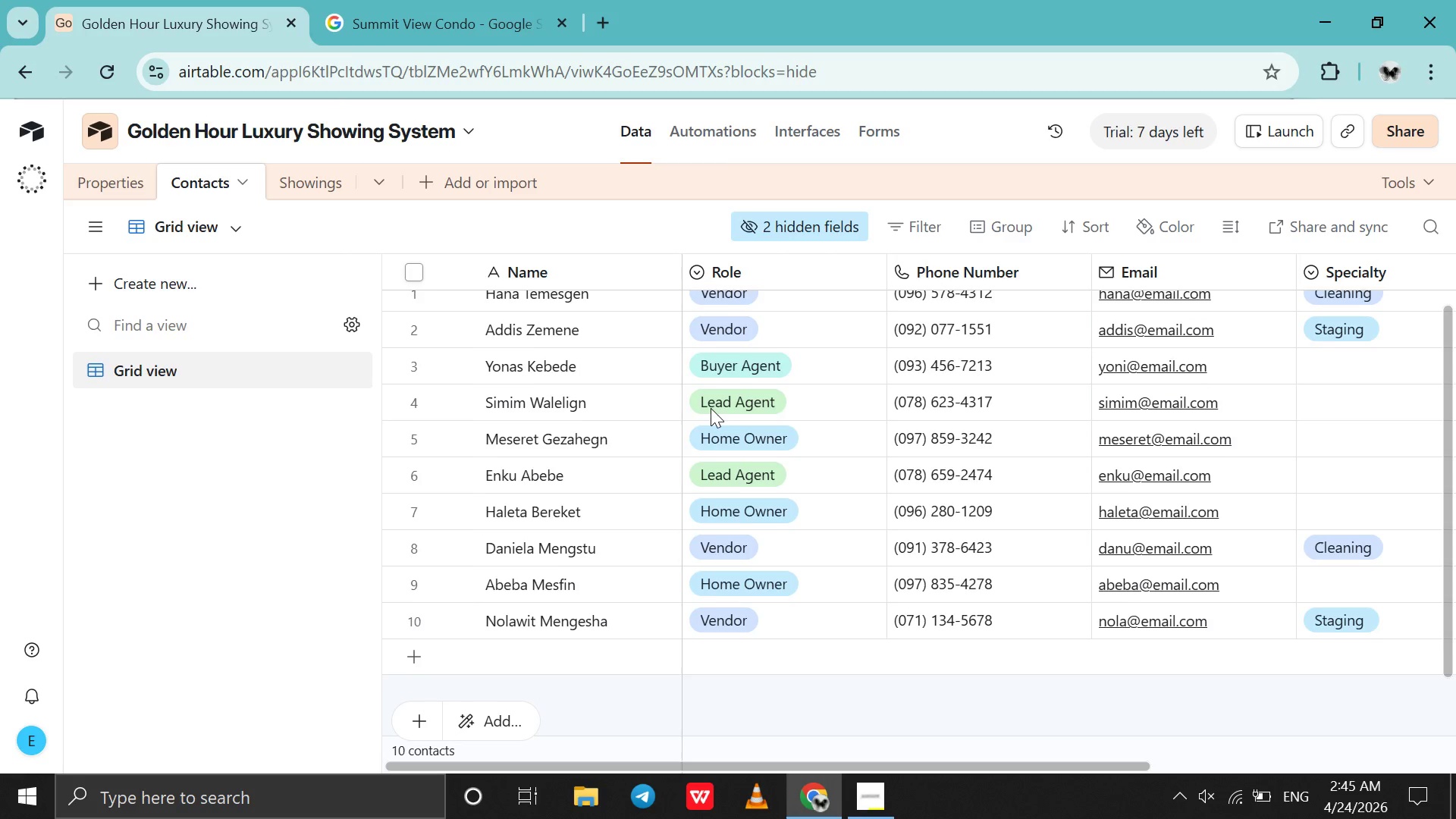 
scroll: coordinate [711, 408], scroll_direction: down, amount: 1.0
 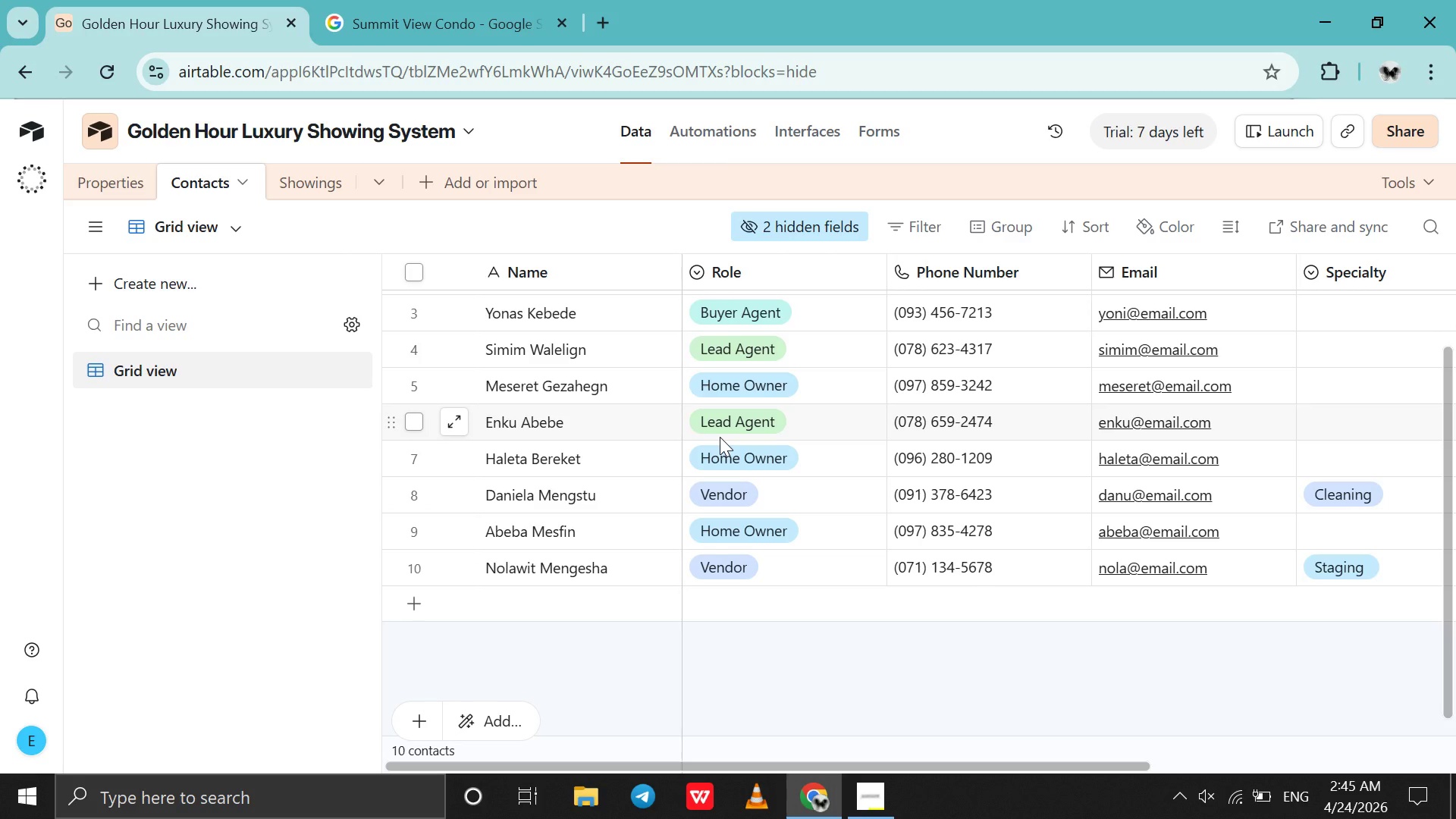 
wait(8.82)
 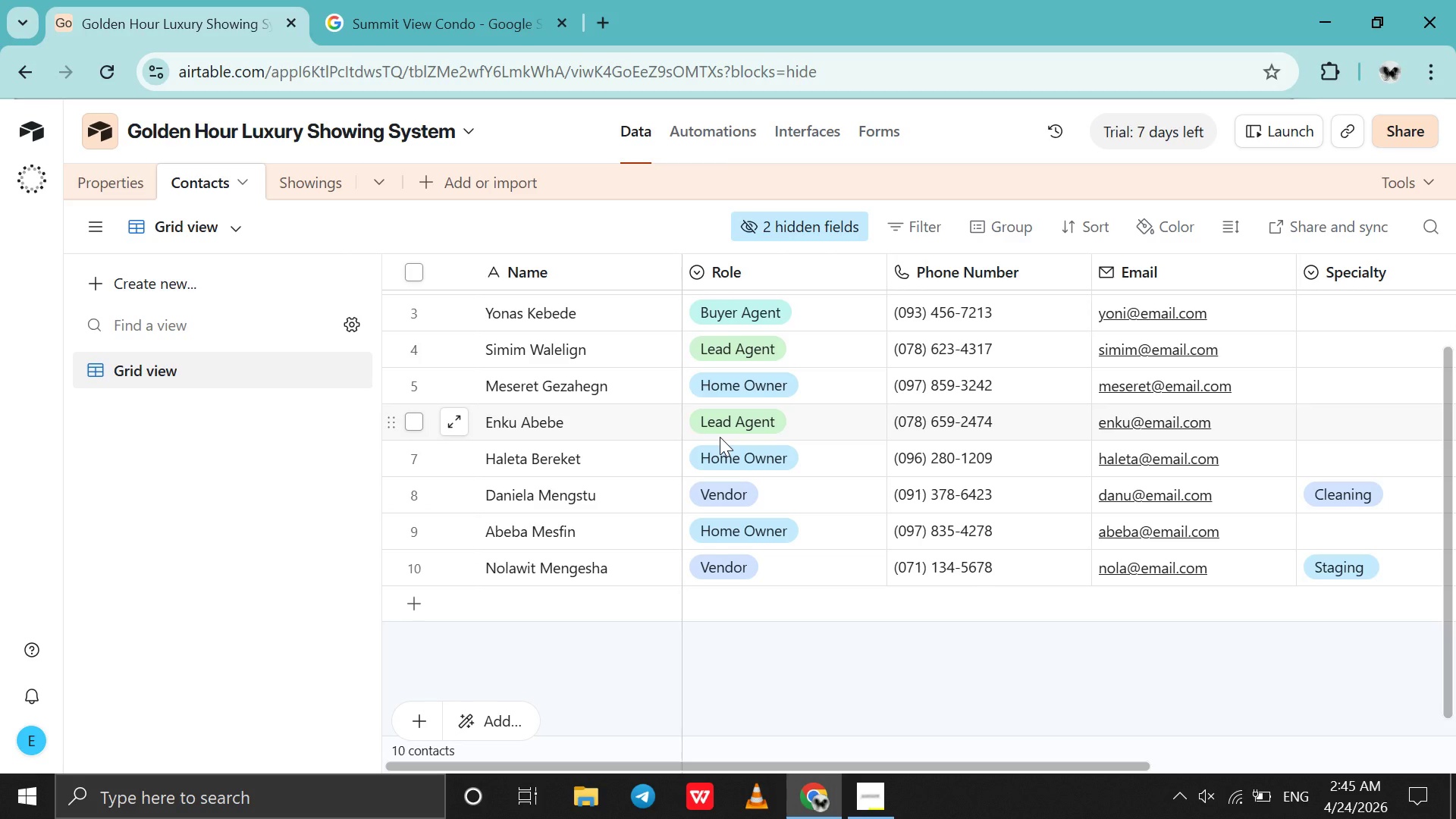 
left_click([723, 460])
 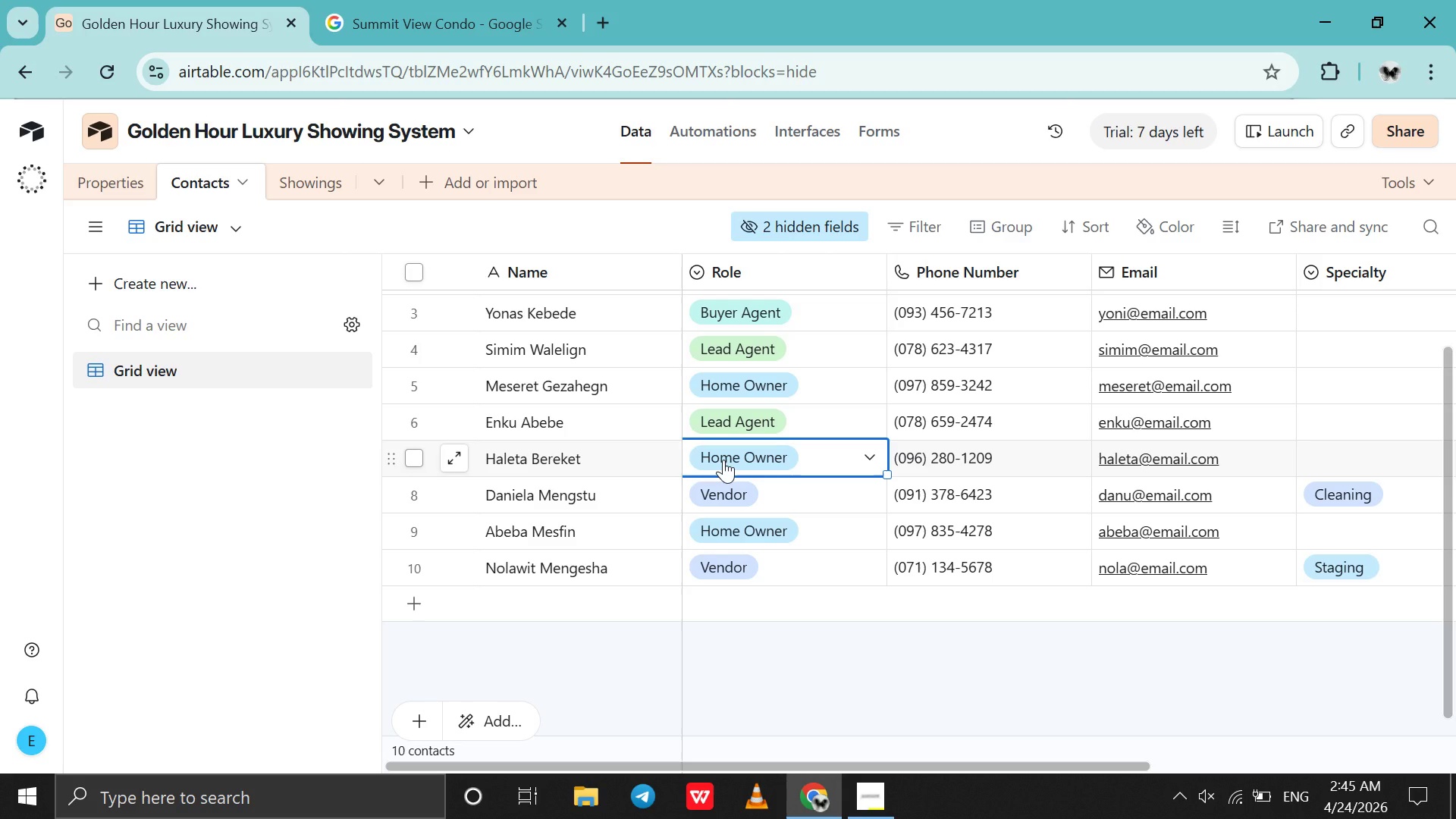 
scroll: coordinate [723, 460], scroll_direction: up, amount: 1.0
 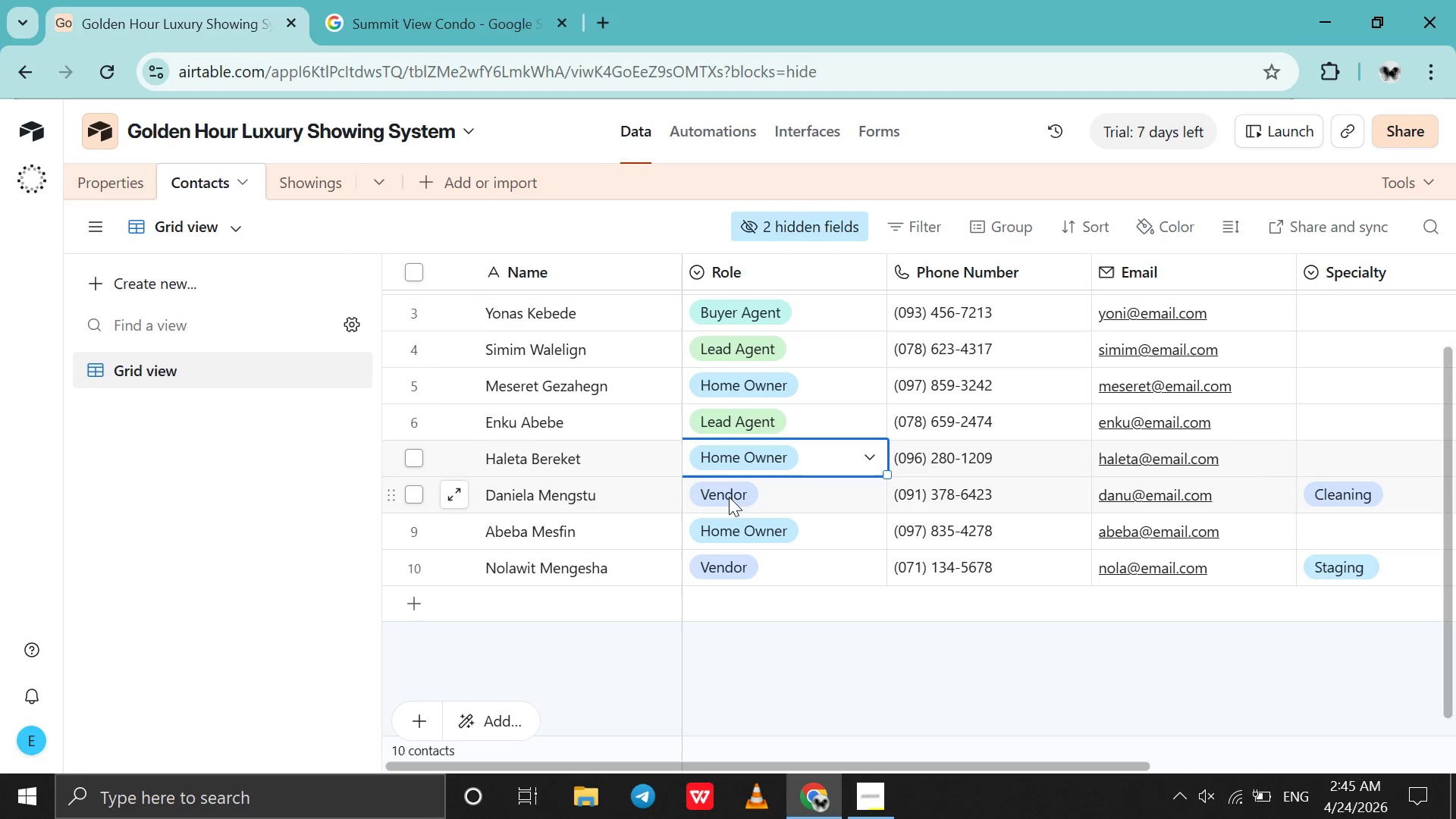 
left_click([730, 502])
 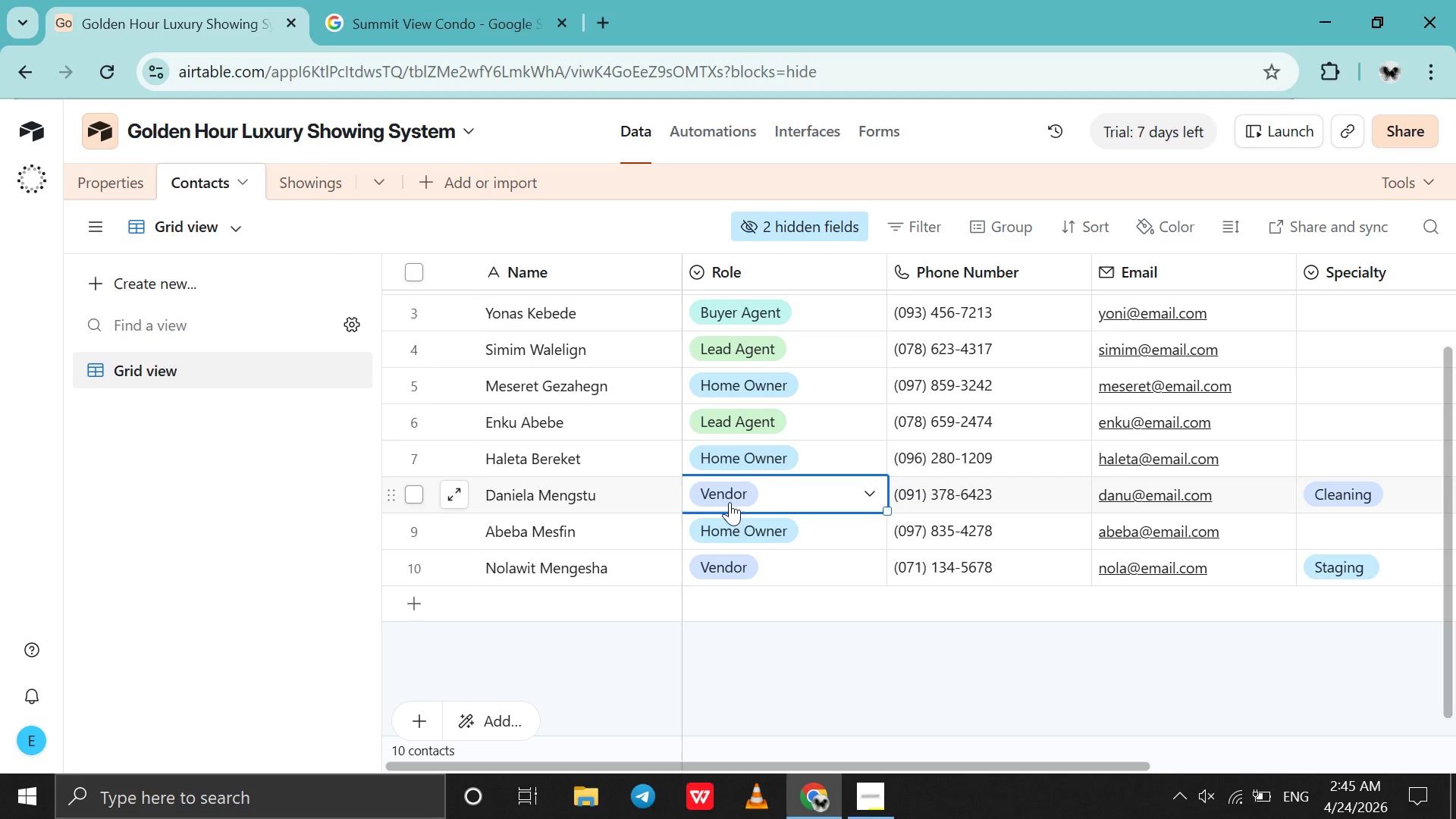 
left_click([730, 502])
 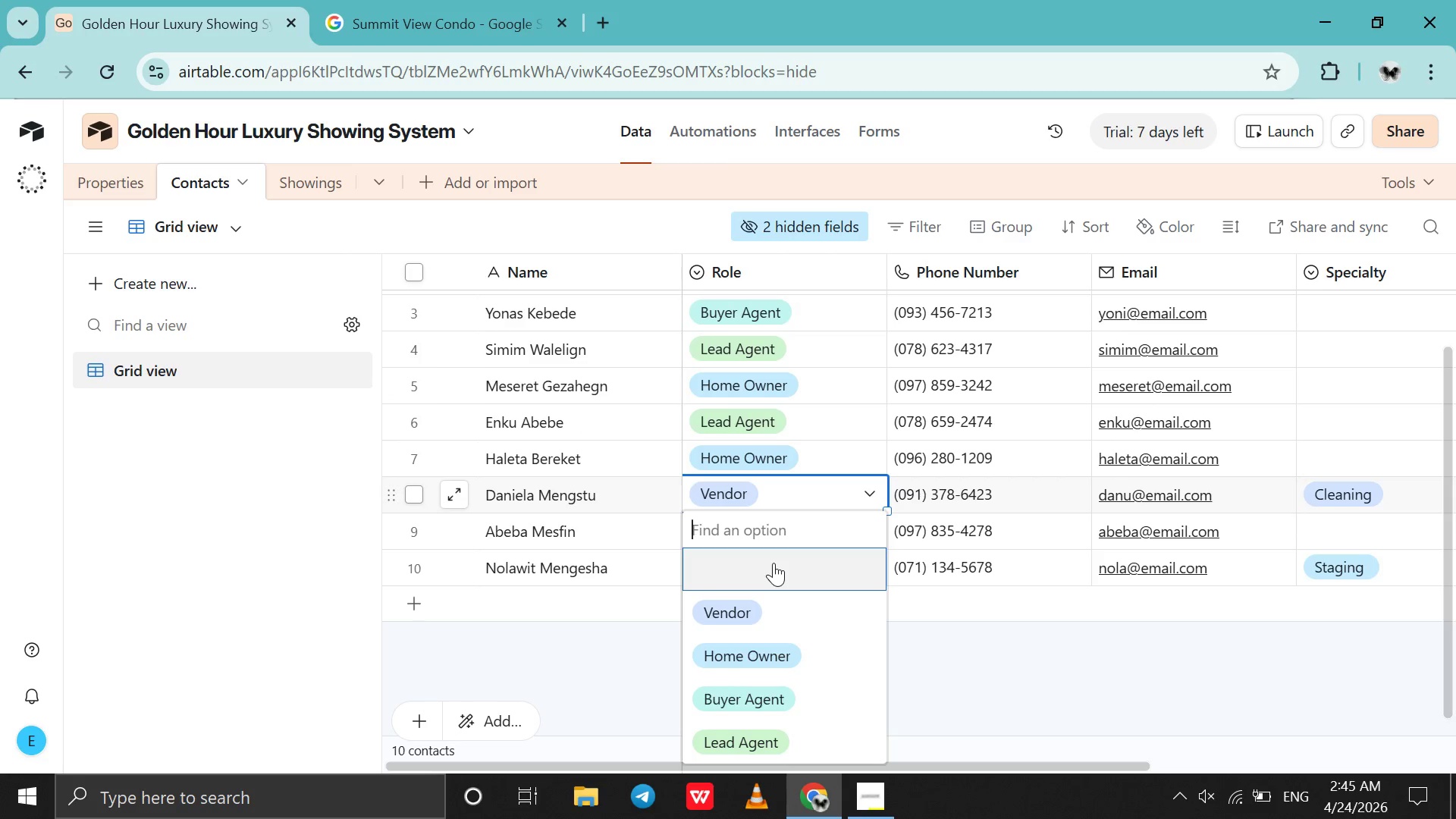 
scroll: coordinate [774, 563], scroll_direction: down, amount: 4.0
 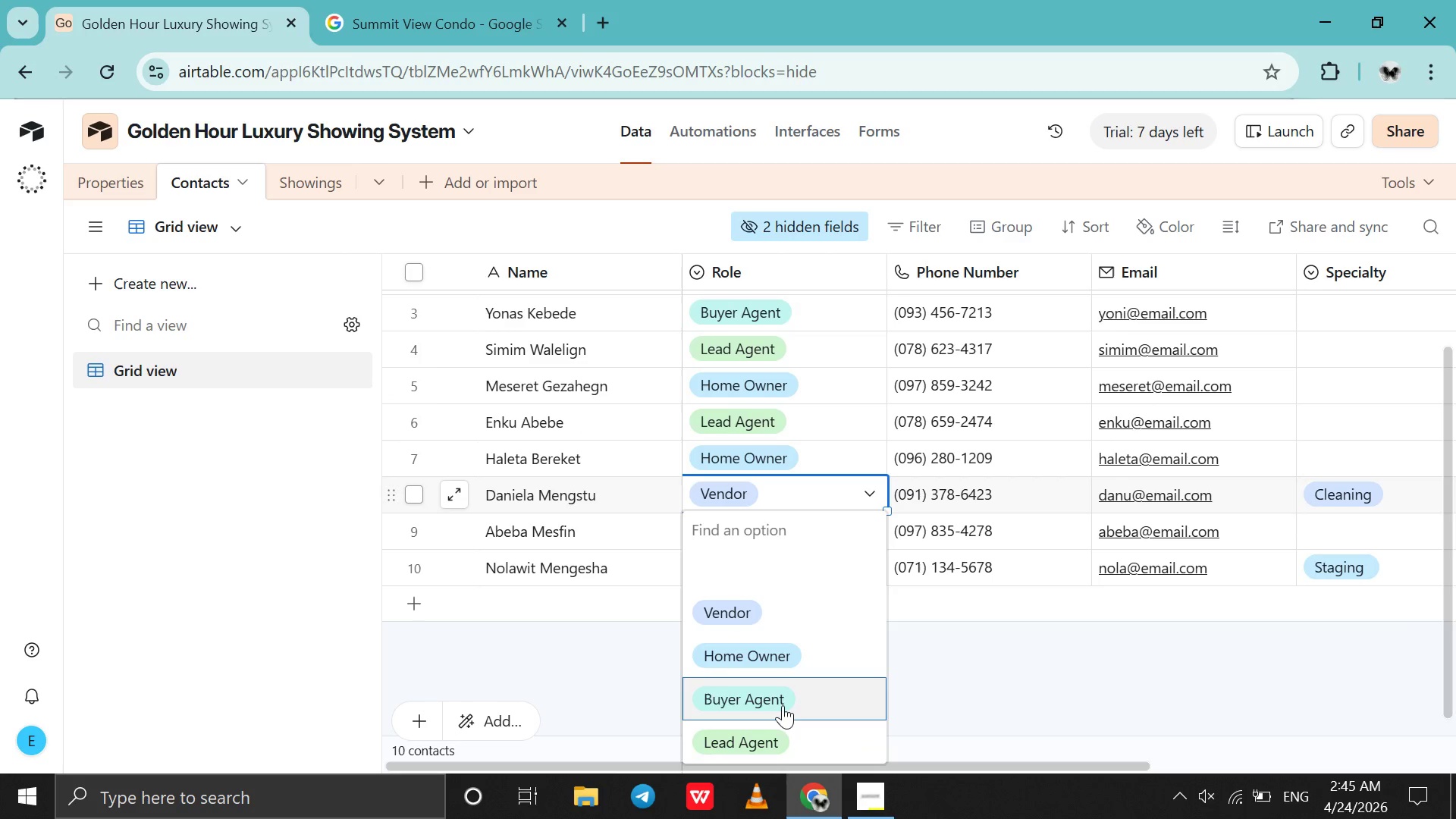 
left_click([784, 701])
 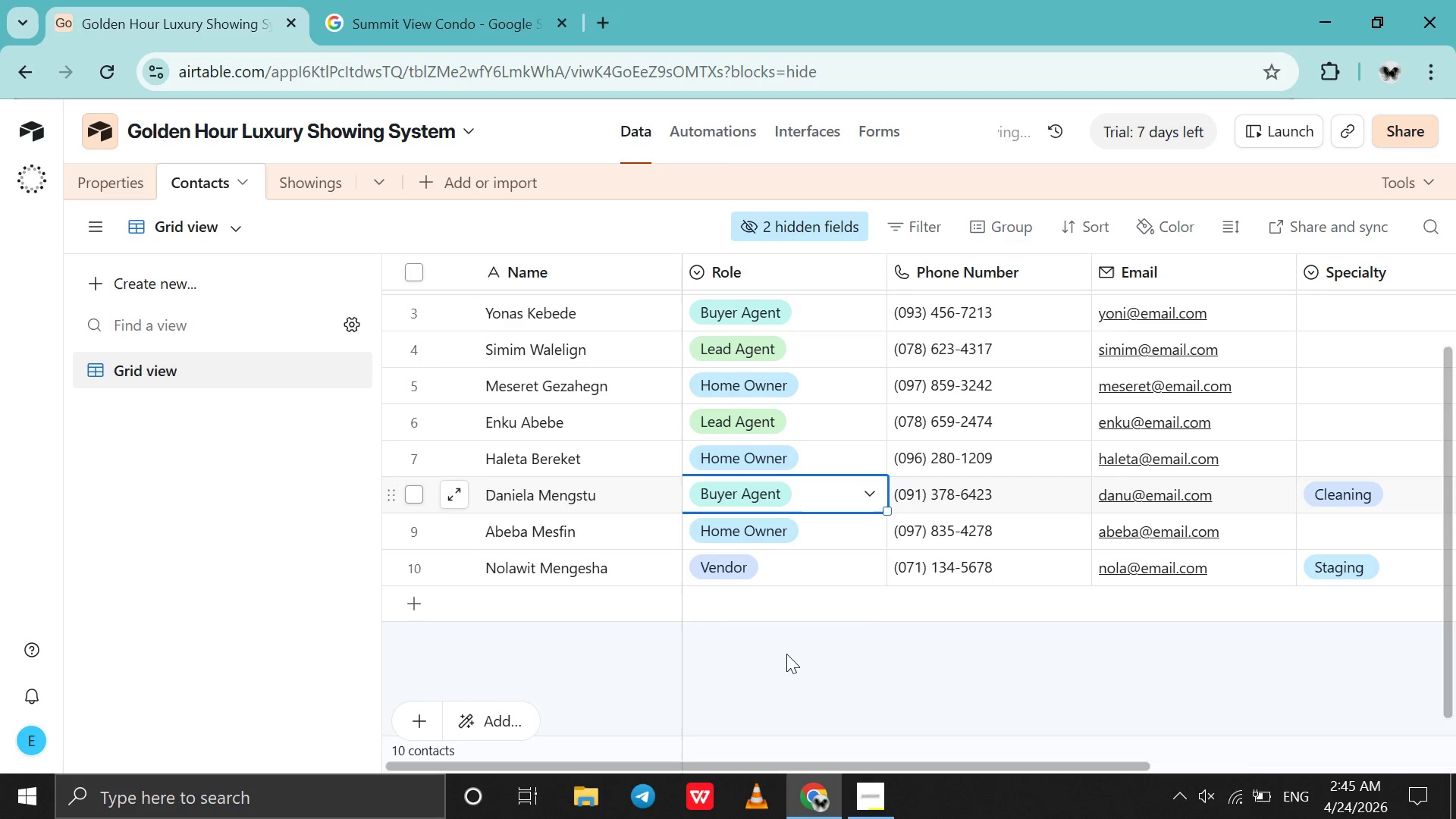 
scroll: coordinate [787, 648], scroll_direction: up, amount: 3.0
 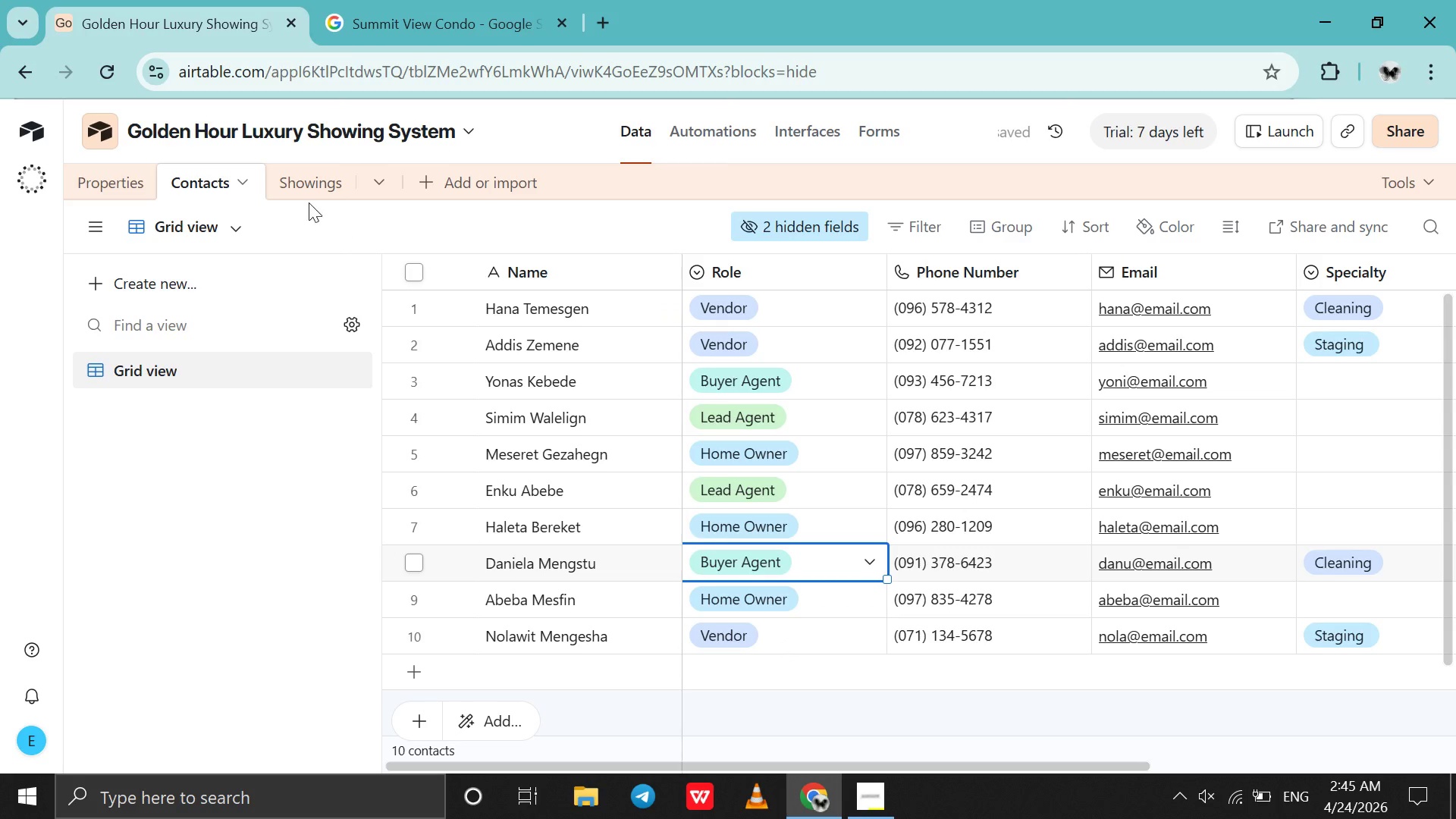 
left_click([312, 181])
 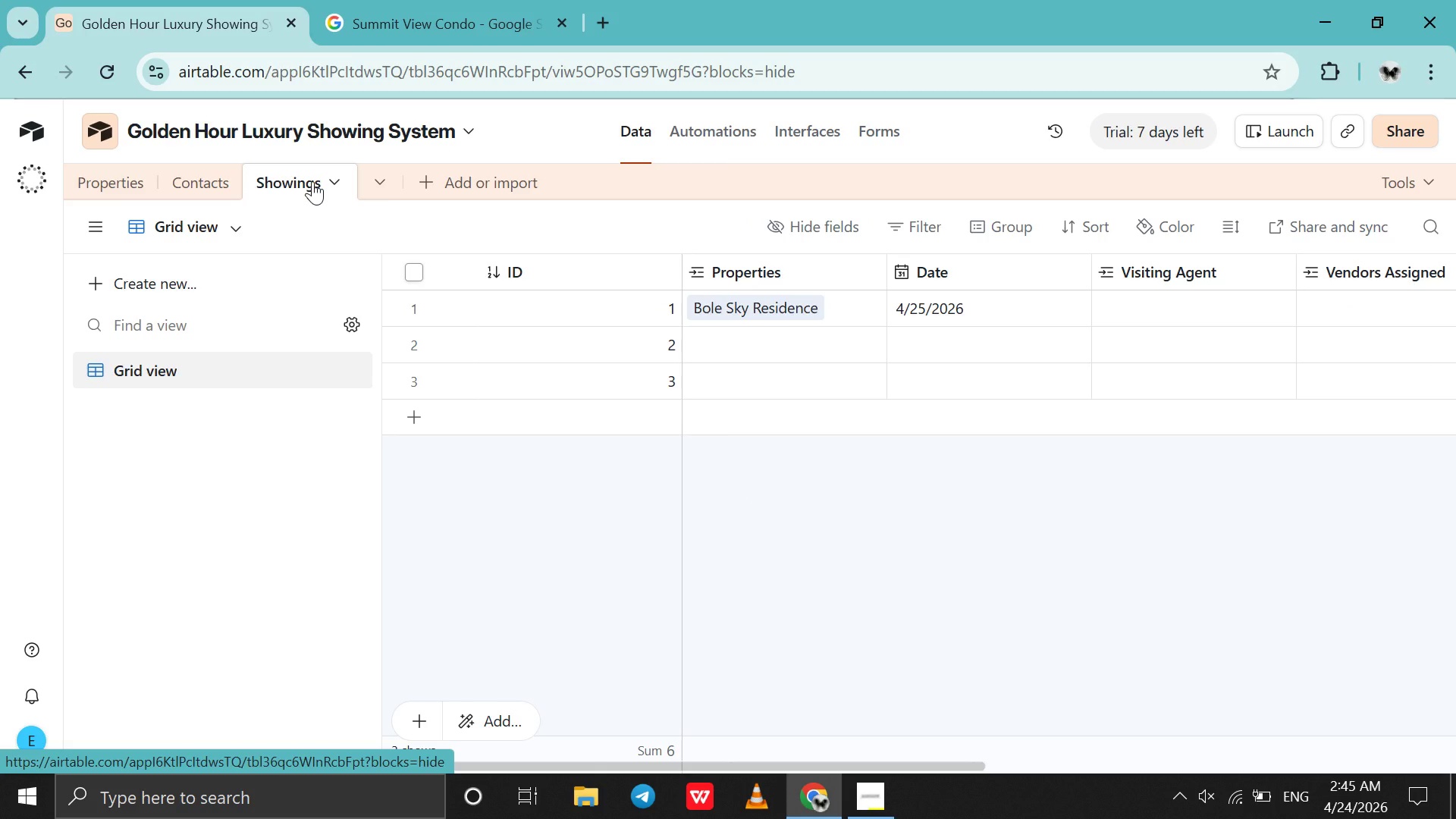 
wait(11.38)
 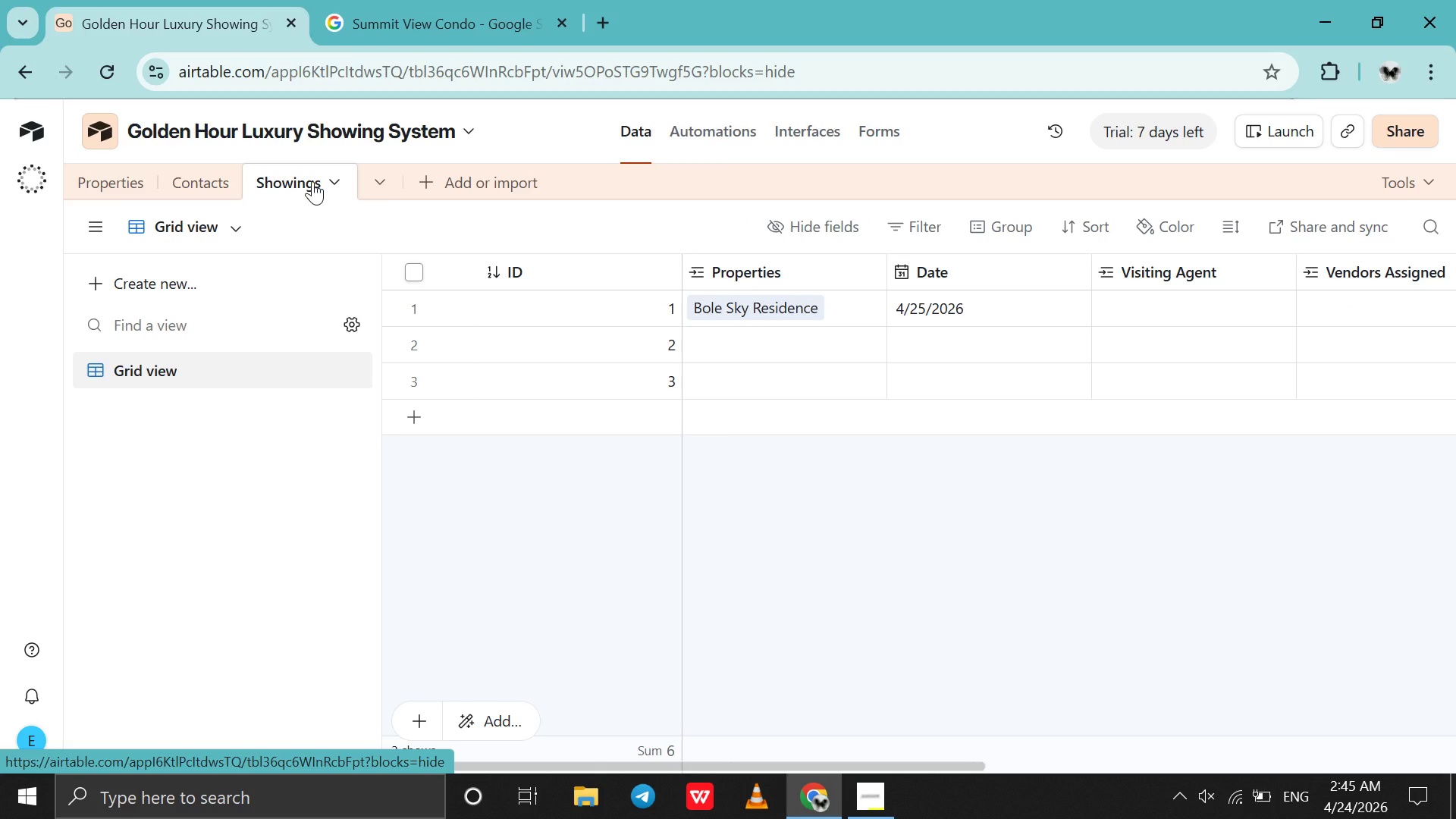 
left_click([205, 171])
 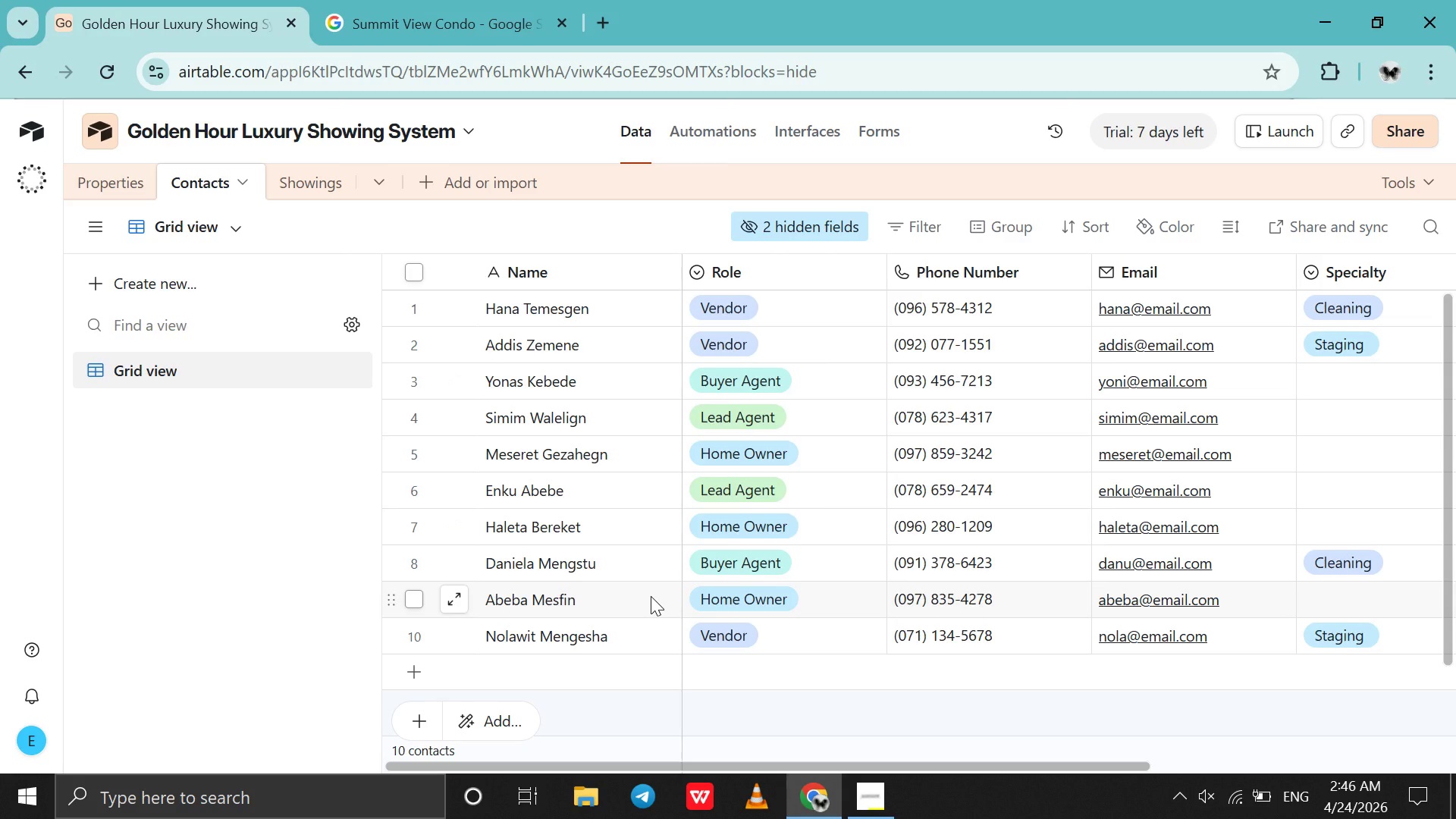 
wait(50.22)
 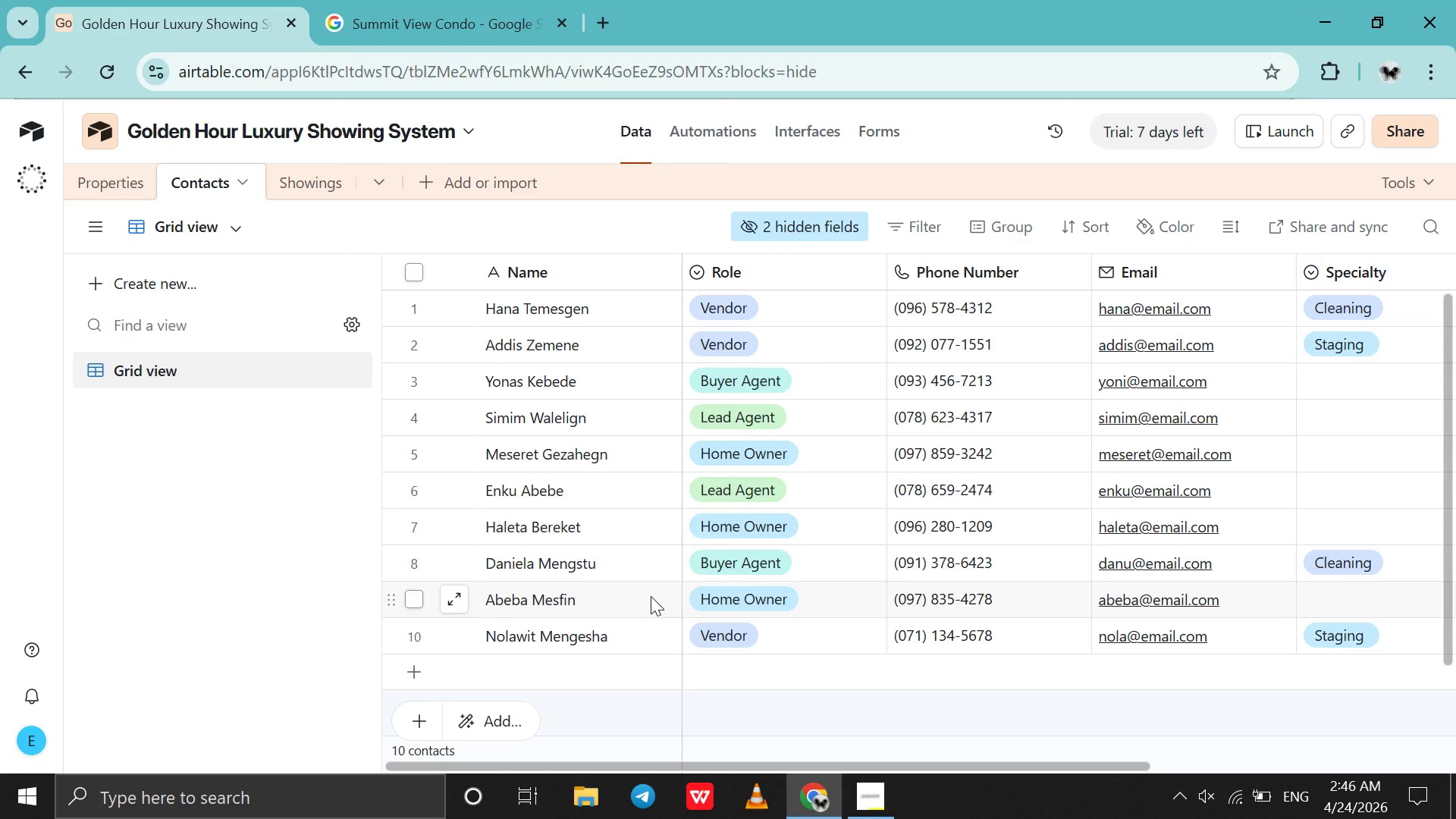 
left_click([309, 198])
 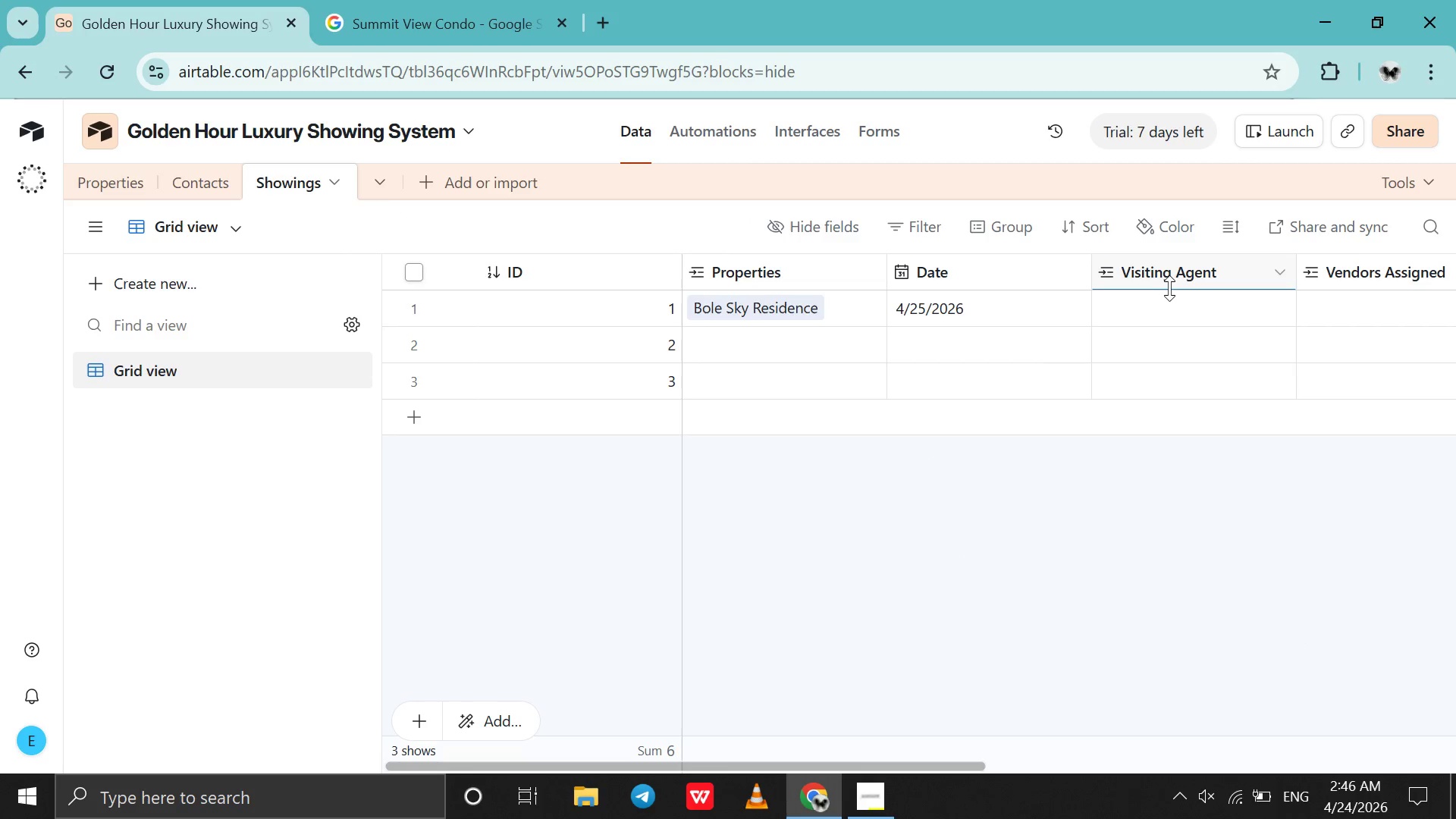 
left_click([1151, 310])
 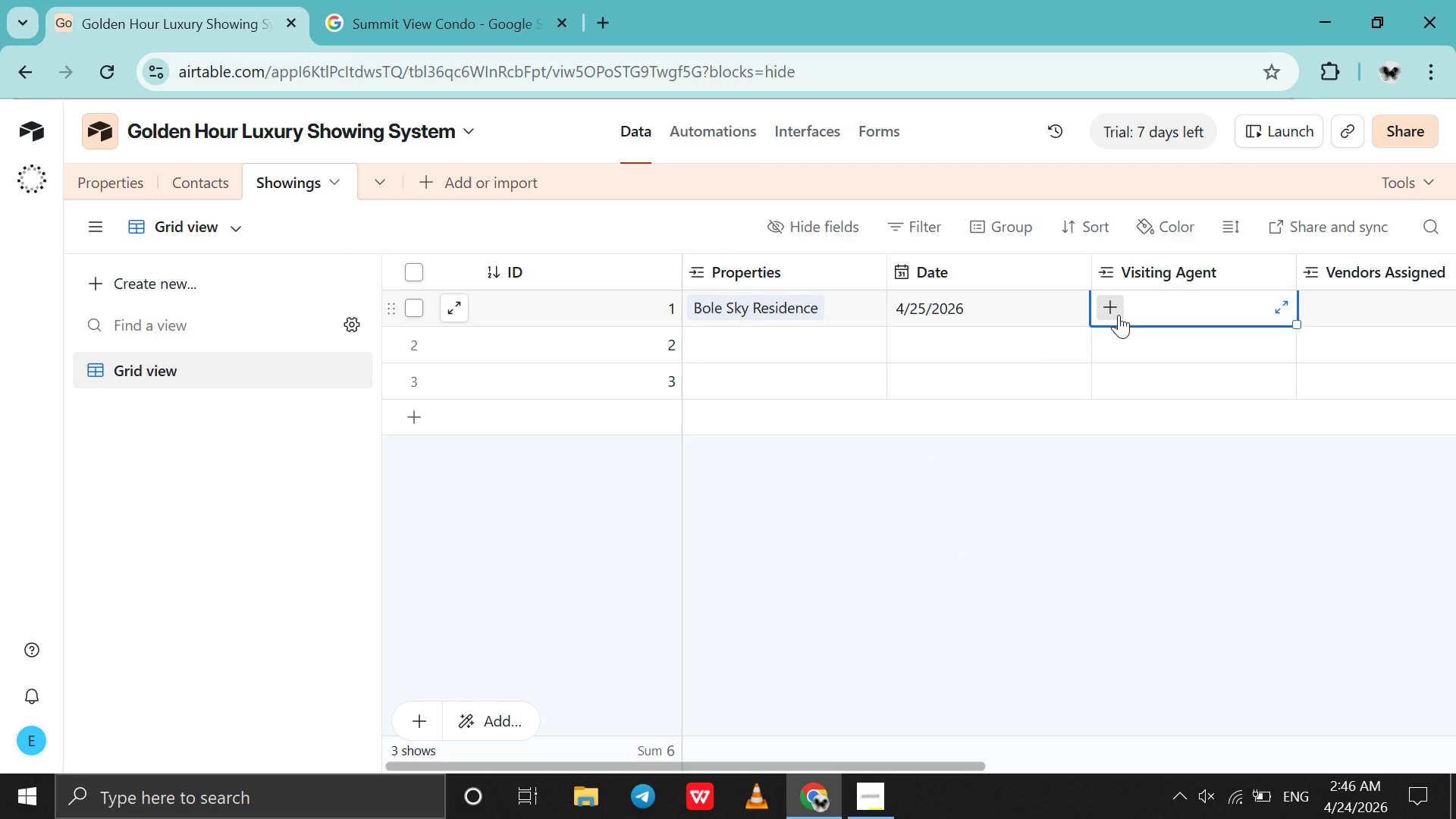 
left_click([1119, 315])
 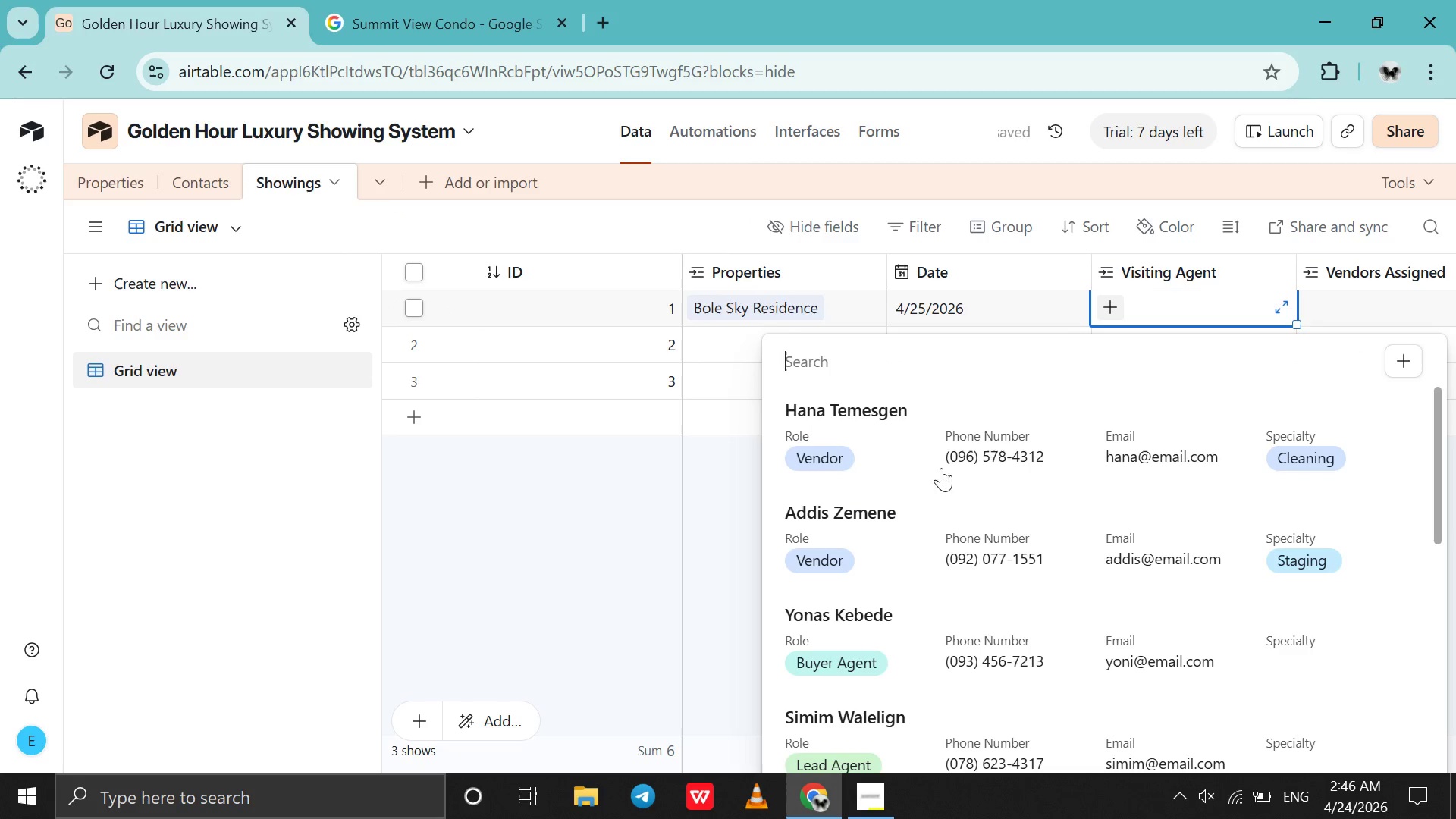 
scroll: coordinate [919, 554], scroll_direction: down, amount: 4.0
 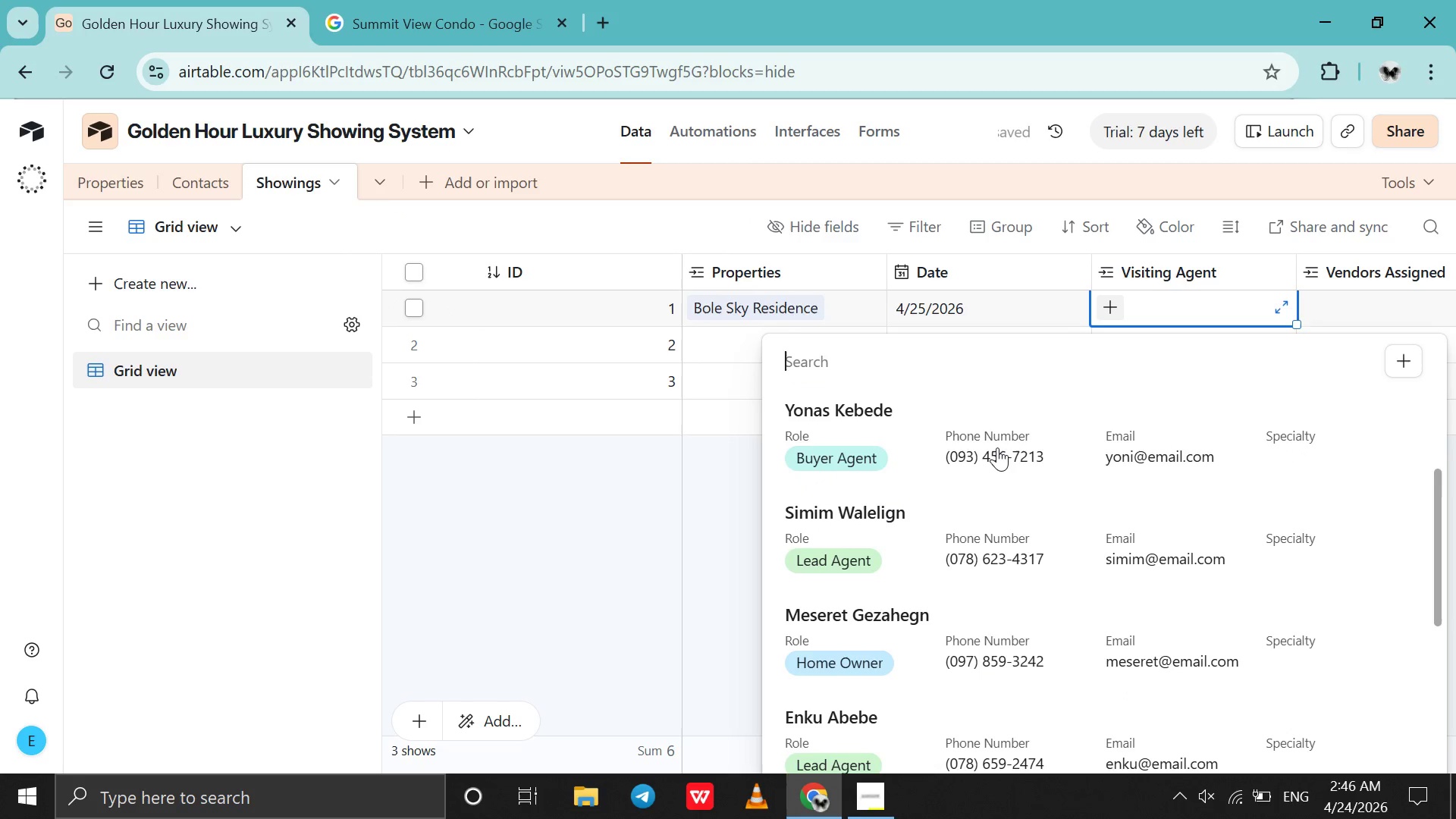 
left_click([997, 447])
 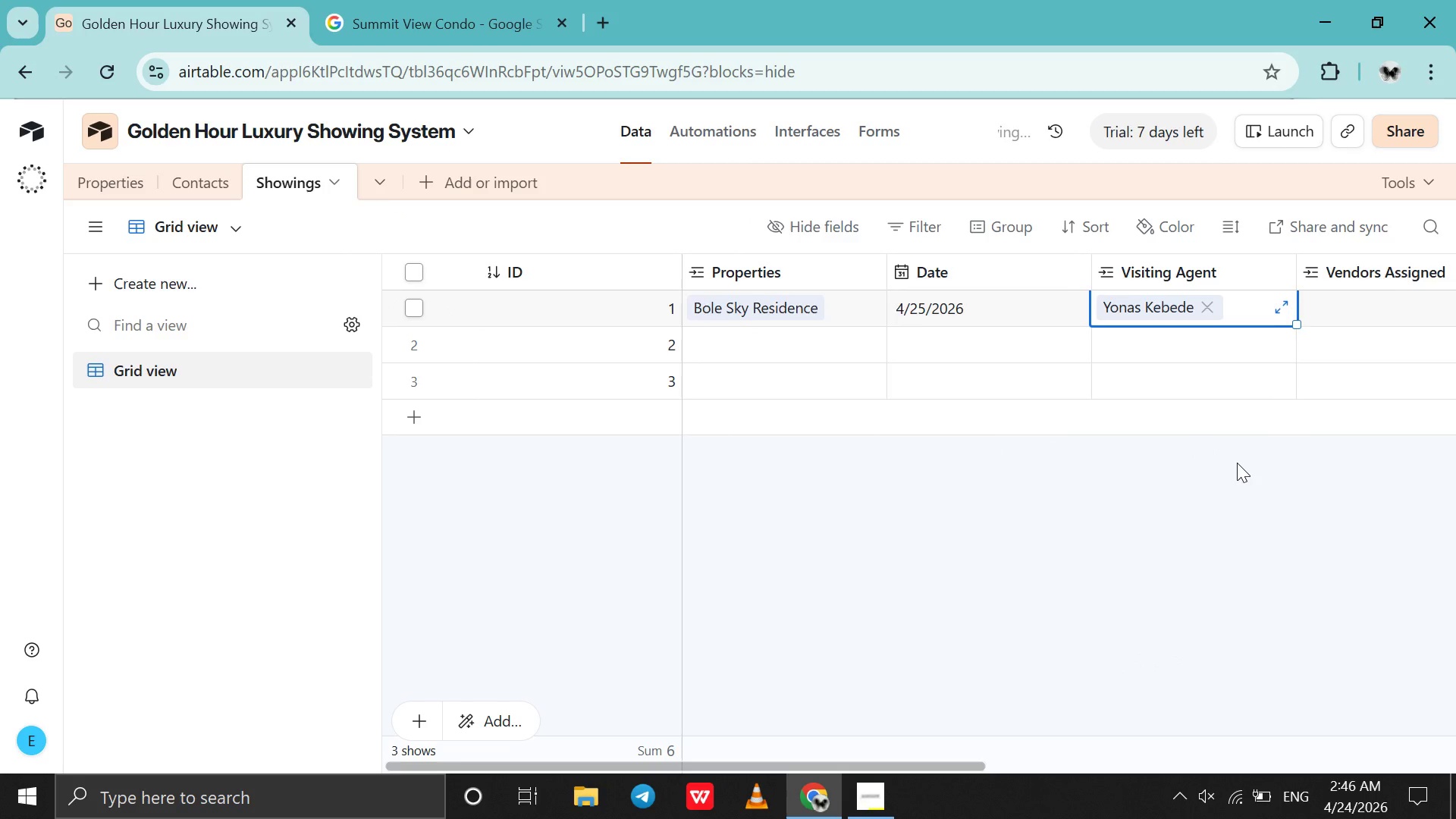 
scroll: coordinate [1237, 463], scroll_direction: down, amount: 2.0
 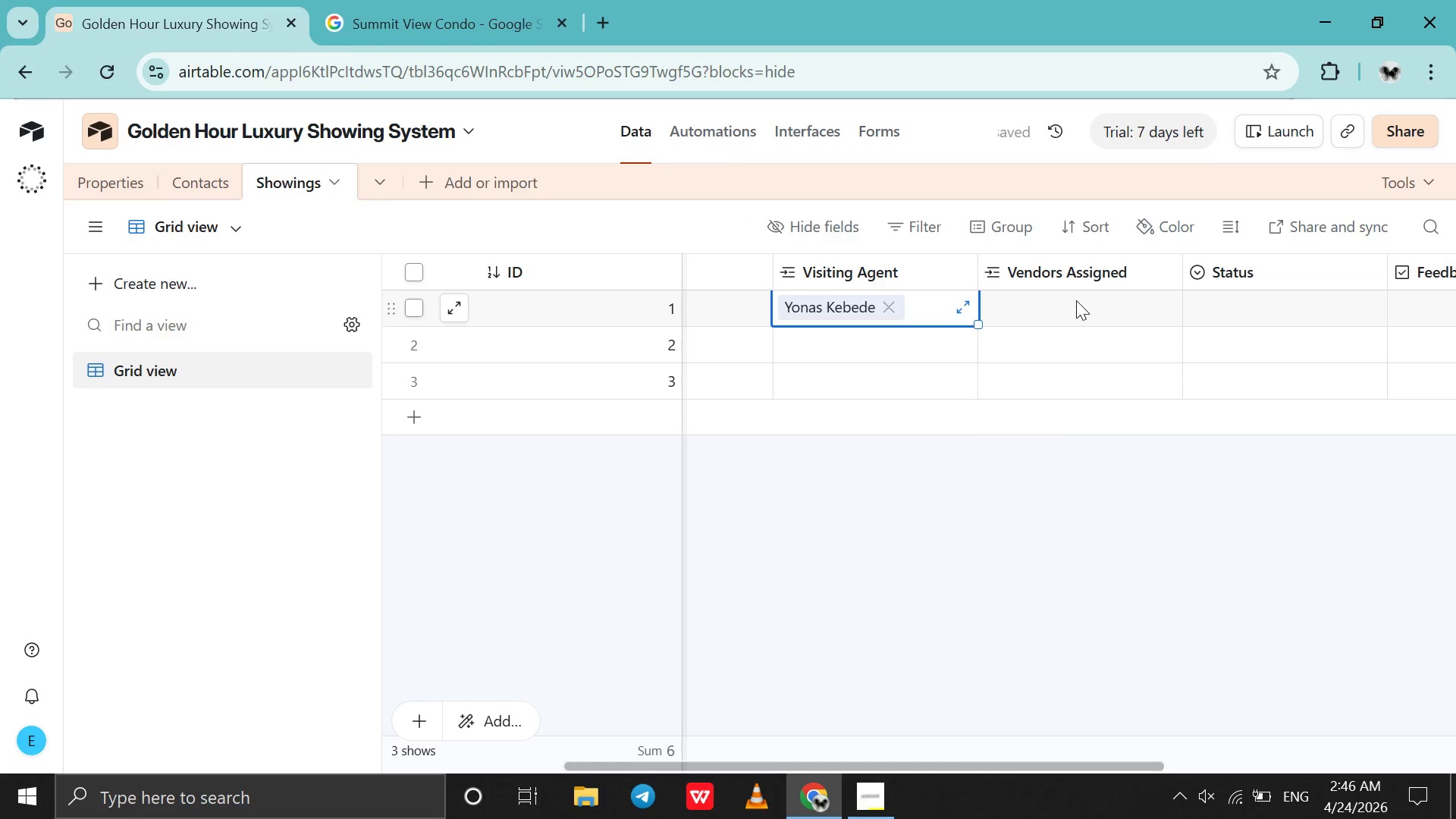 
left_click([1076, 300])
 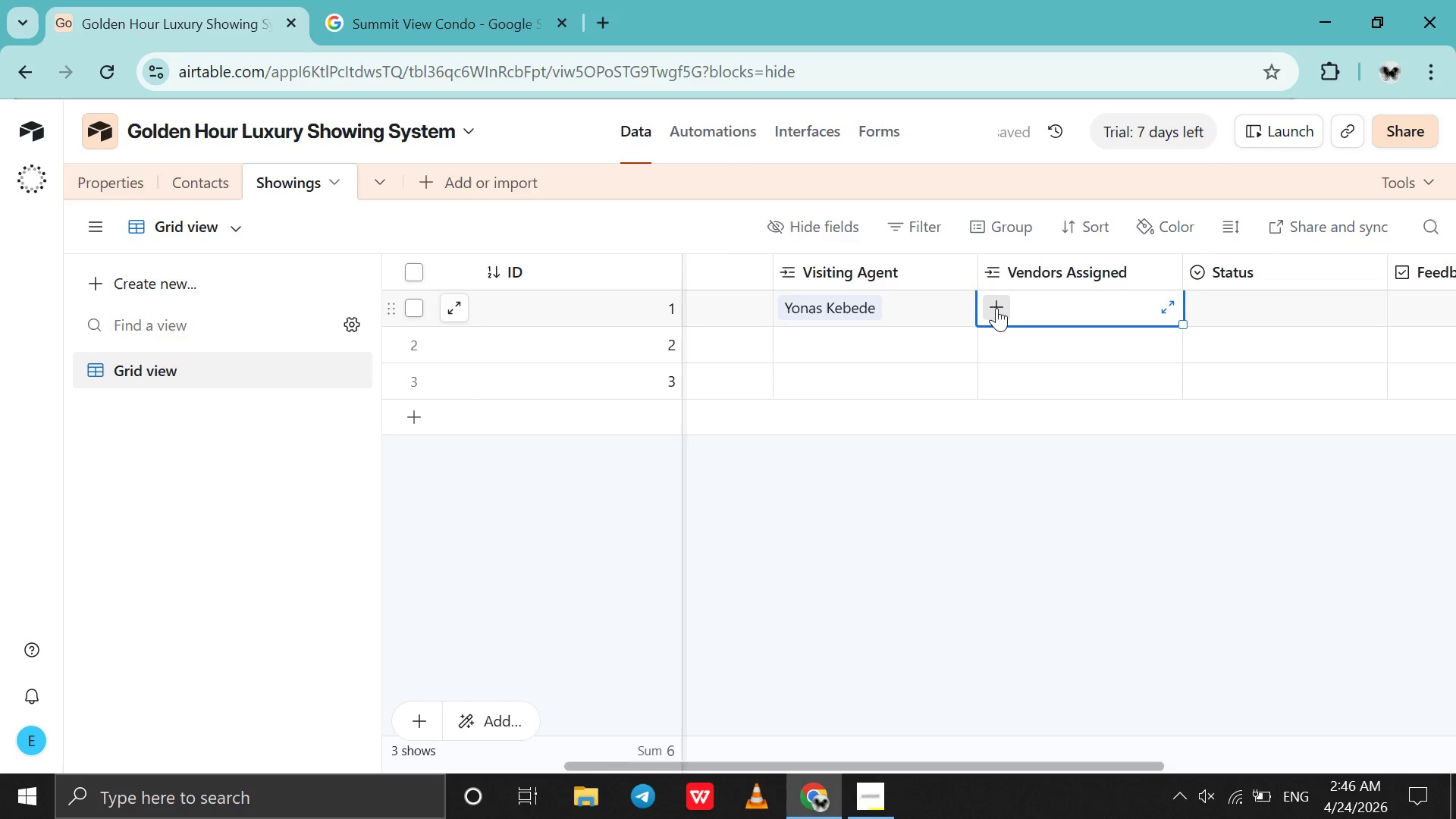 
left_click([996, 308])
 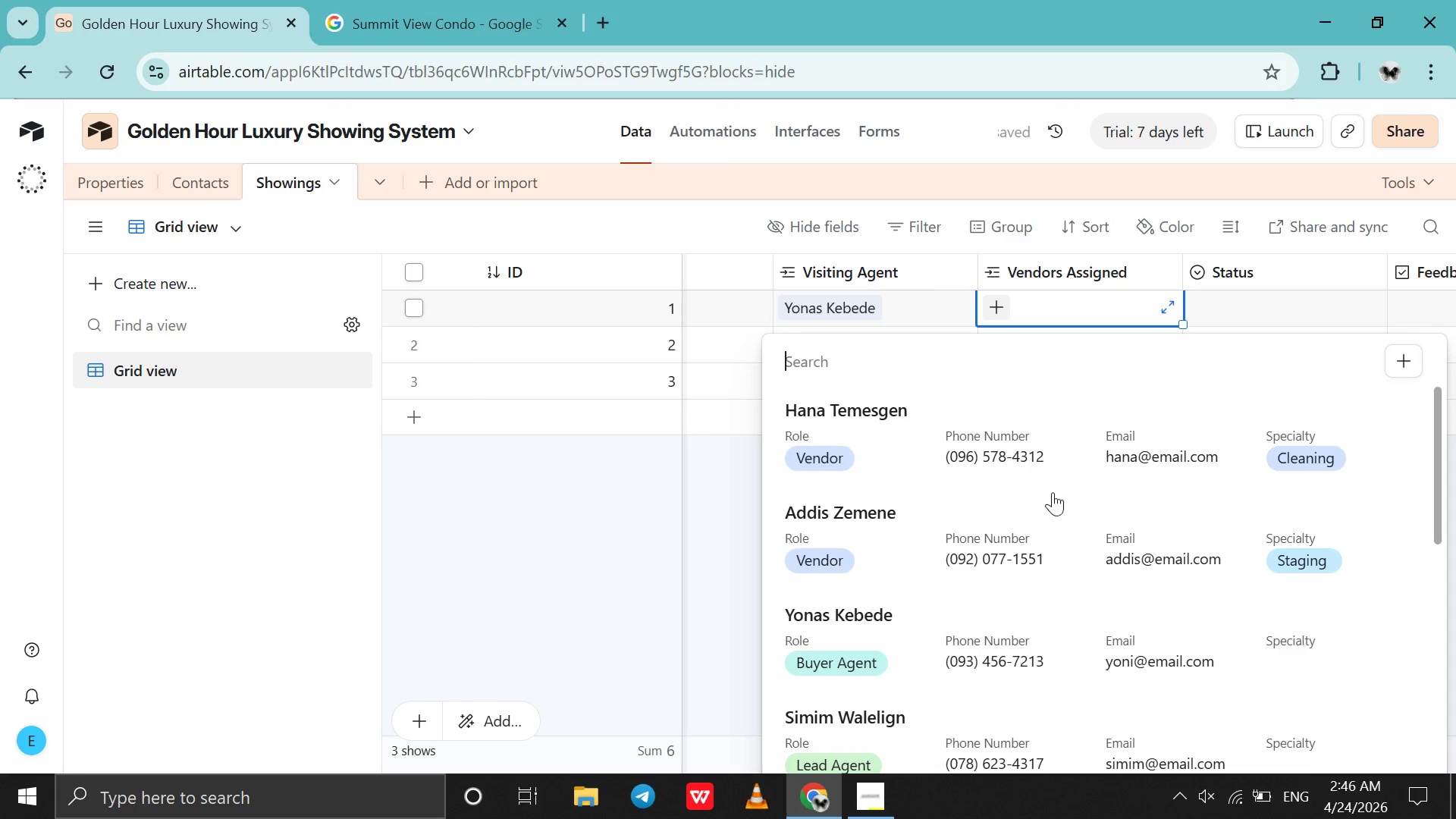 
left_click([1068, 469])
 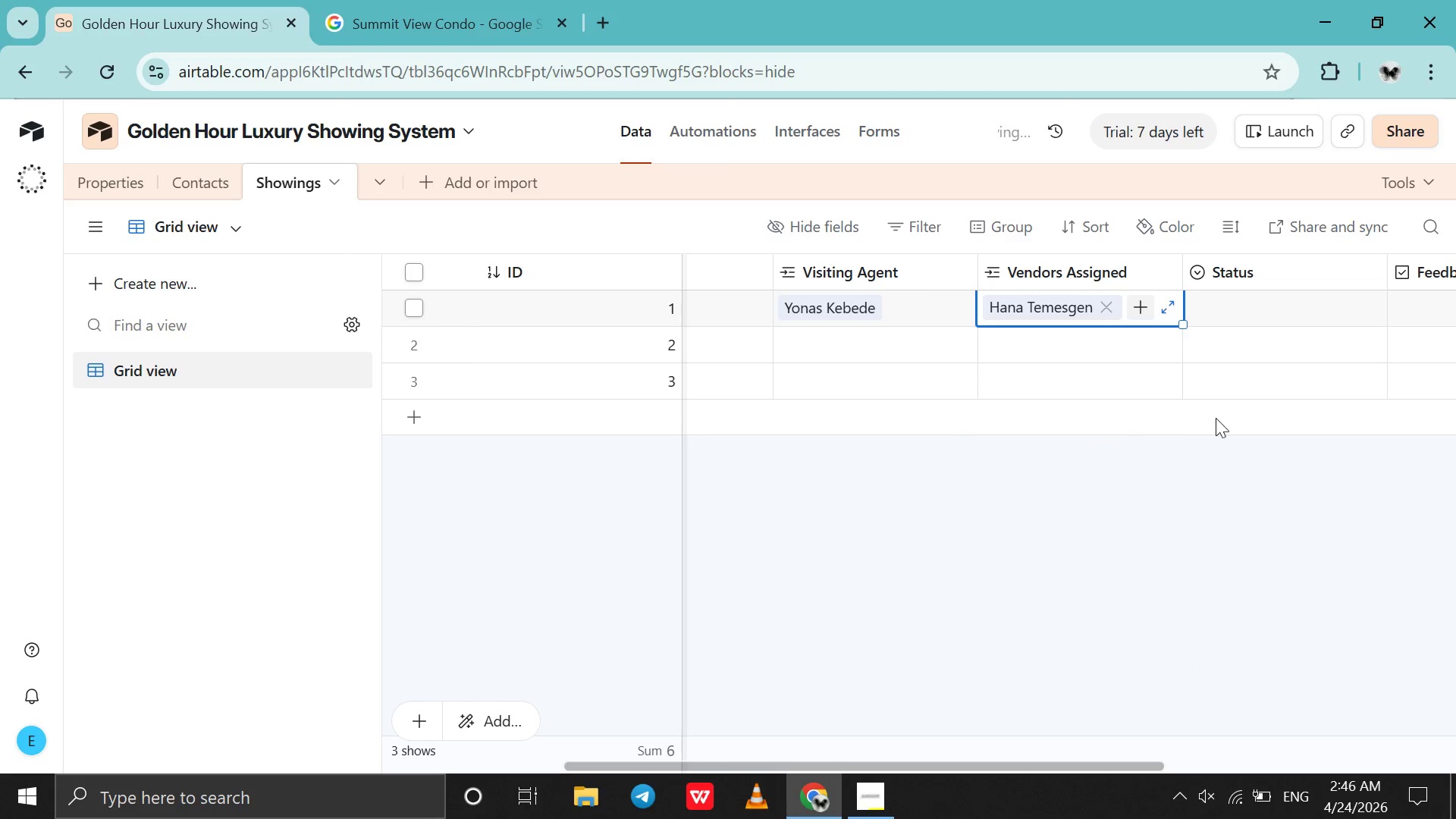 
scroll: coordinate [1216, 418], scroll_direction: down, amount: 2.0
 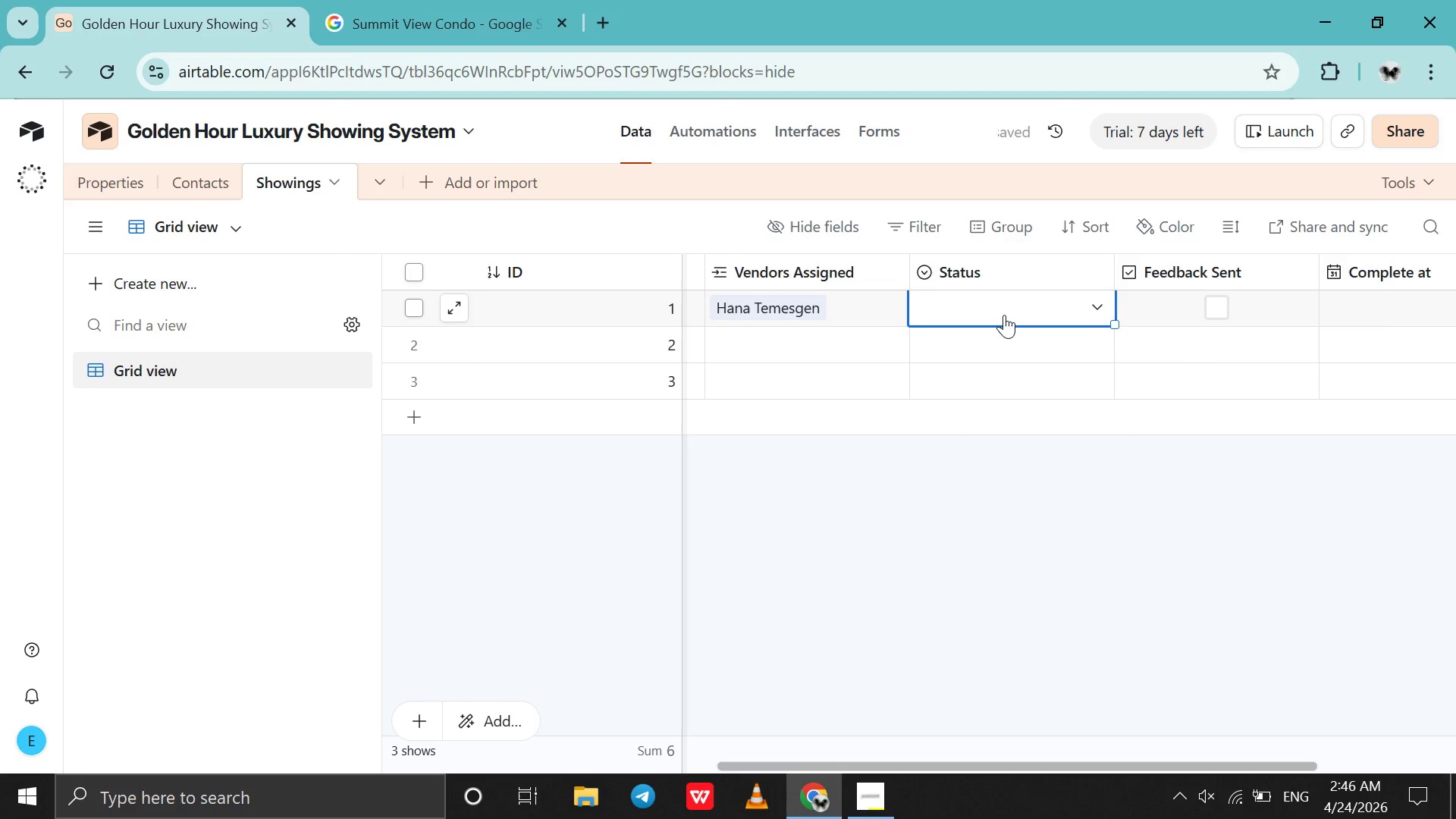 
double_click([1004, 315])
 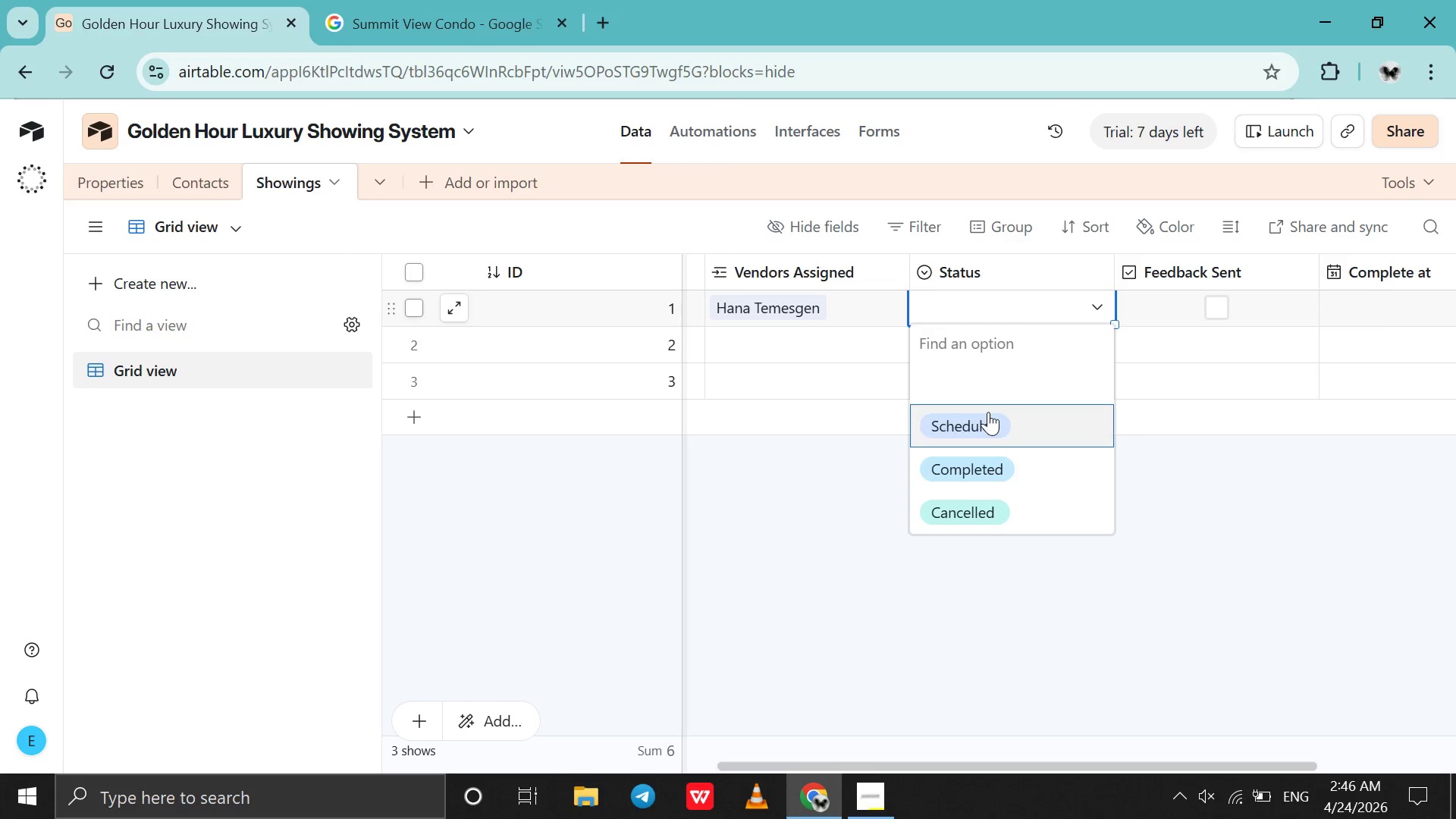 
wait(5.17)
 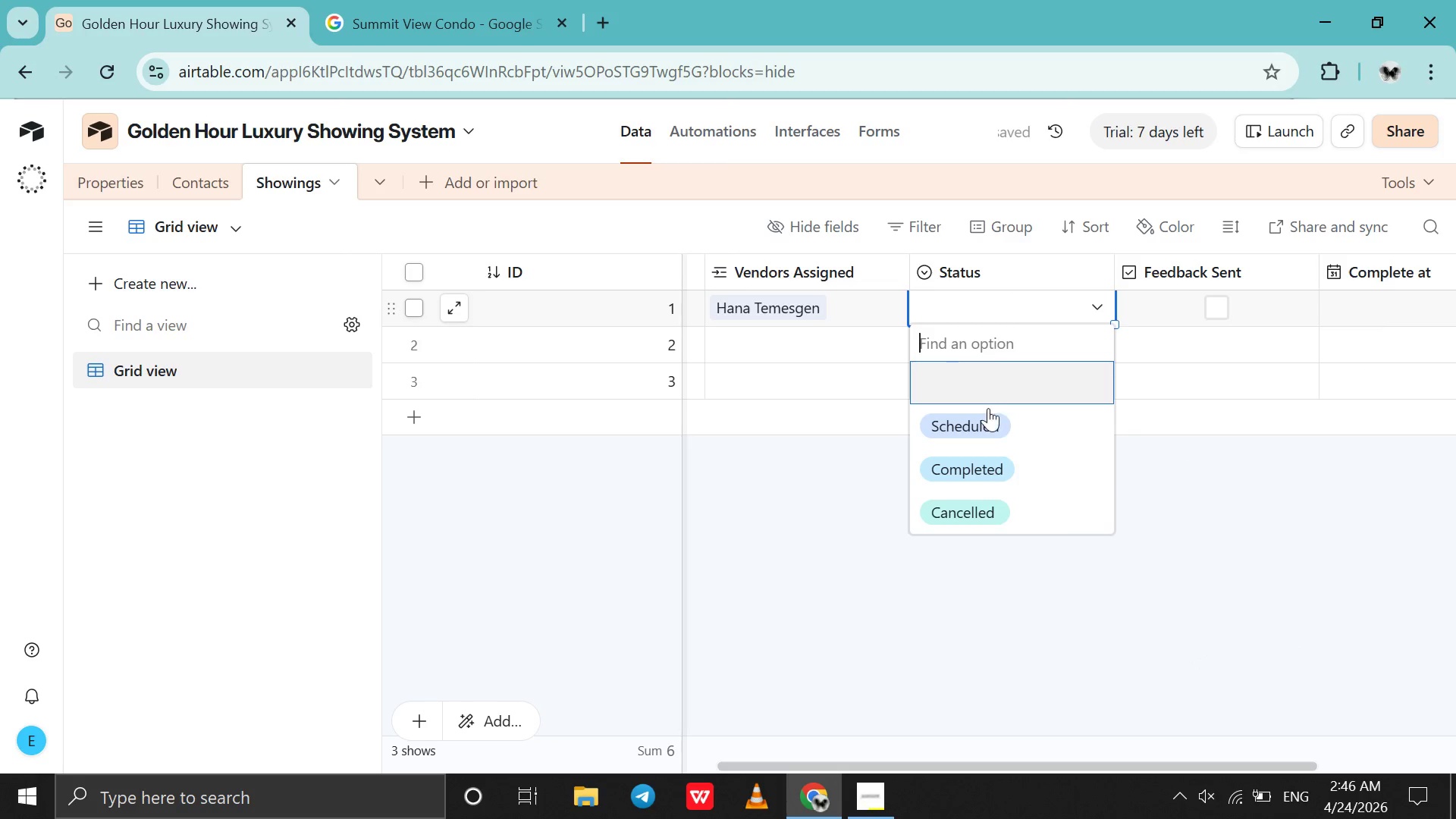 
left_click([988, 412])
 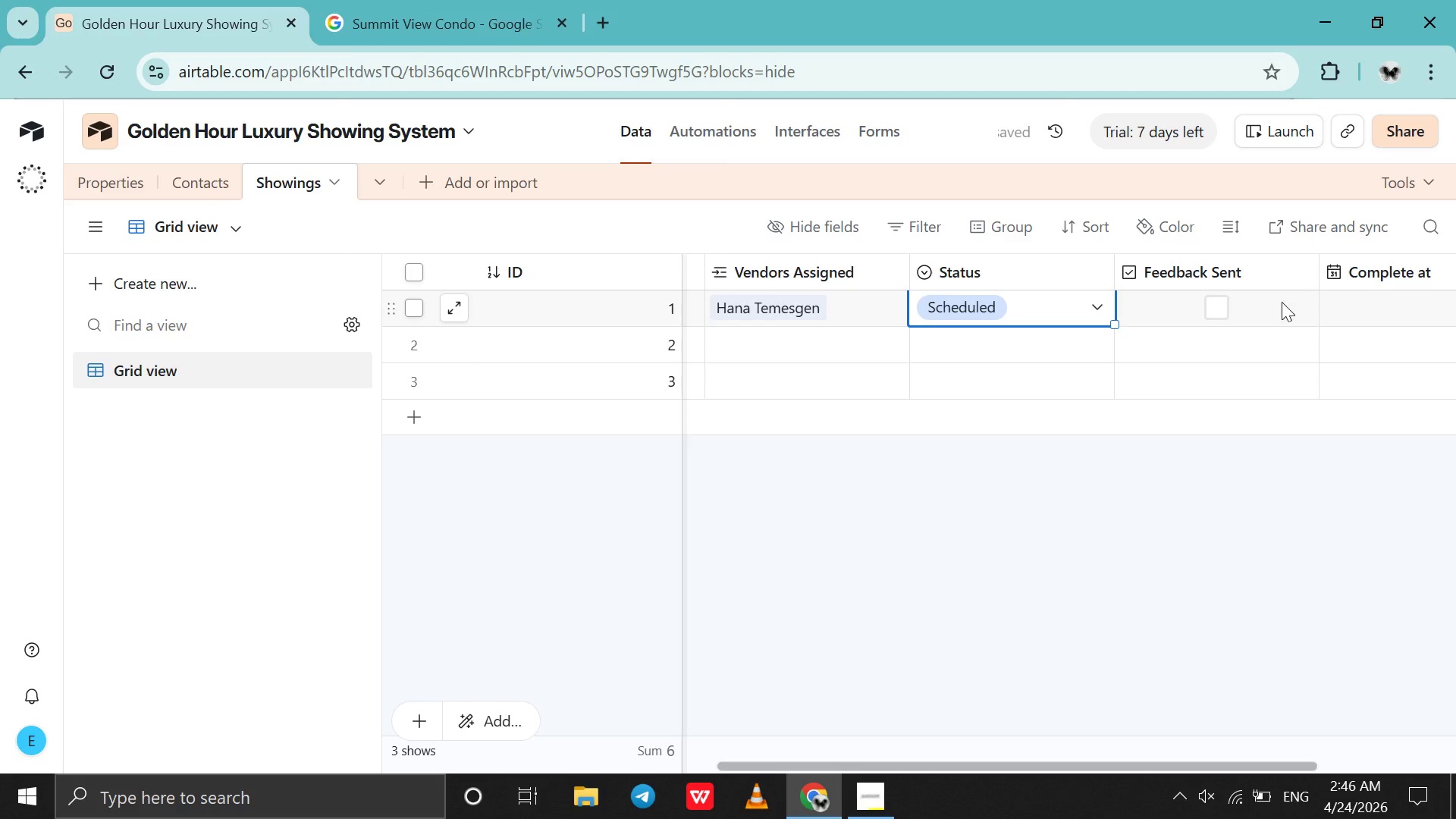 
scroll: coordinate [1282, 301], scroll_direction: down, amount: 3.0
 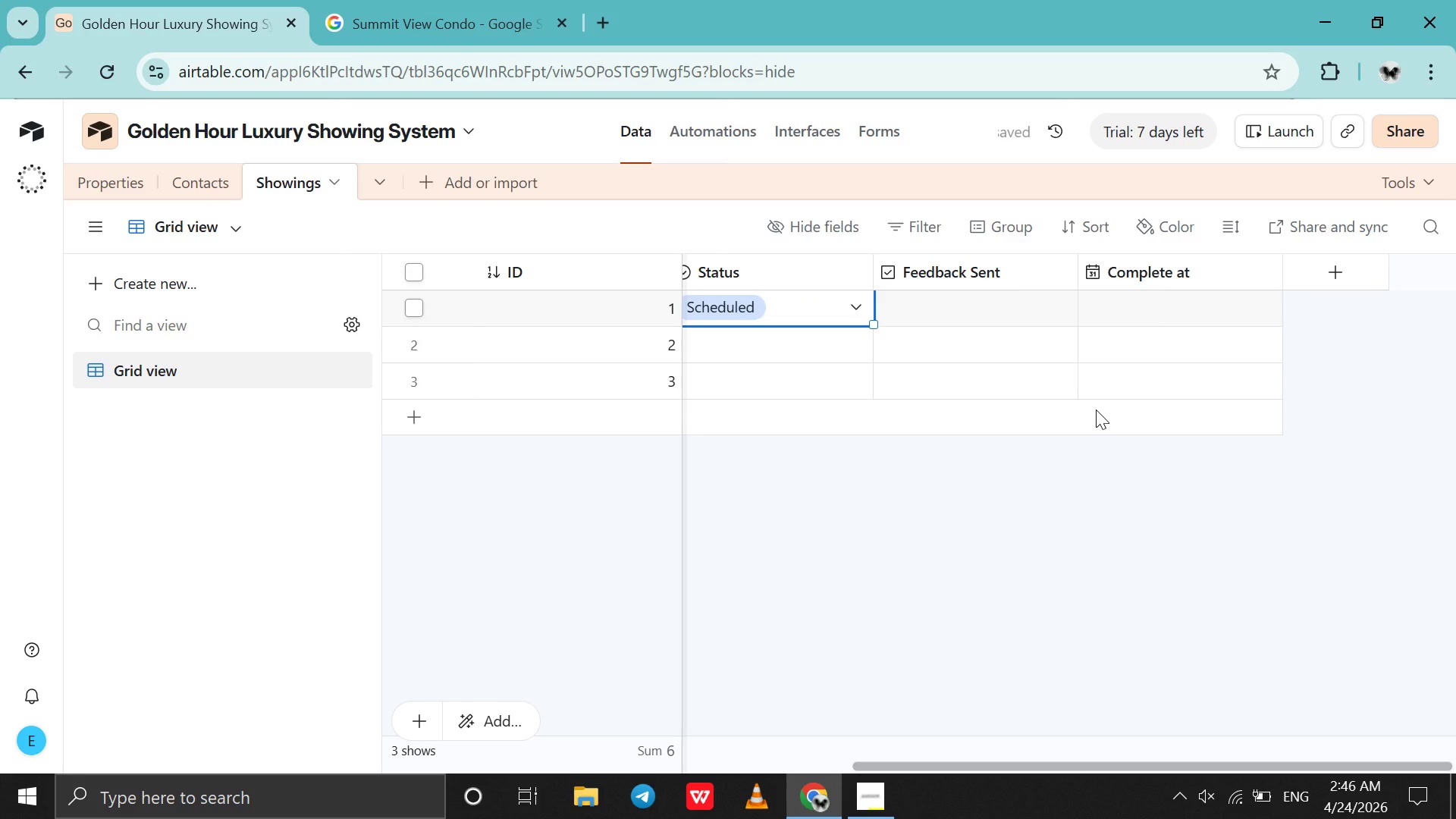 
scroll: coordinate [836, 410], scroll_direction: up, amount: 27.0
 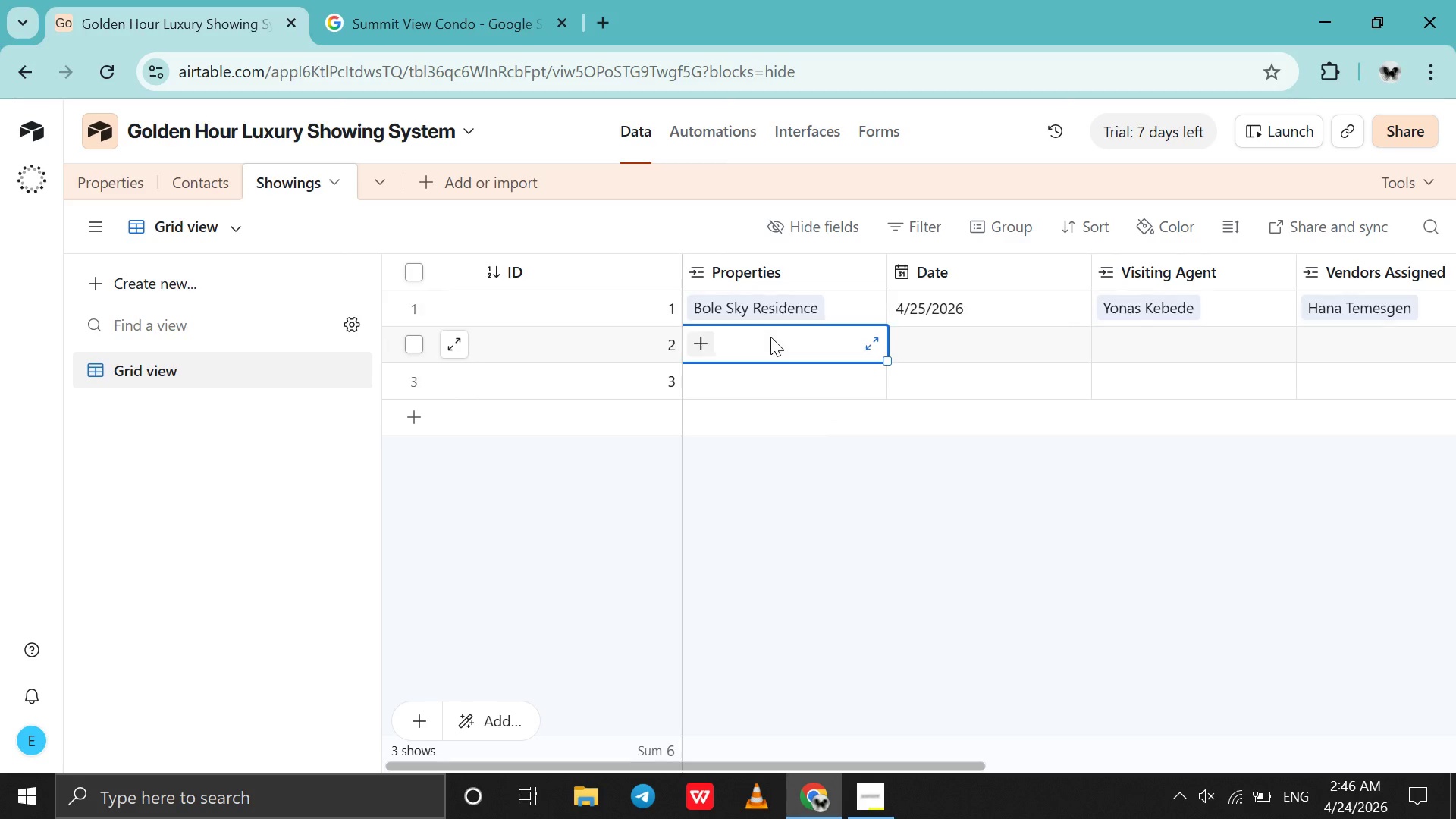 
double_click([770, 337])
 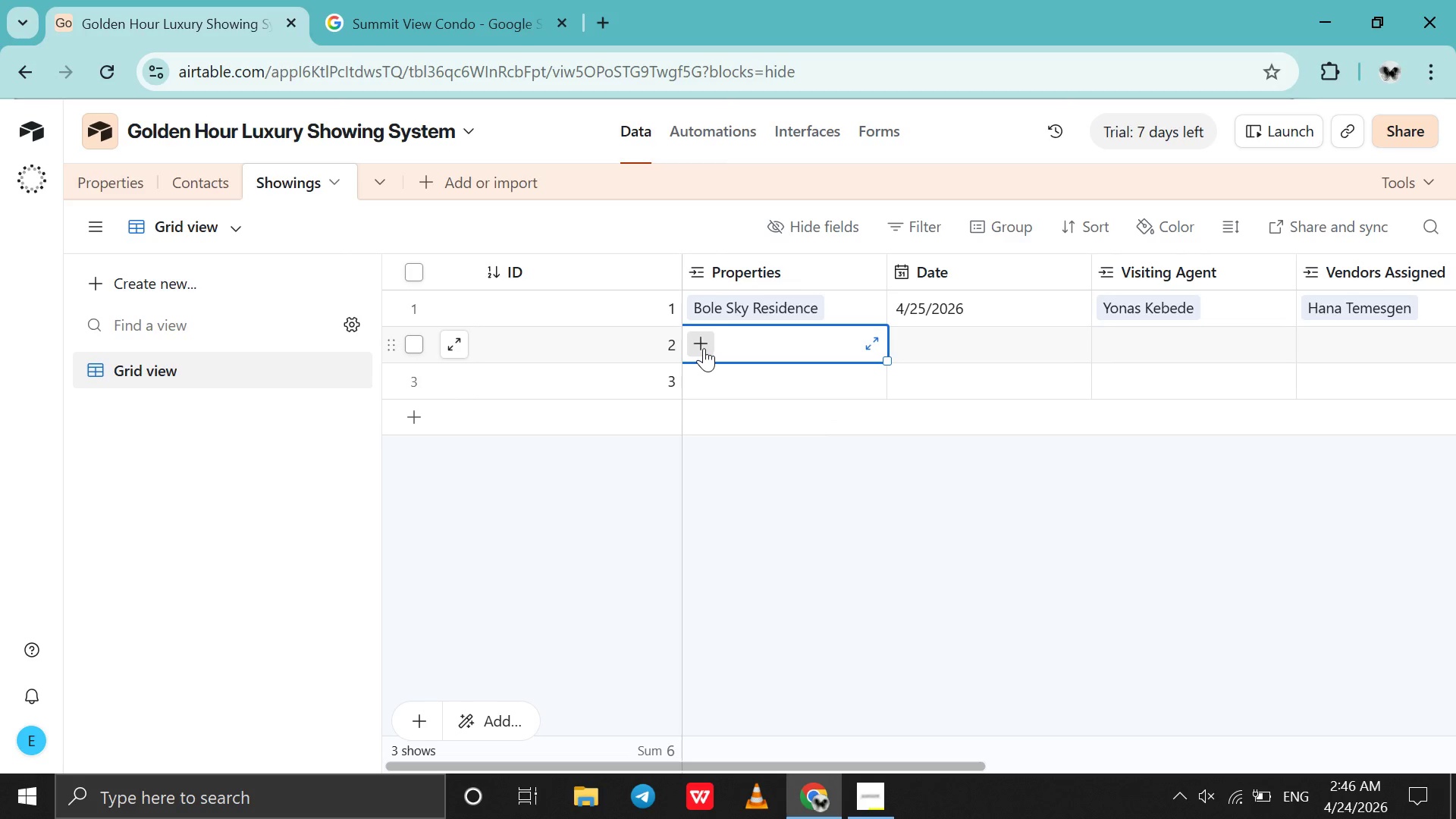 
left_click([704, 348])
 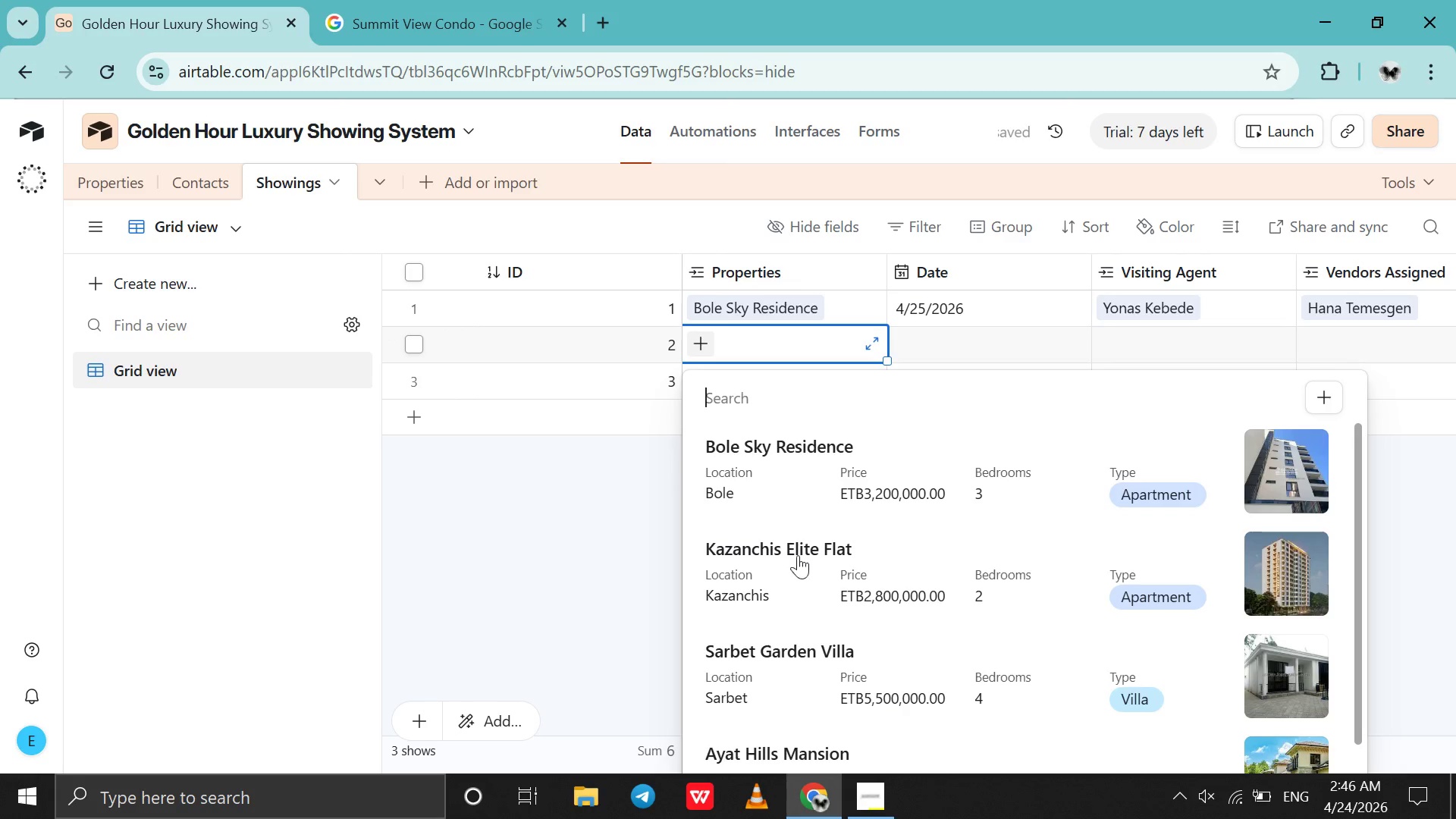 
left_click([801, 570])
 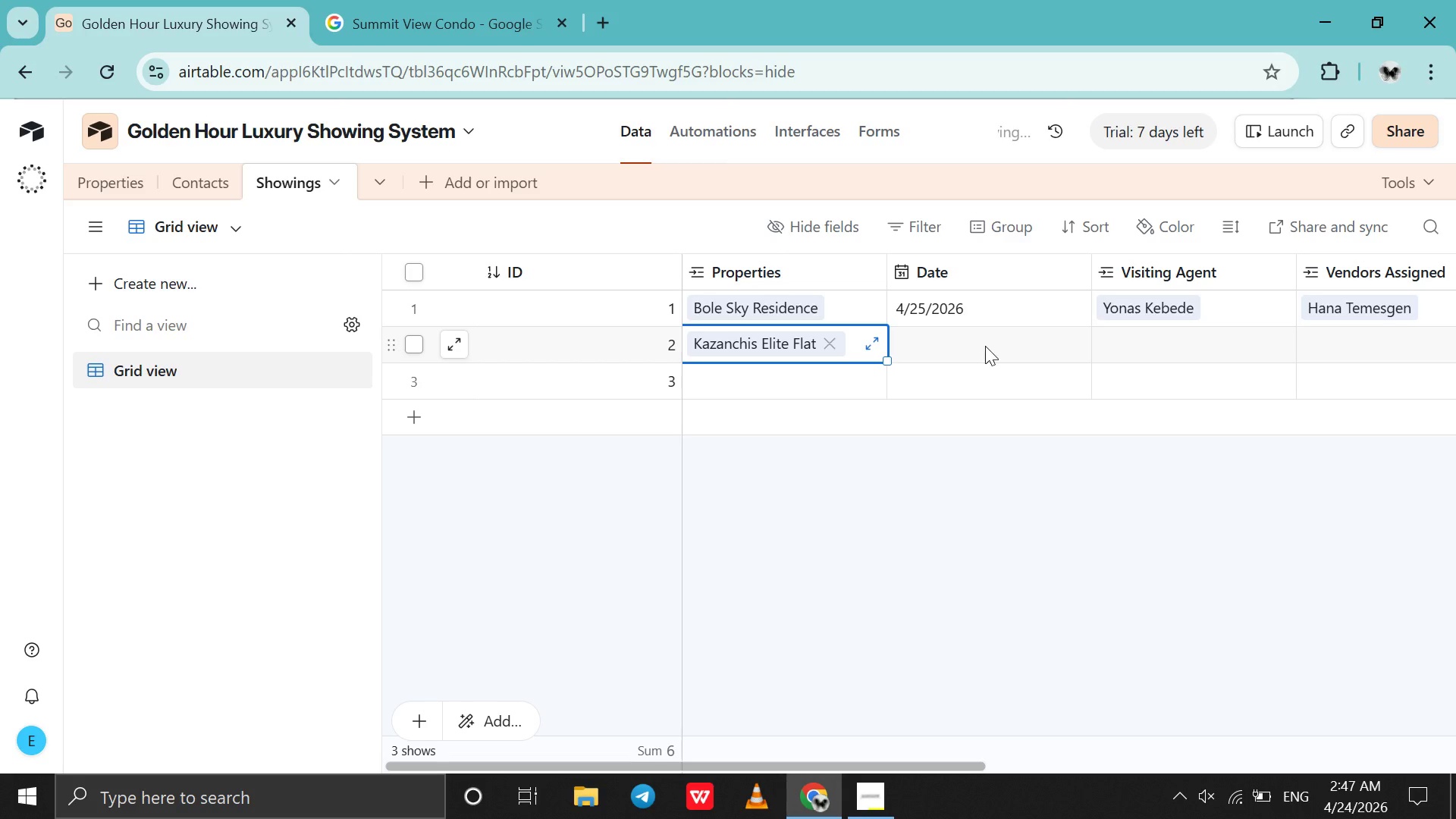 
double_click([985, 346])
 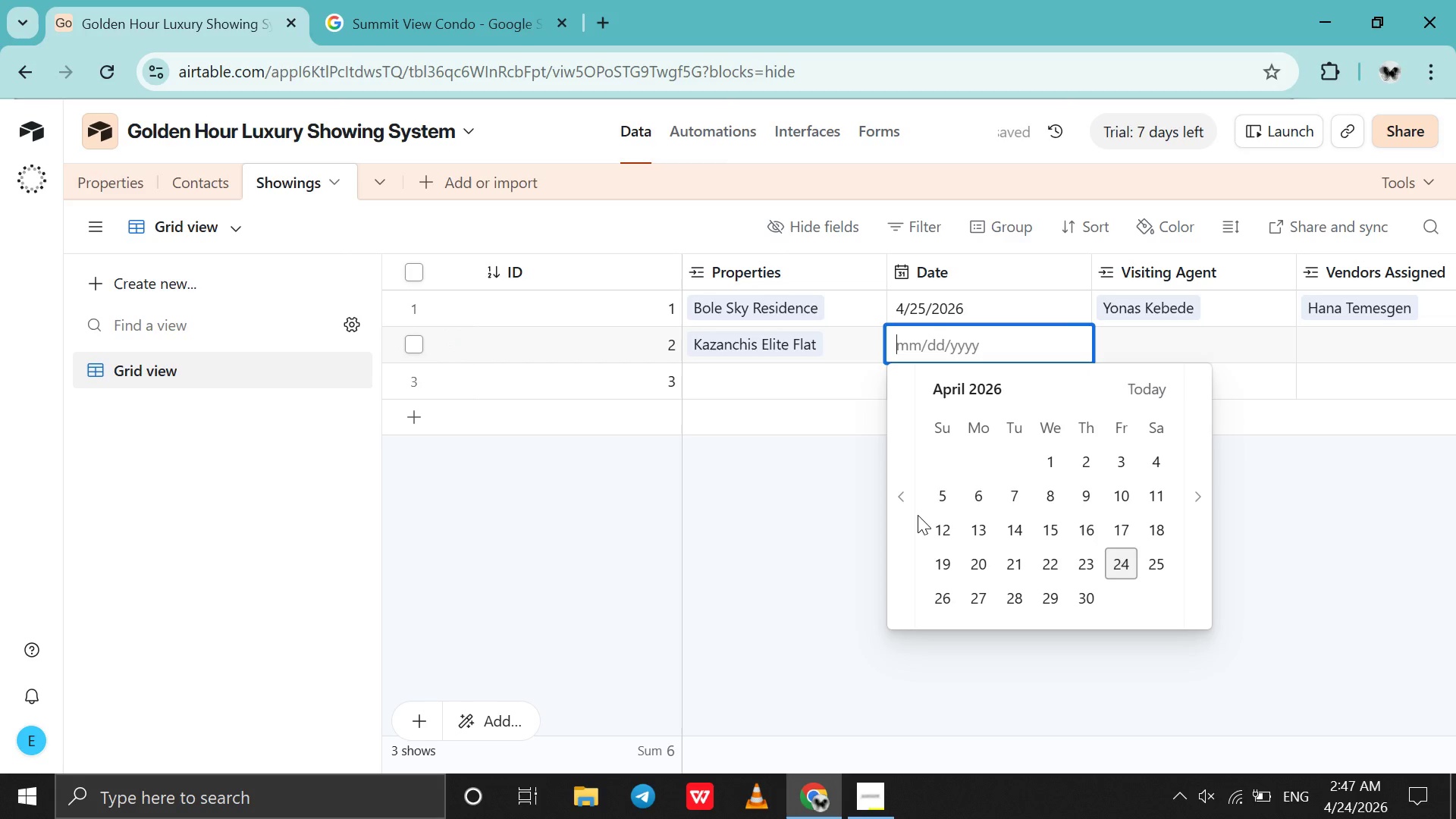 
wait(8.64)
 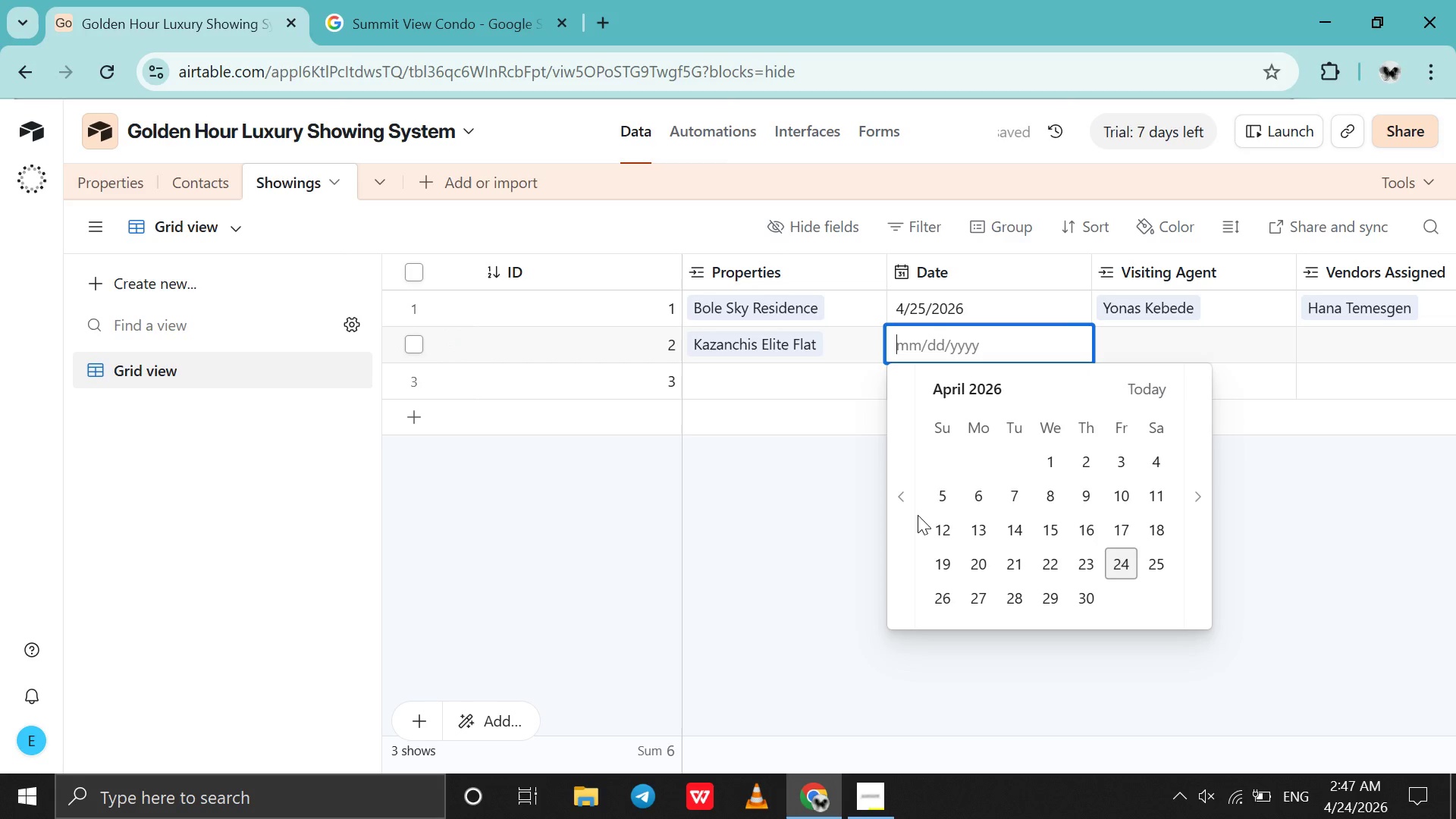 
left_click([958, 607])
 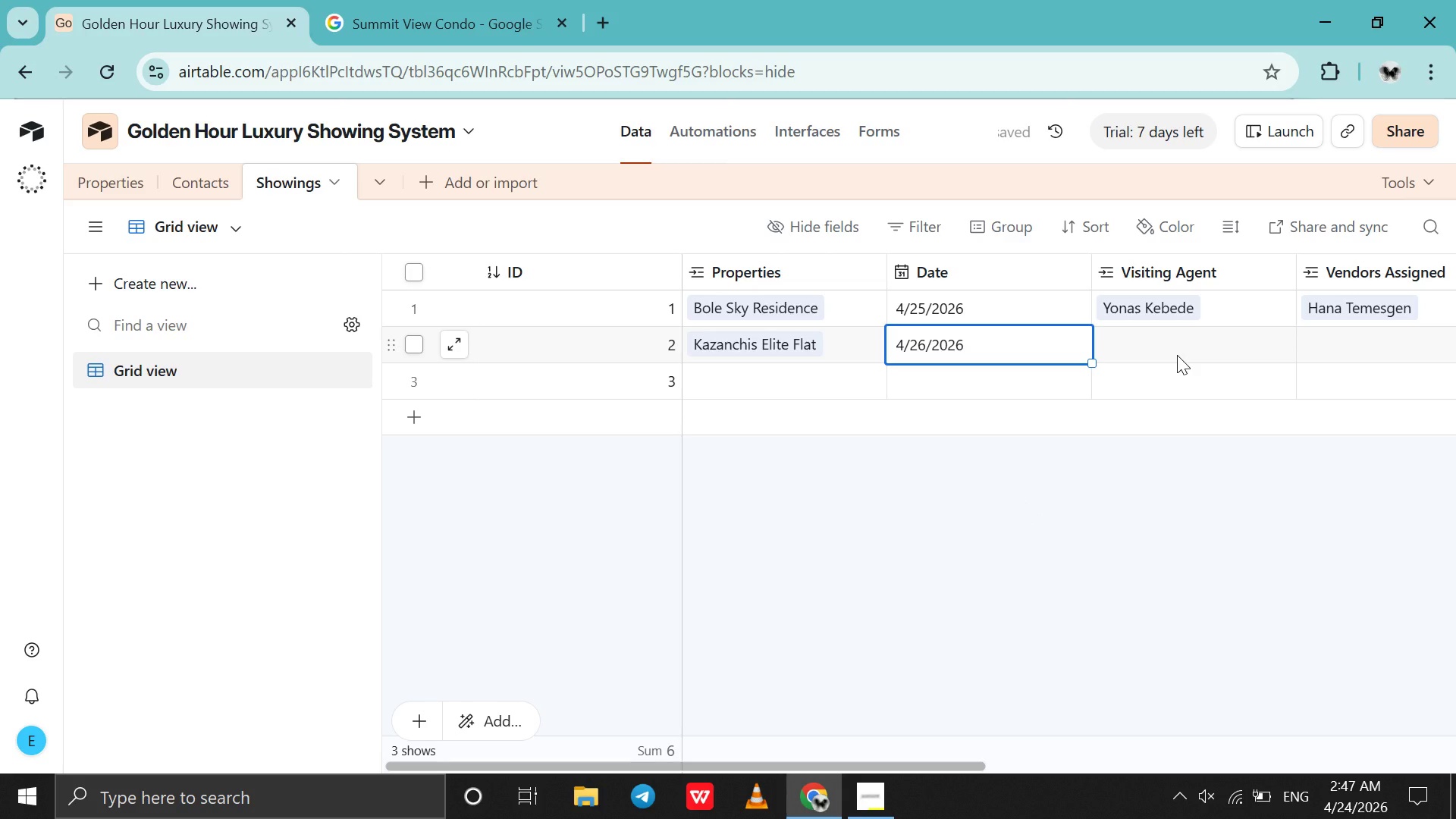 
left_click([1164, 353])
 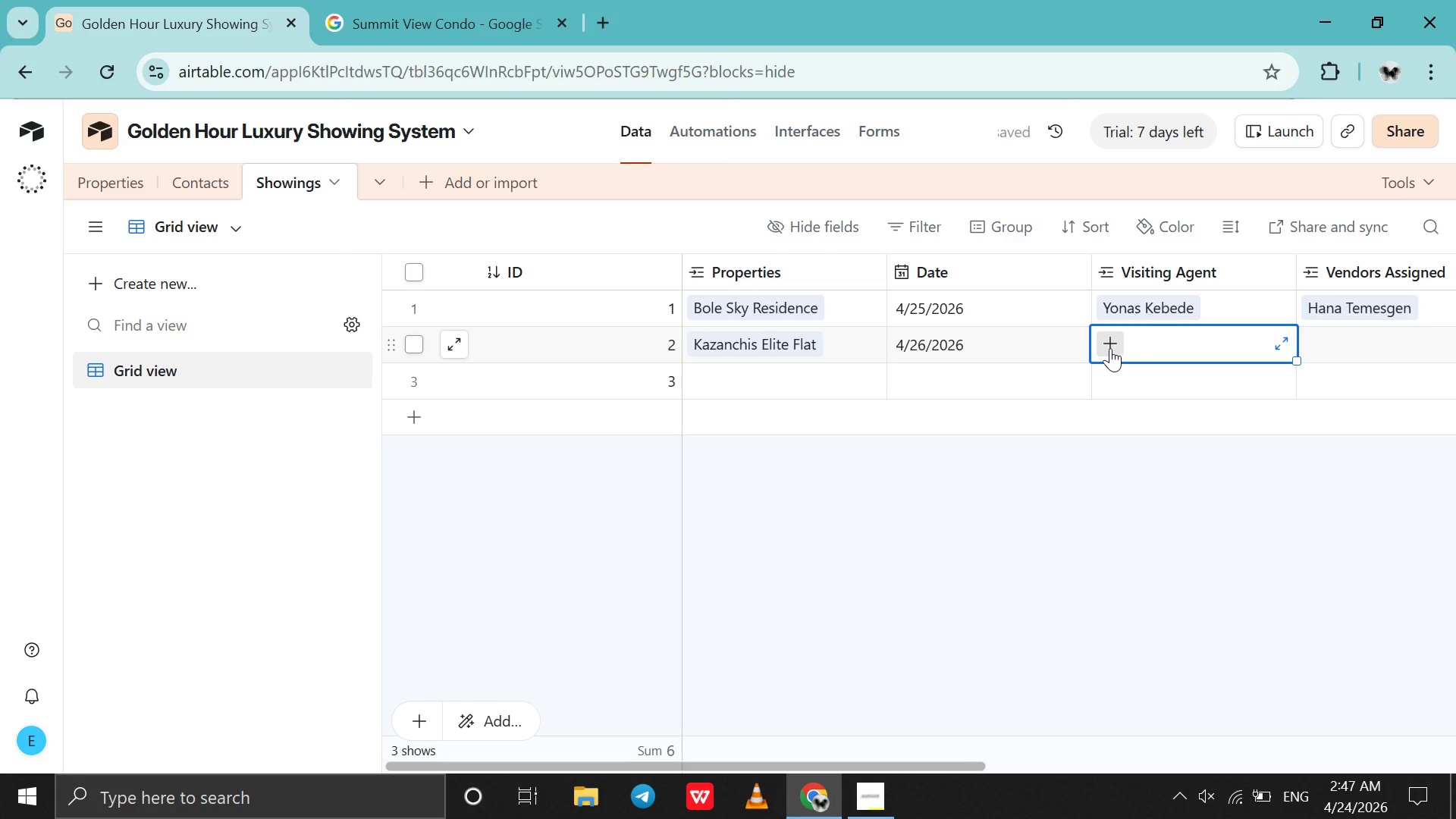 
left_click([1109, 348])
 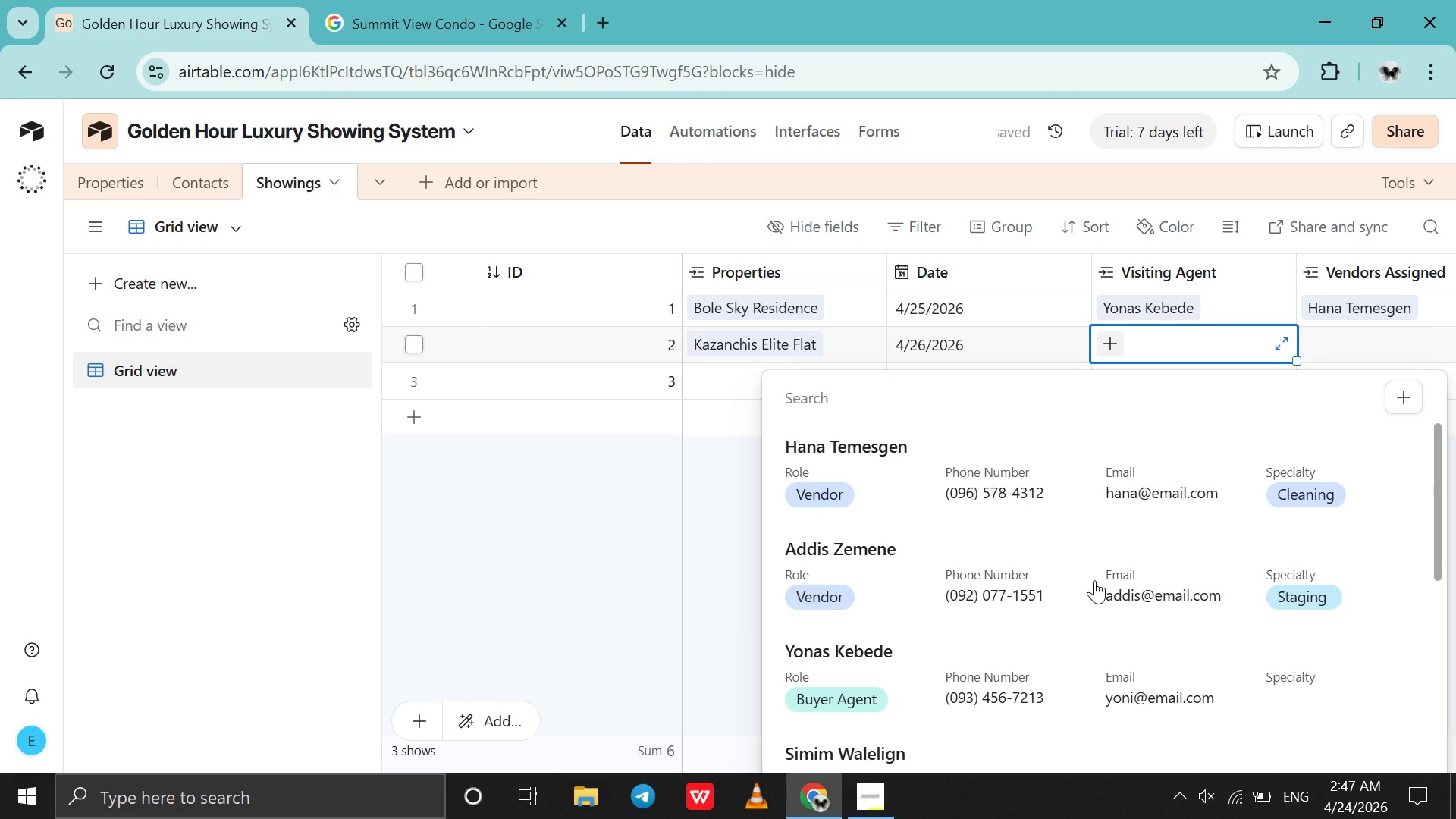 
scroll: coordinate [1094, 580], scroll_direction: down, amount: 10.0
 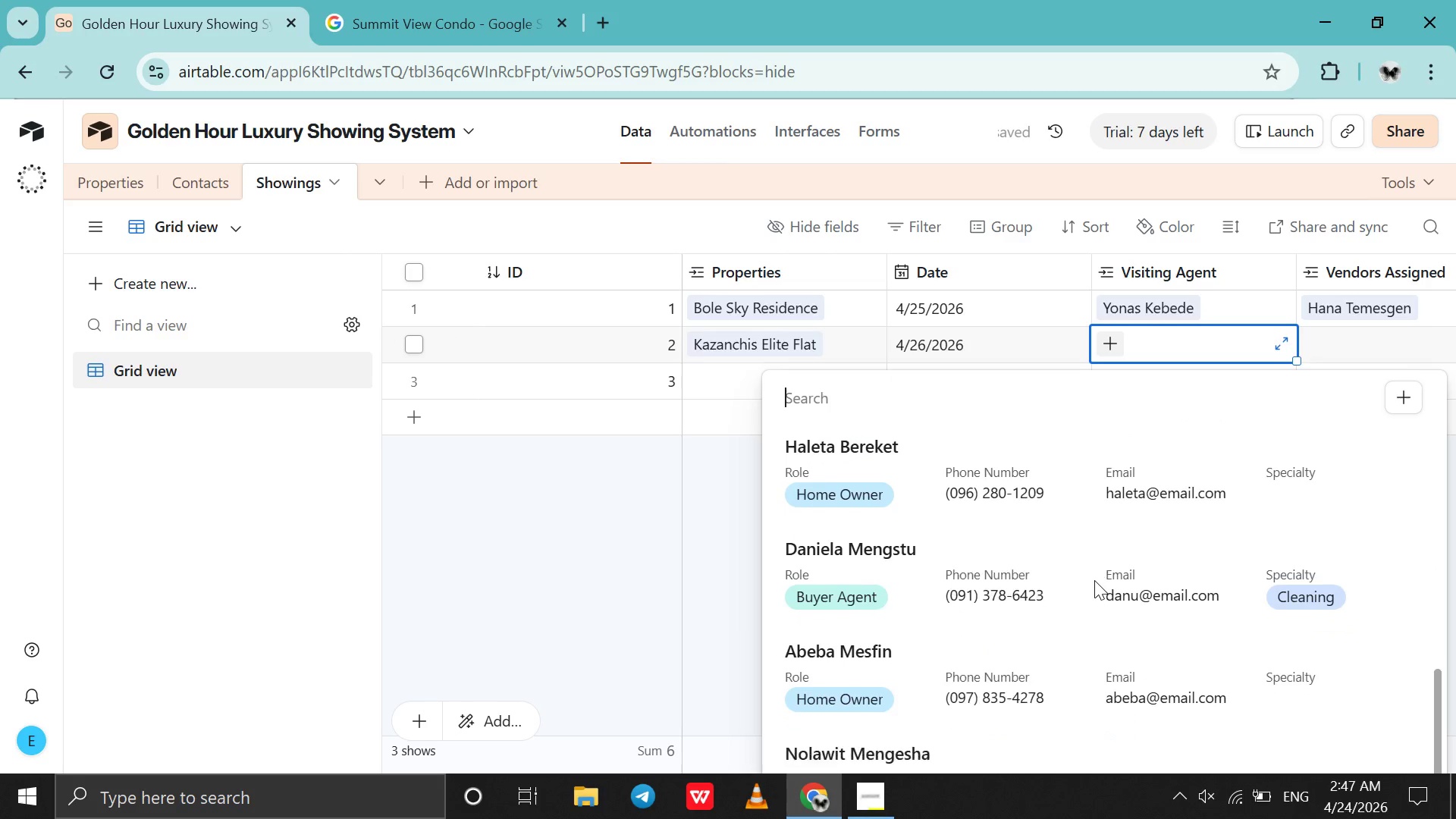 
left_click([1094, 580])
 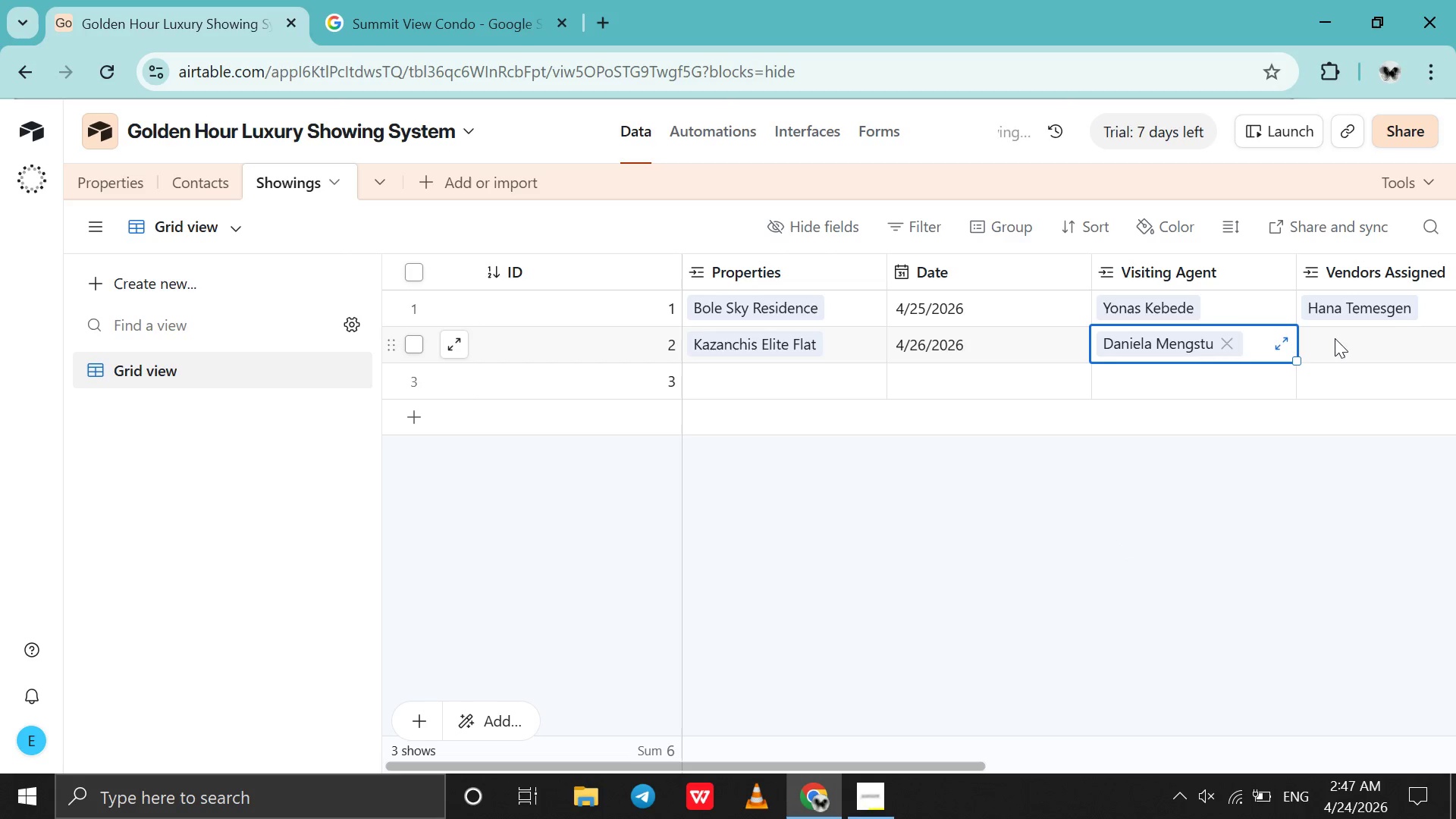 
left_click([1336, 344])
 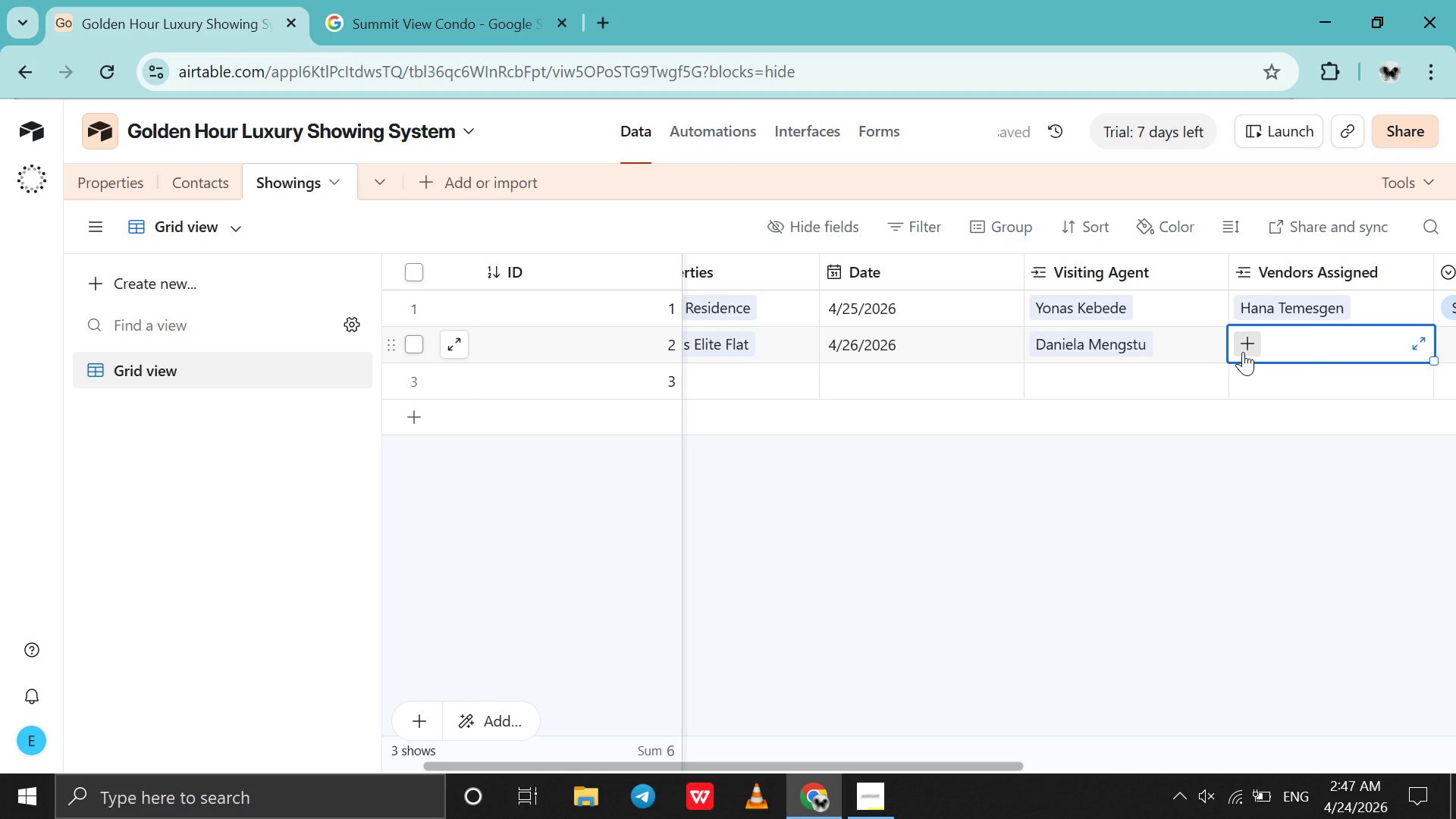 
left_click([1244, 351])
 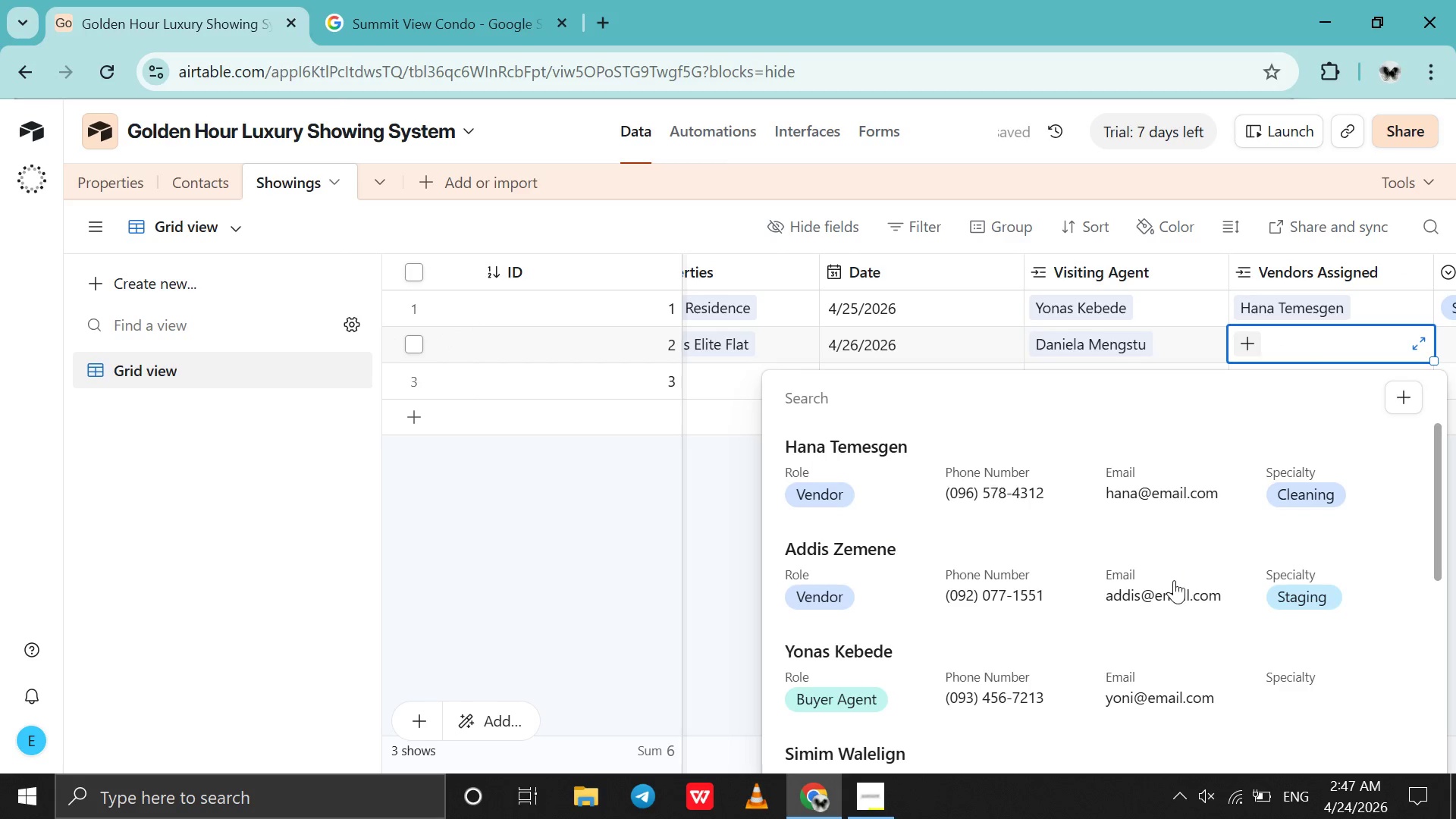 
left_click([1174, 580])
 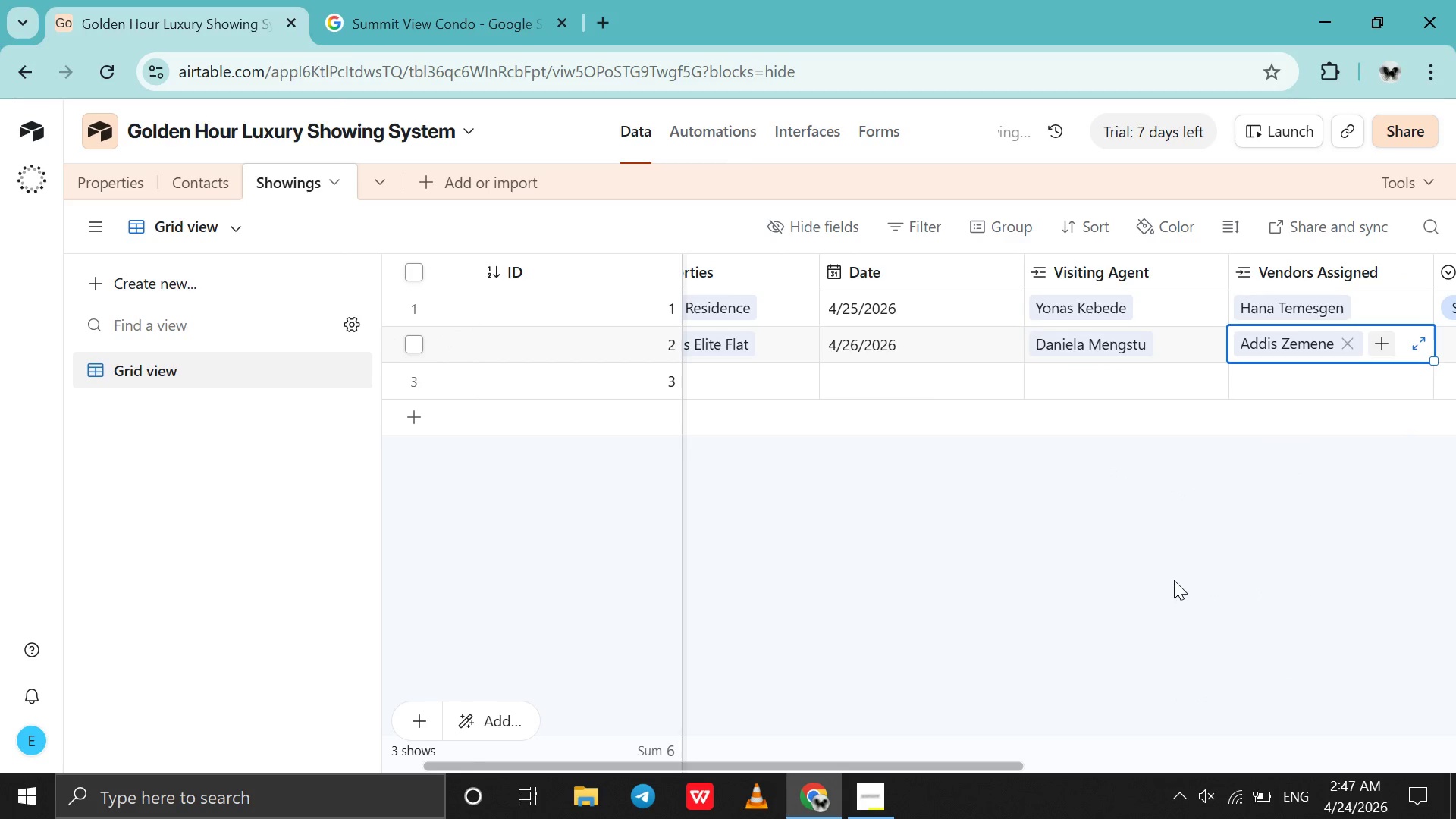 
scroll: coordinate [1174, 580], scroll_direction: down, amount: 4.0
 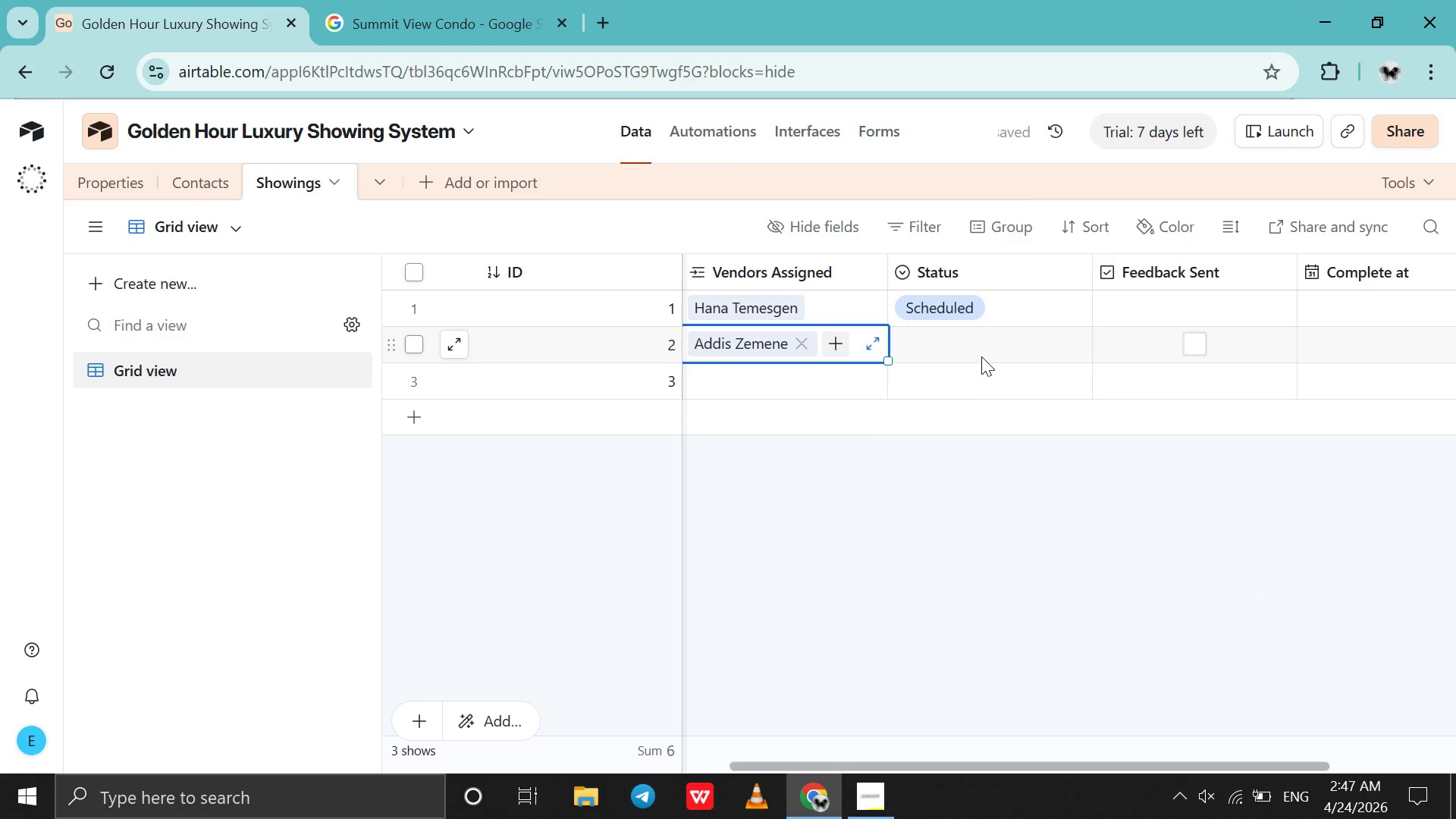 
left_click([985, 353])
 